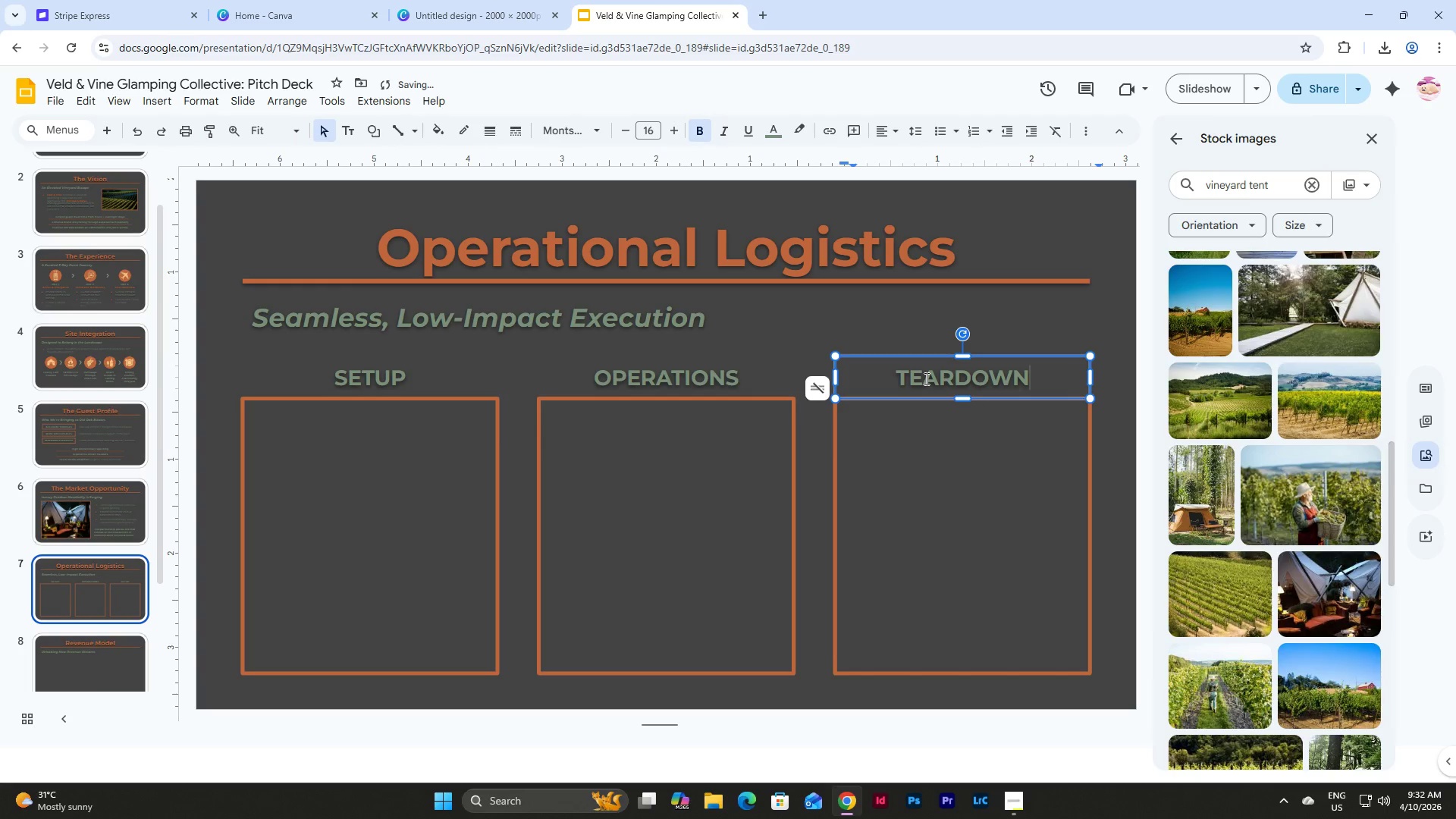 
left_click([217, 457])
 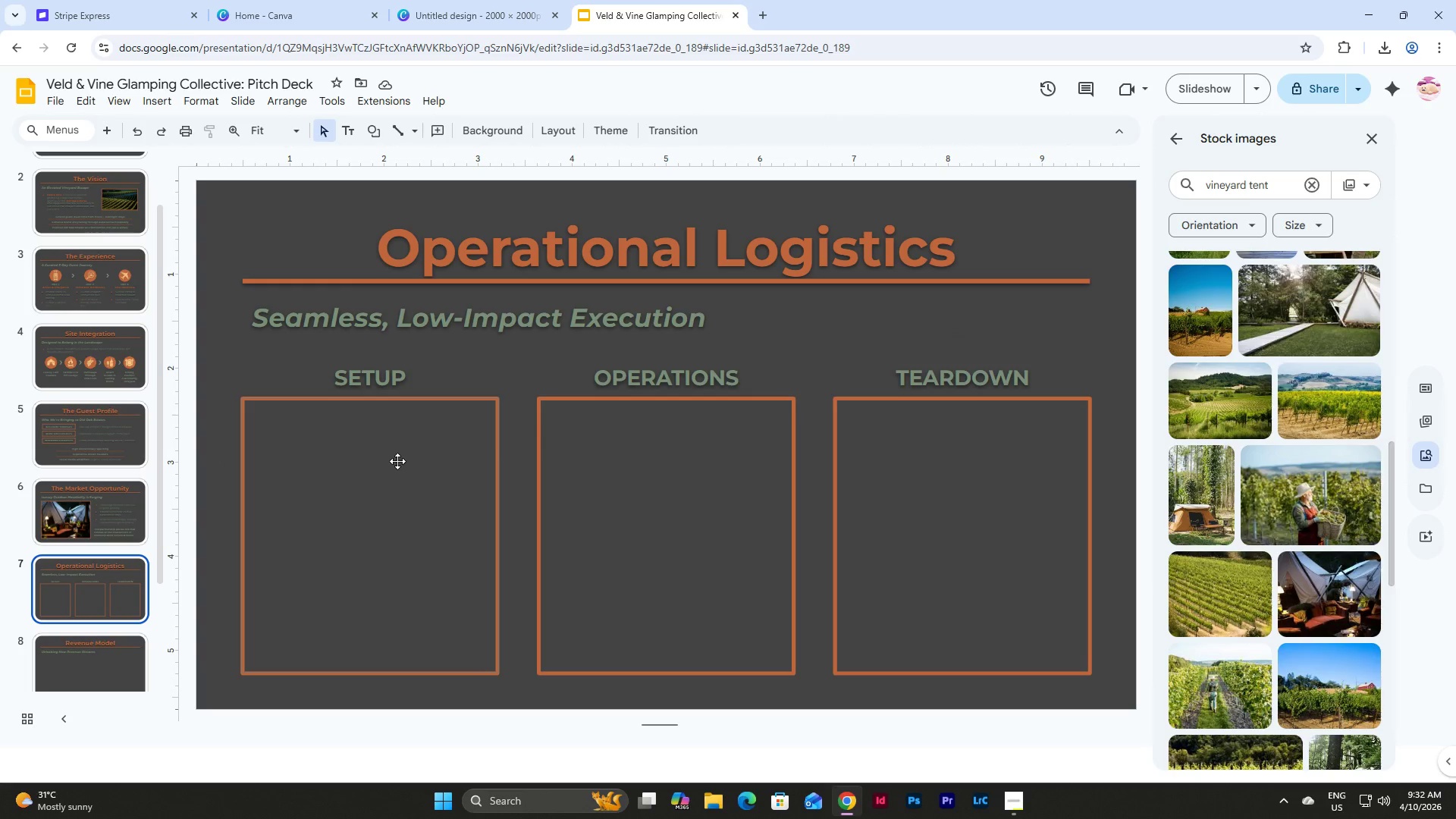 
left_click([497, 484])
 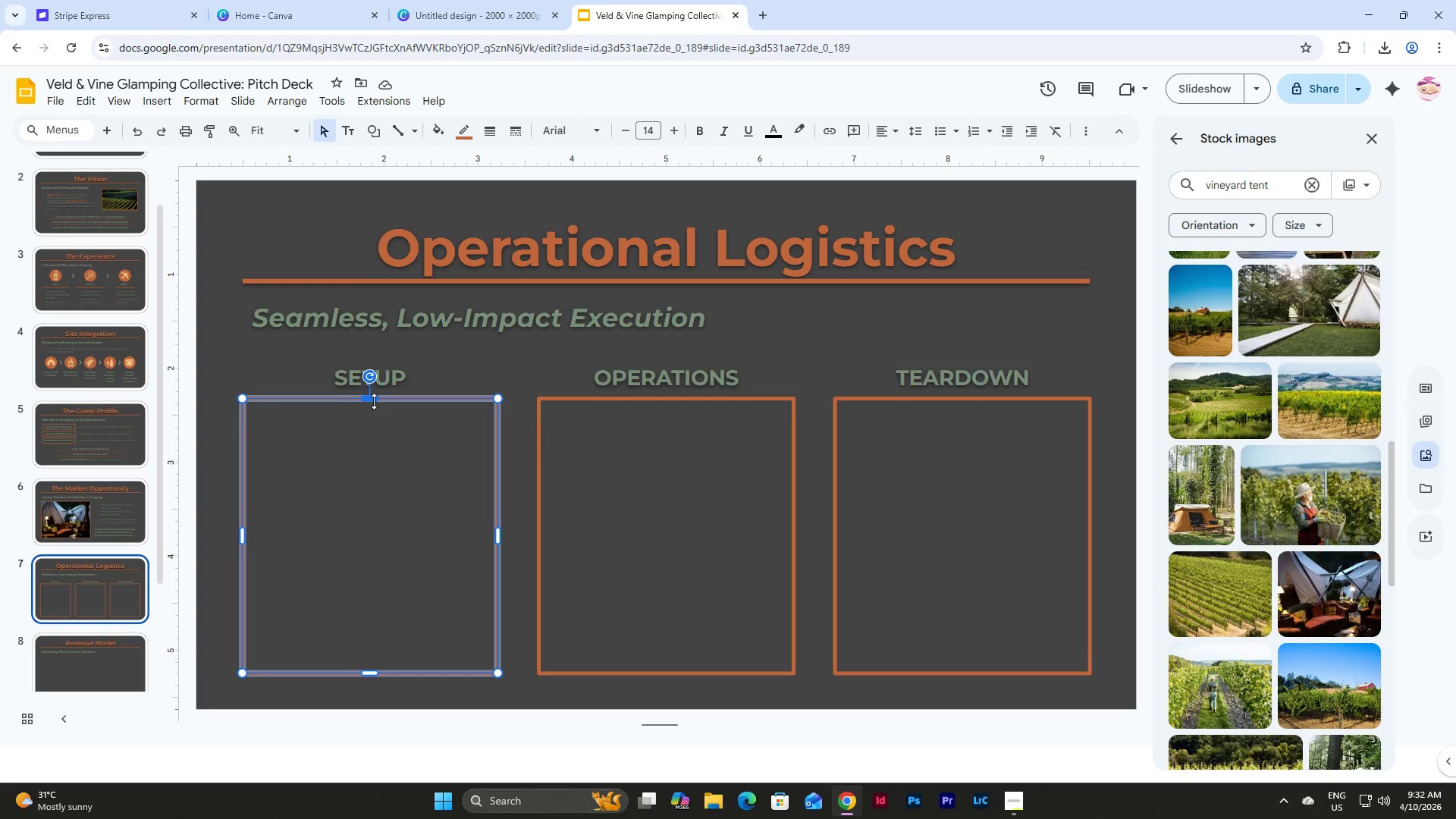 
left_click_drag(start_coordinate=[374, 401], to_coordinate=[374, 410])
 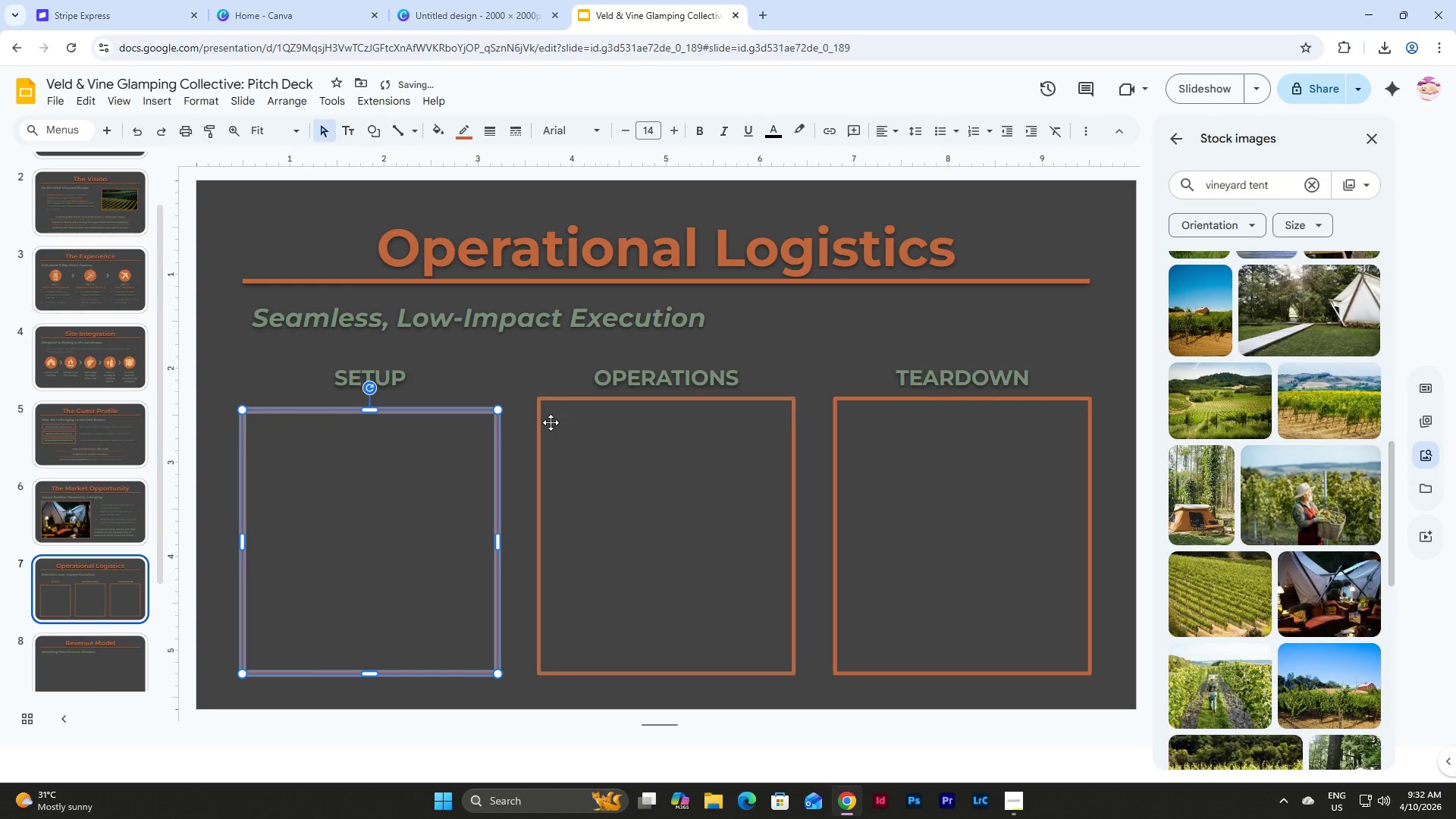 
left_click([535, 425])
 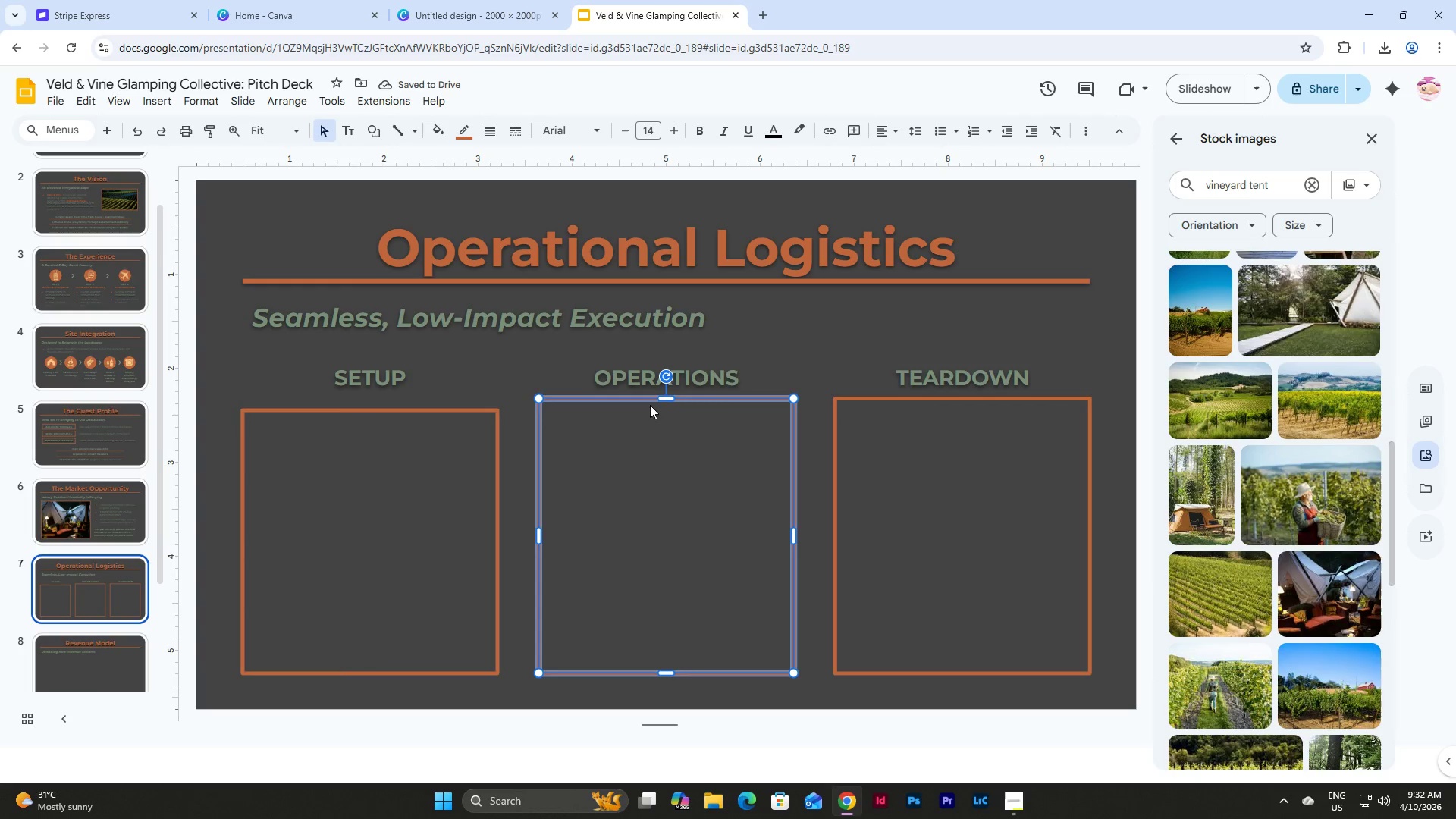 
left_click_drag(start_coordinate=[665, 397], to_coordinate=[665, 407])
 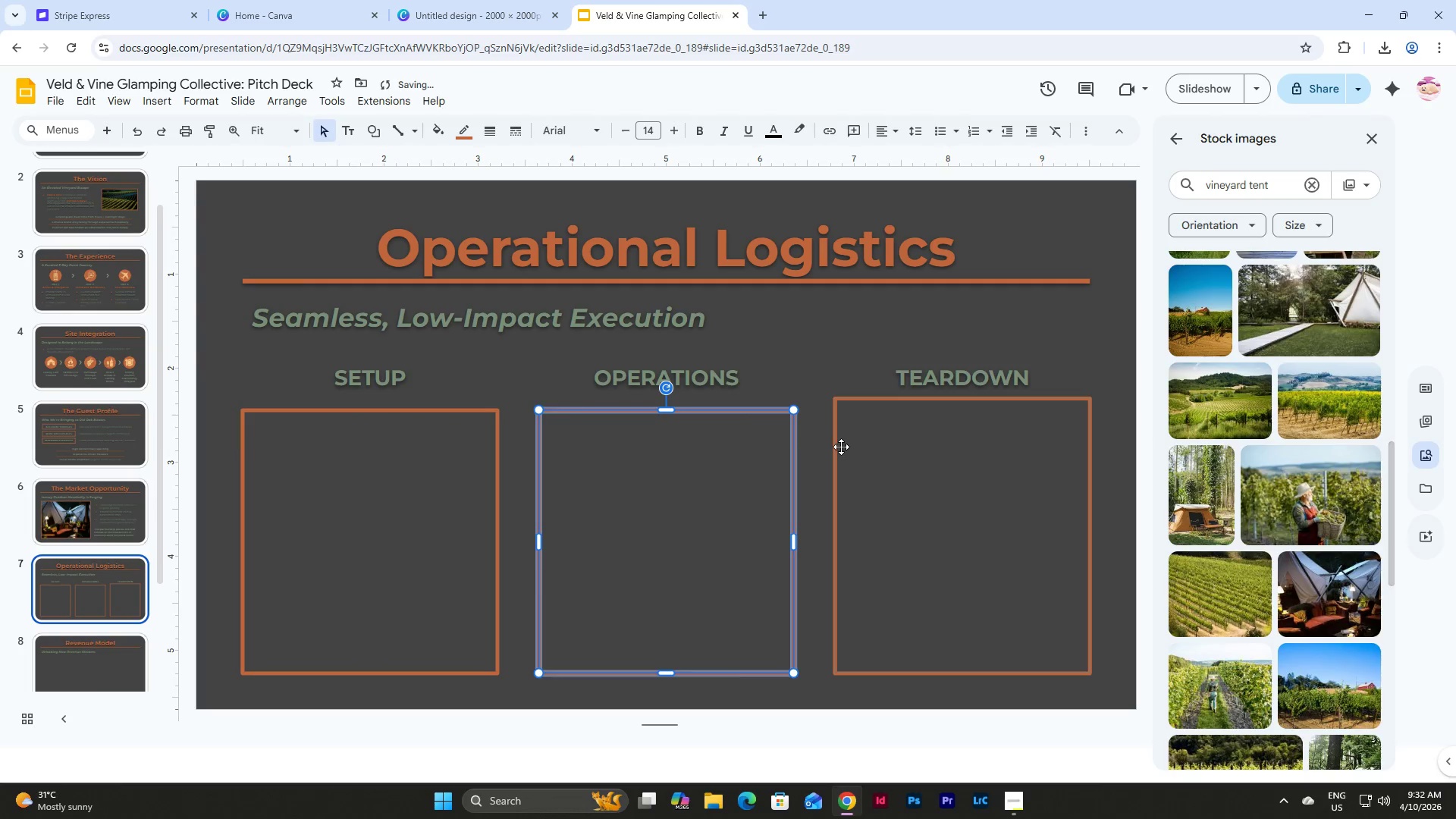 
left_click([836, 448])
 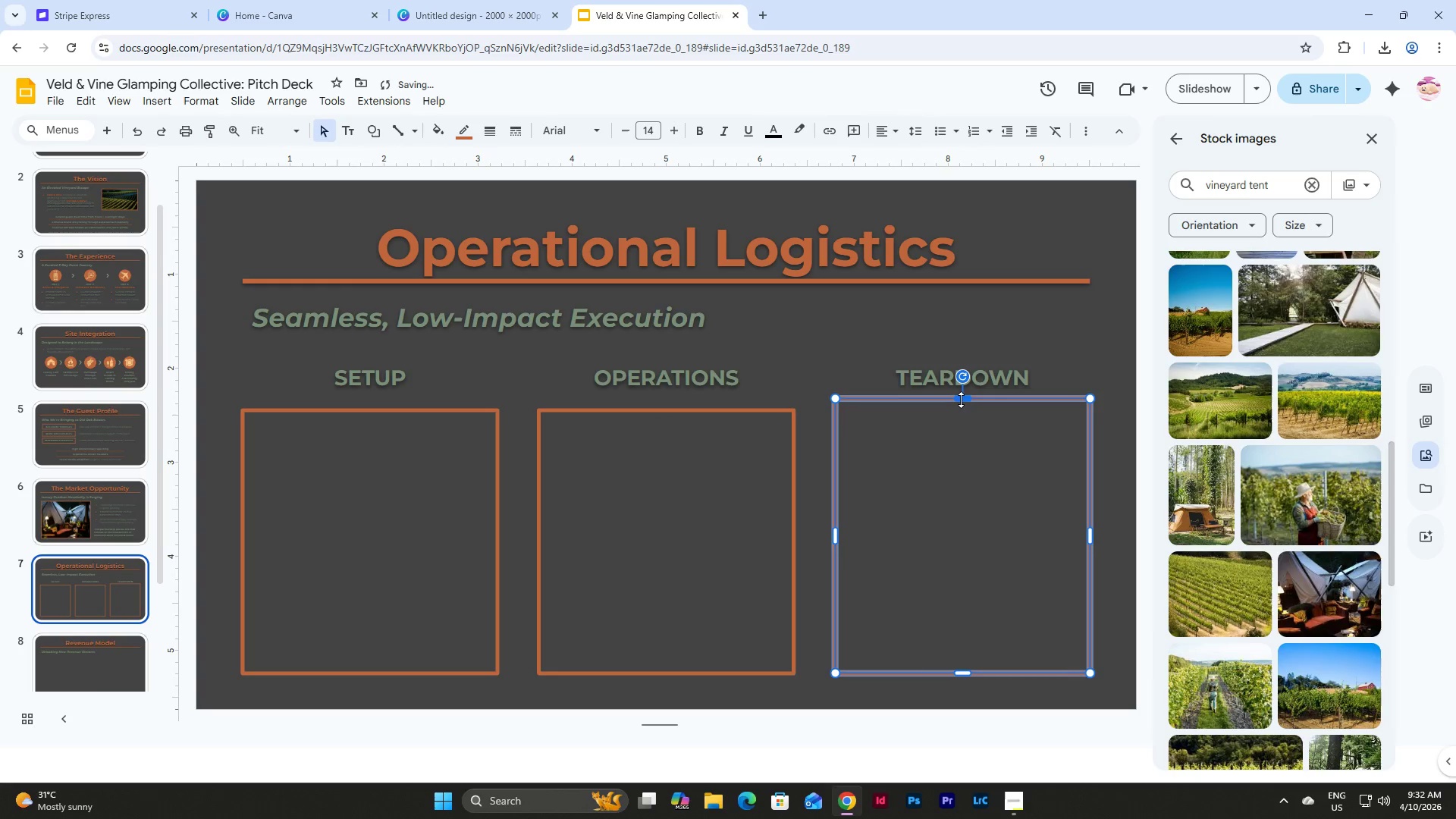 
left_click_drag(start_coordinate=[962, 398], to_coordinate=[962, 411])
 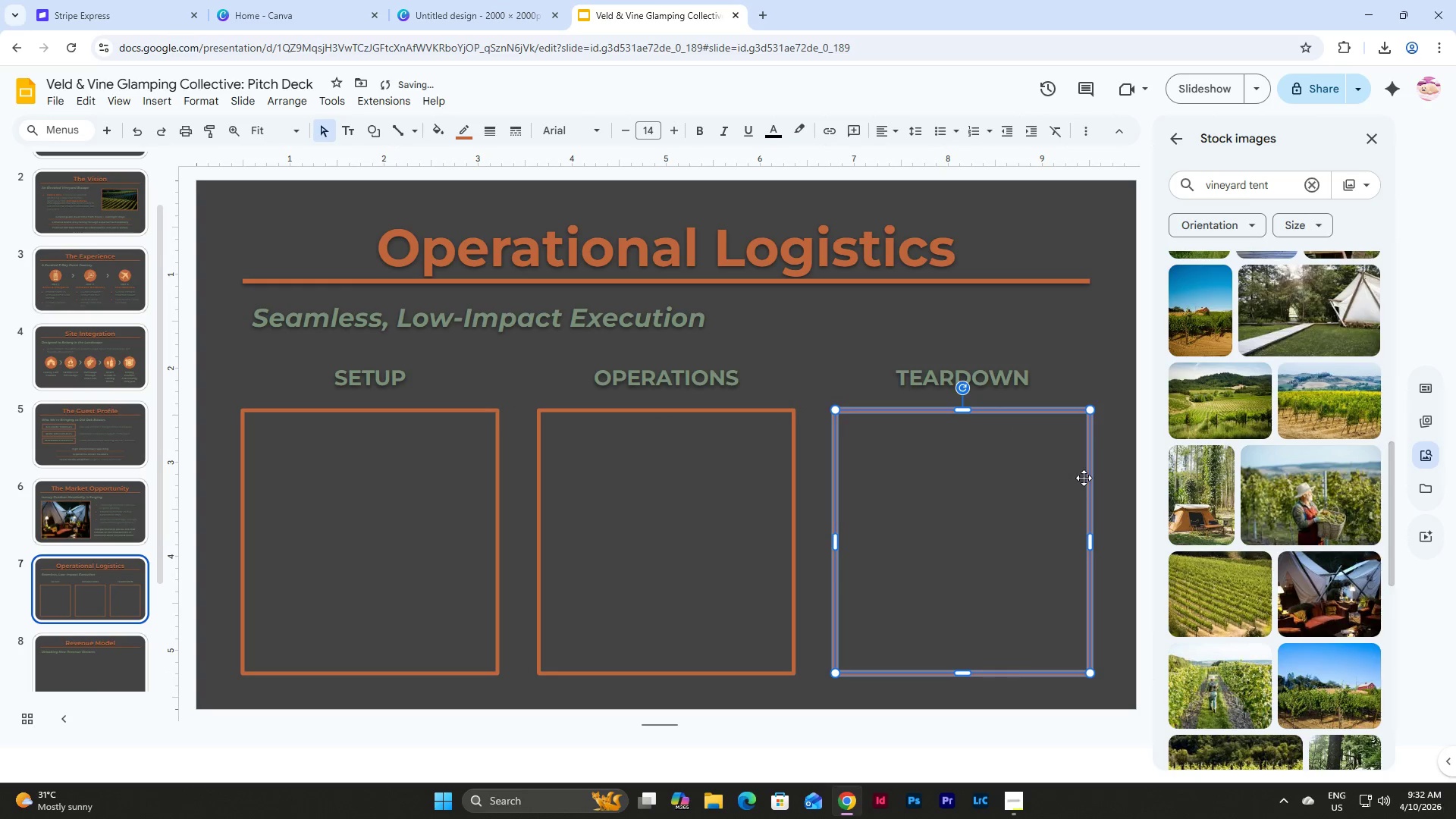 
left_click([1115, 441])
 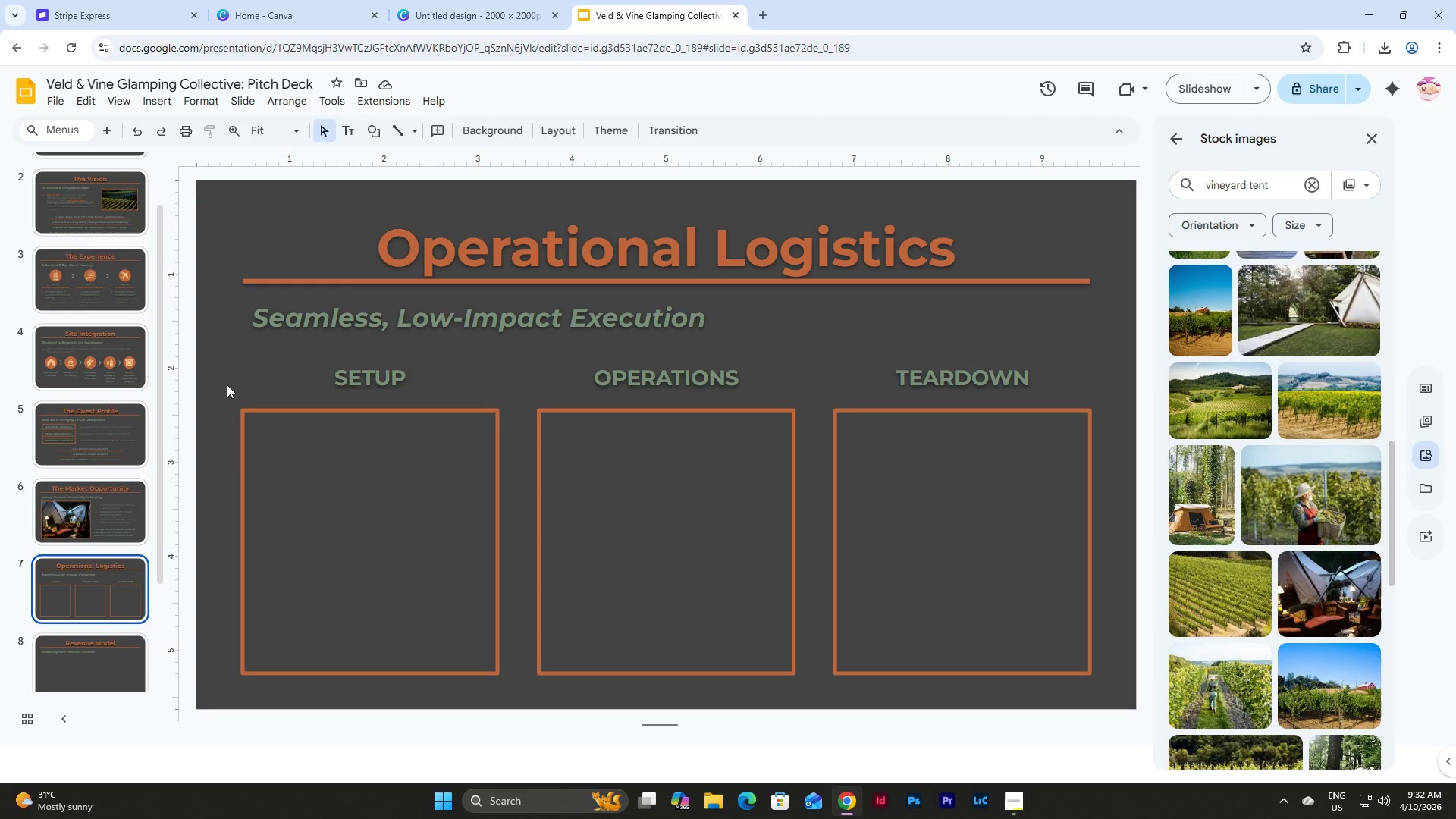 
wait(13.73)
 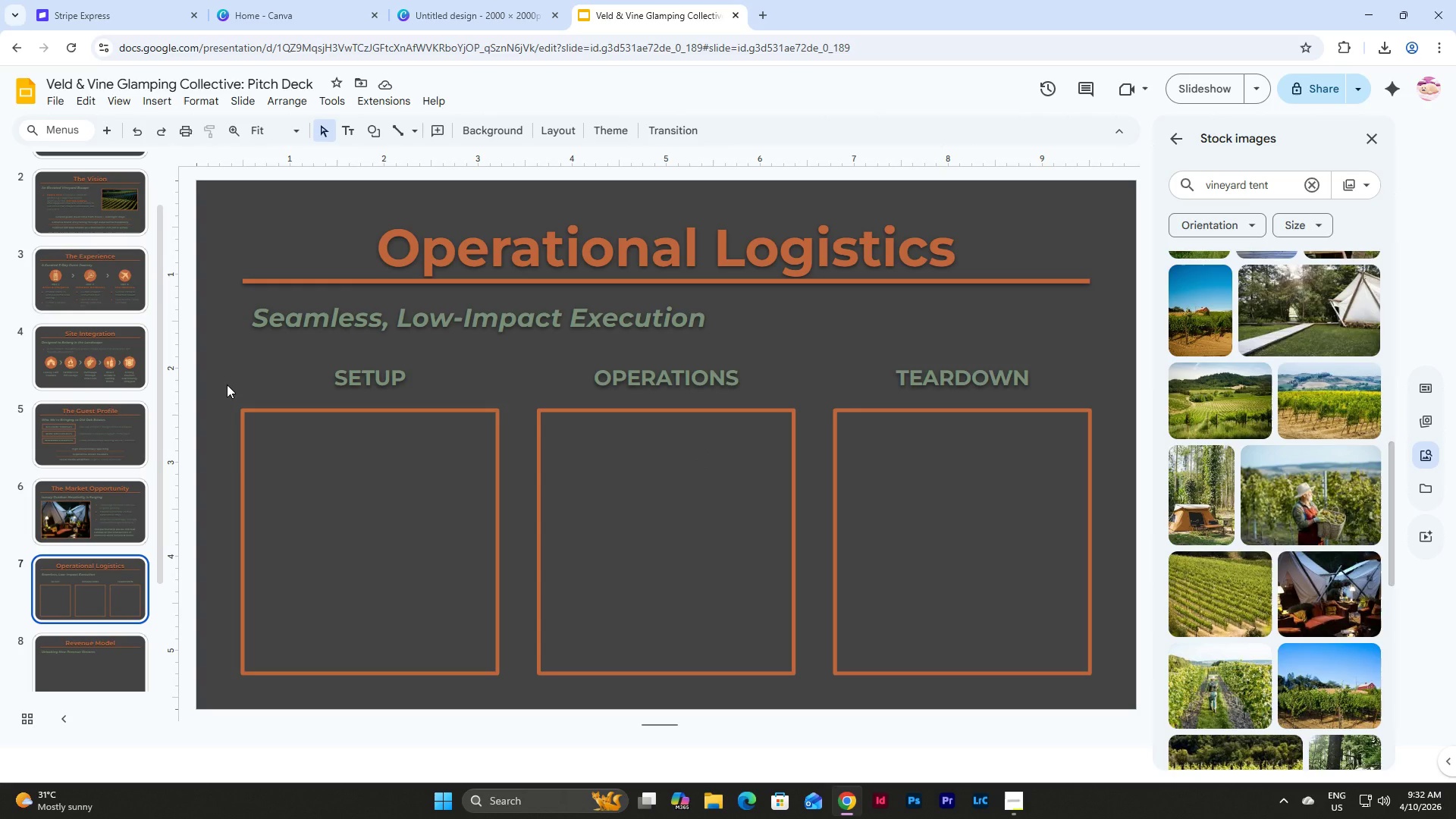 
left_click([115, 503])
 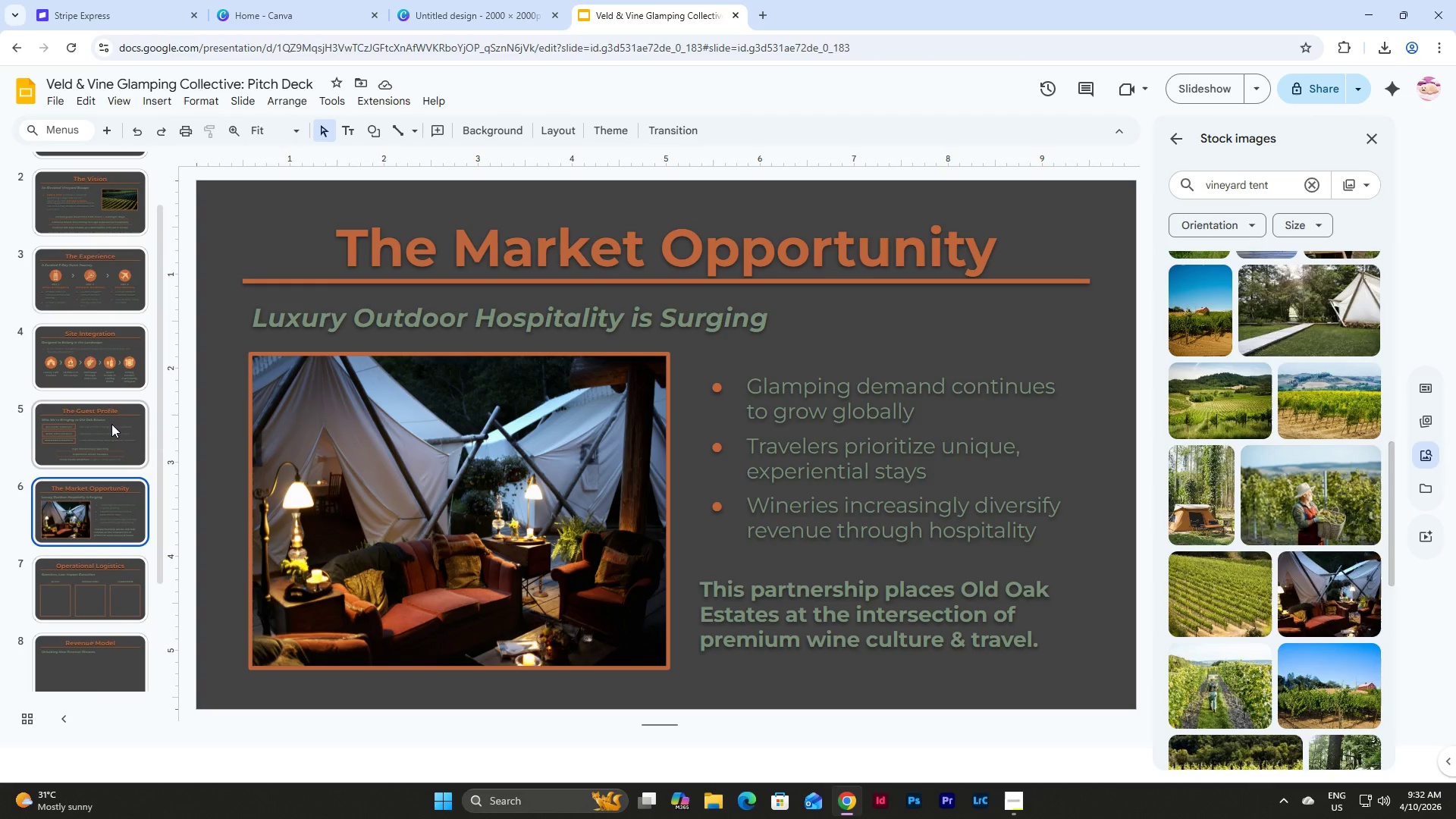 
scroll: coordinate [111, 361], scroll_direction: up, amount: 3.0
 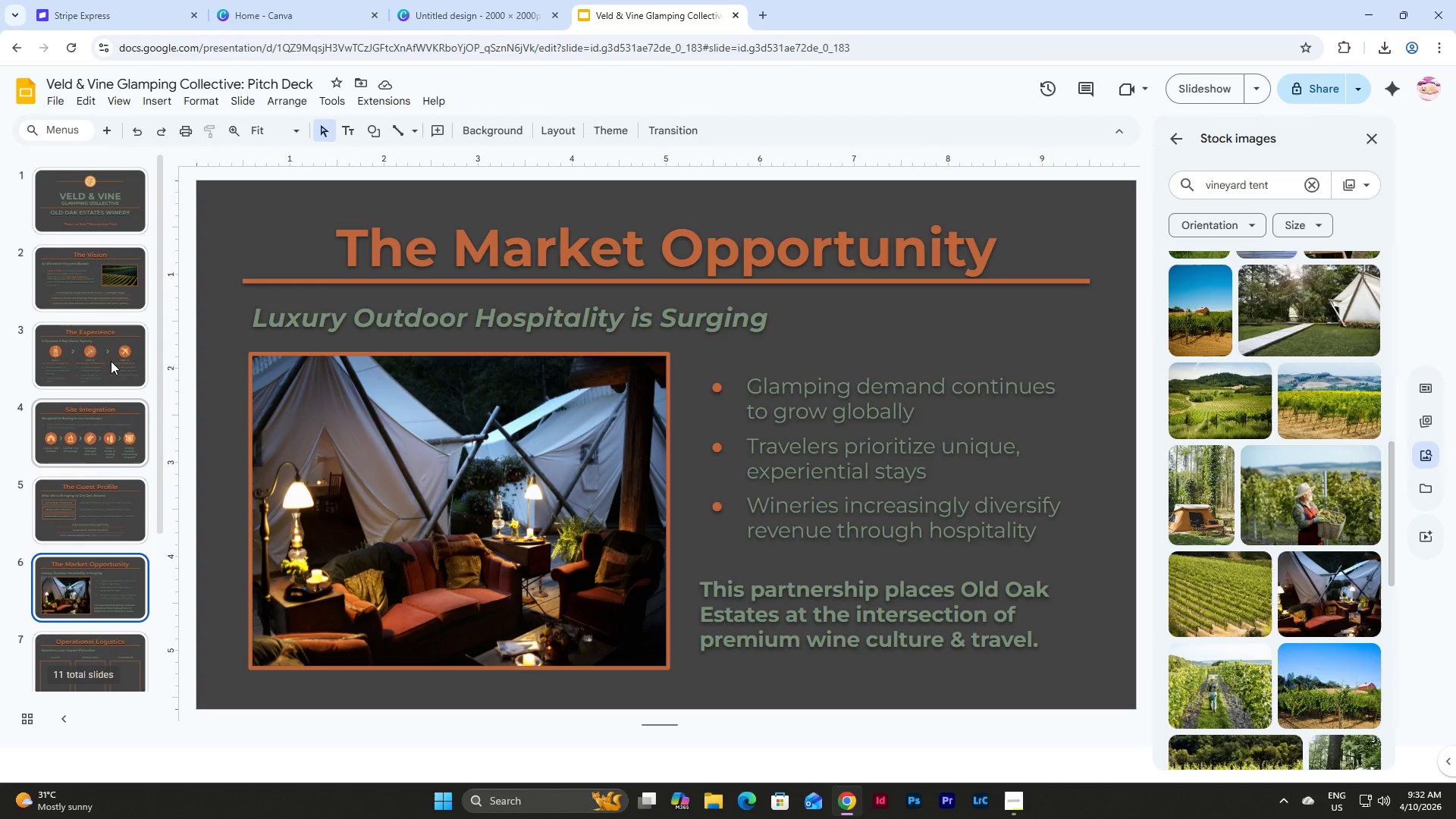 
scroll: coordinate [111, 361], scroll_direction: down, amount: 3.0
 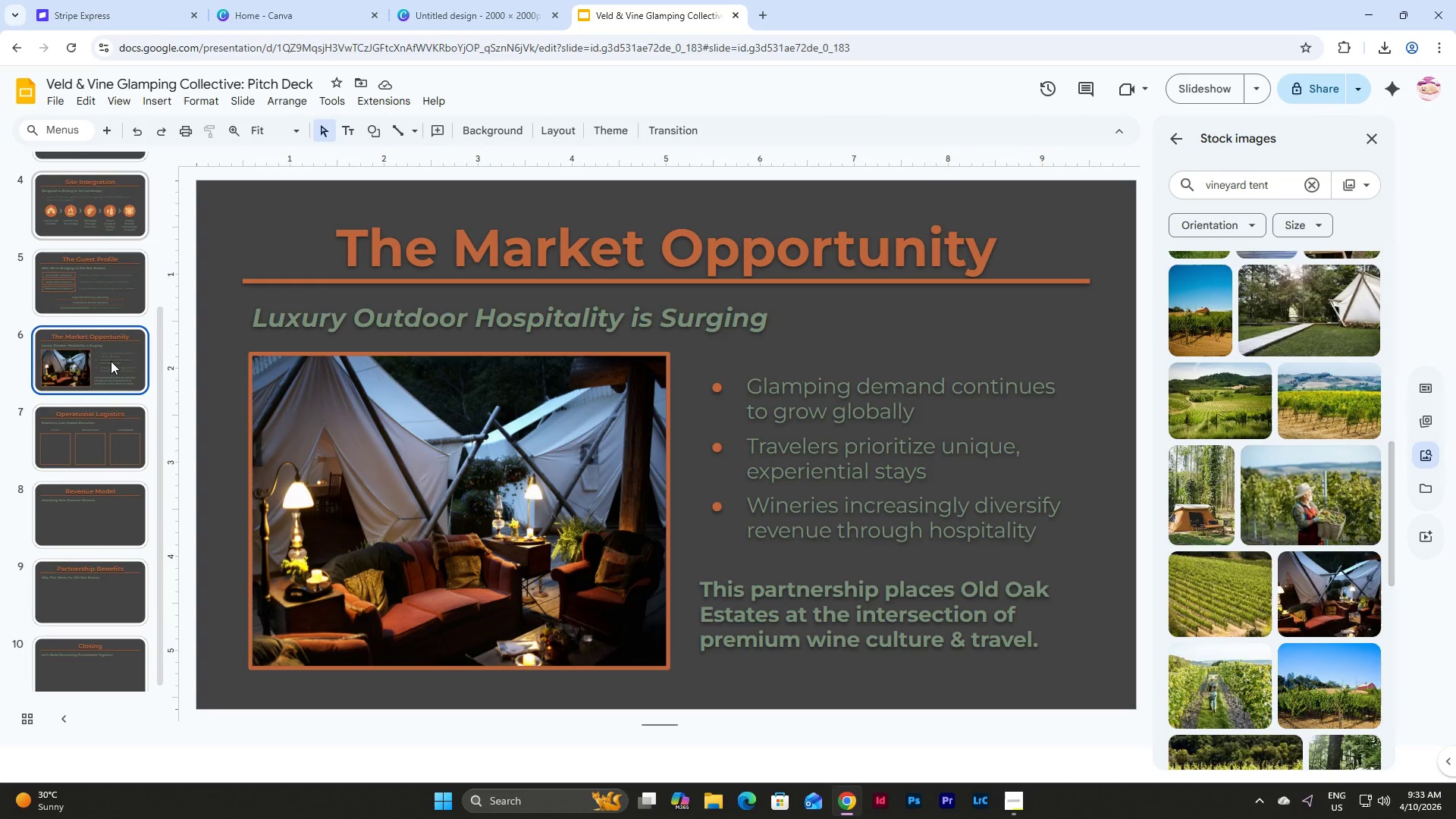 
left_click([111, 361])
 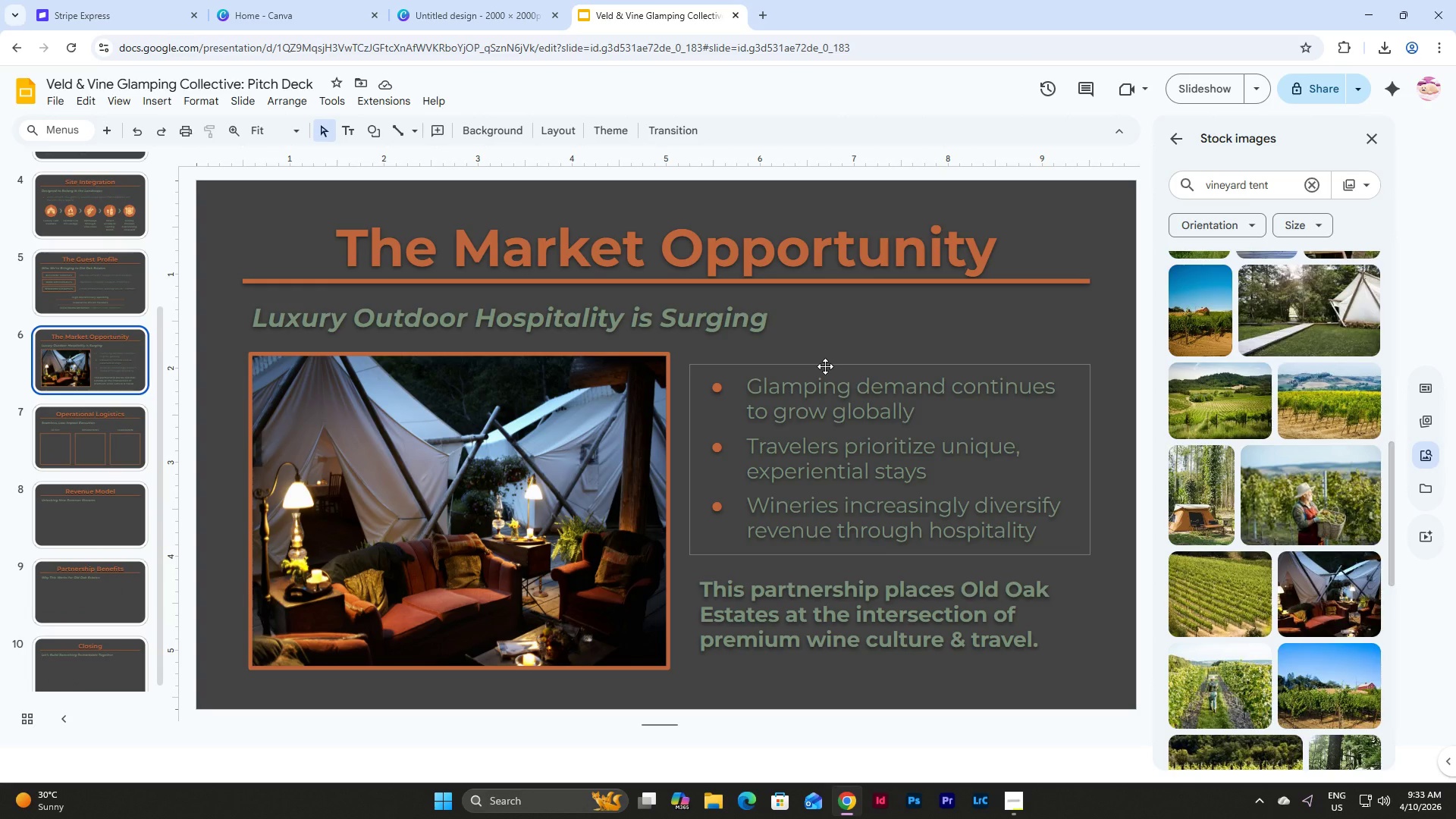 
left_click([825, 366])
 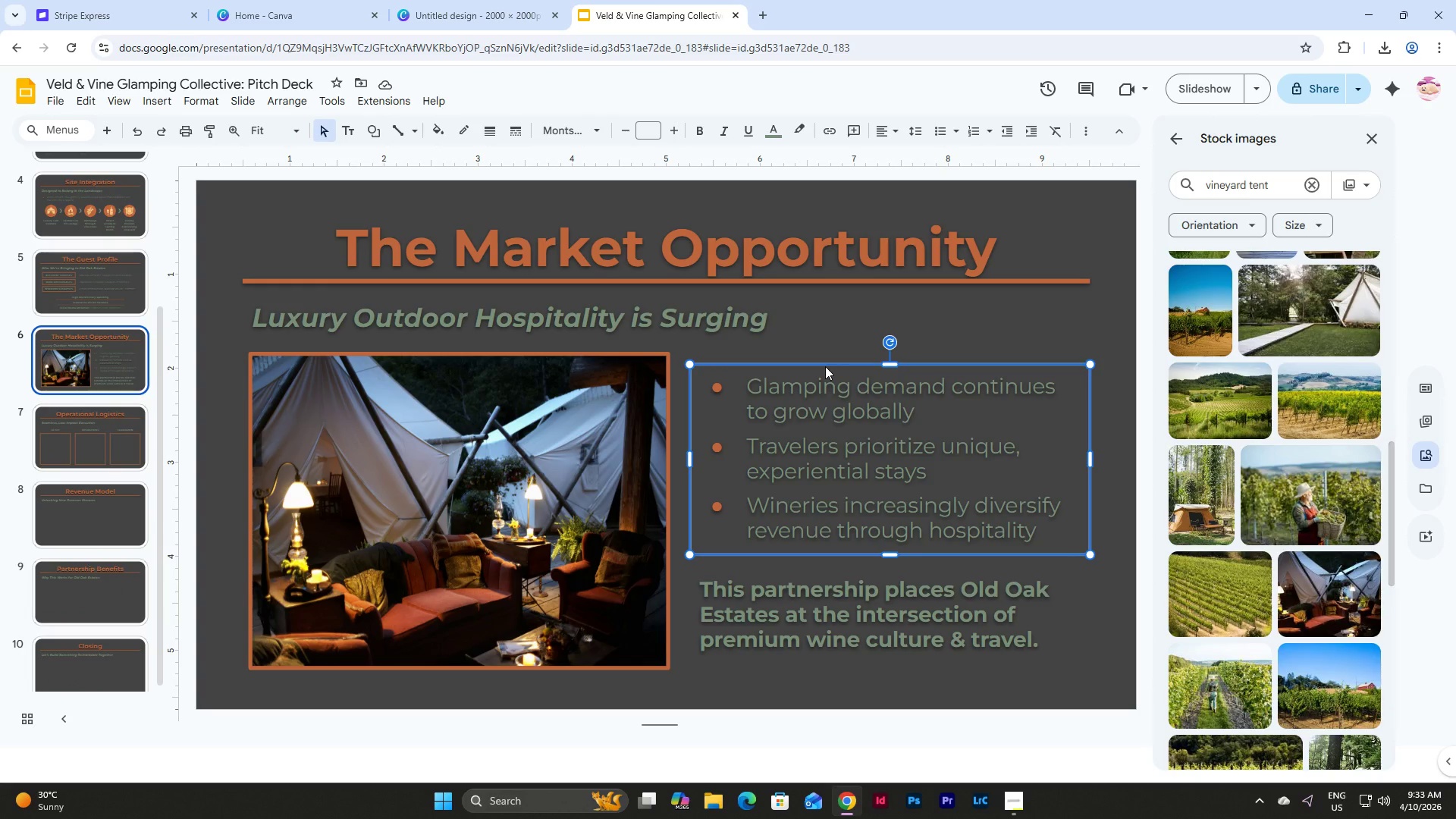 
key(Control+C)
 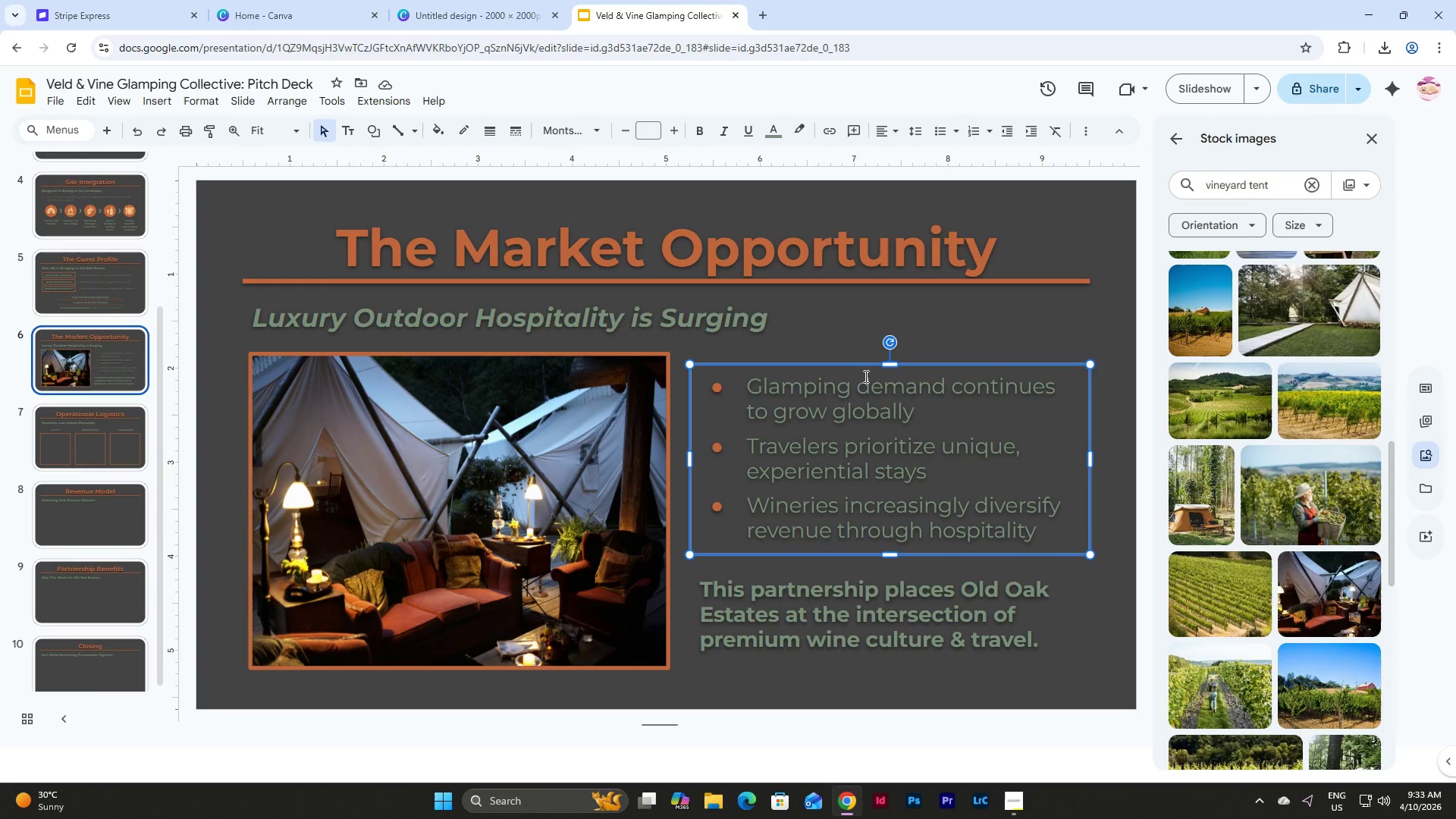 
wait(9.38)
 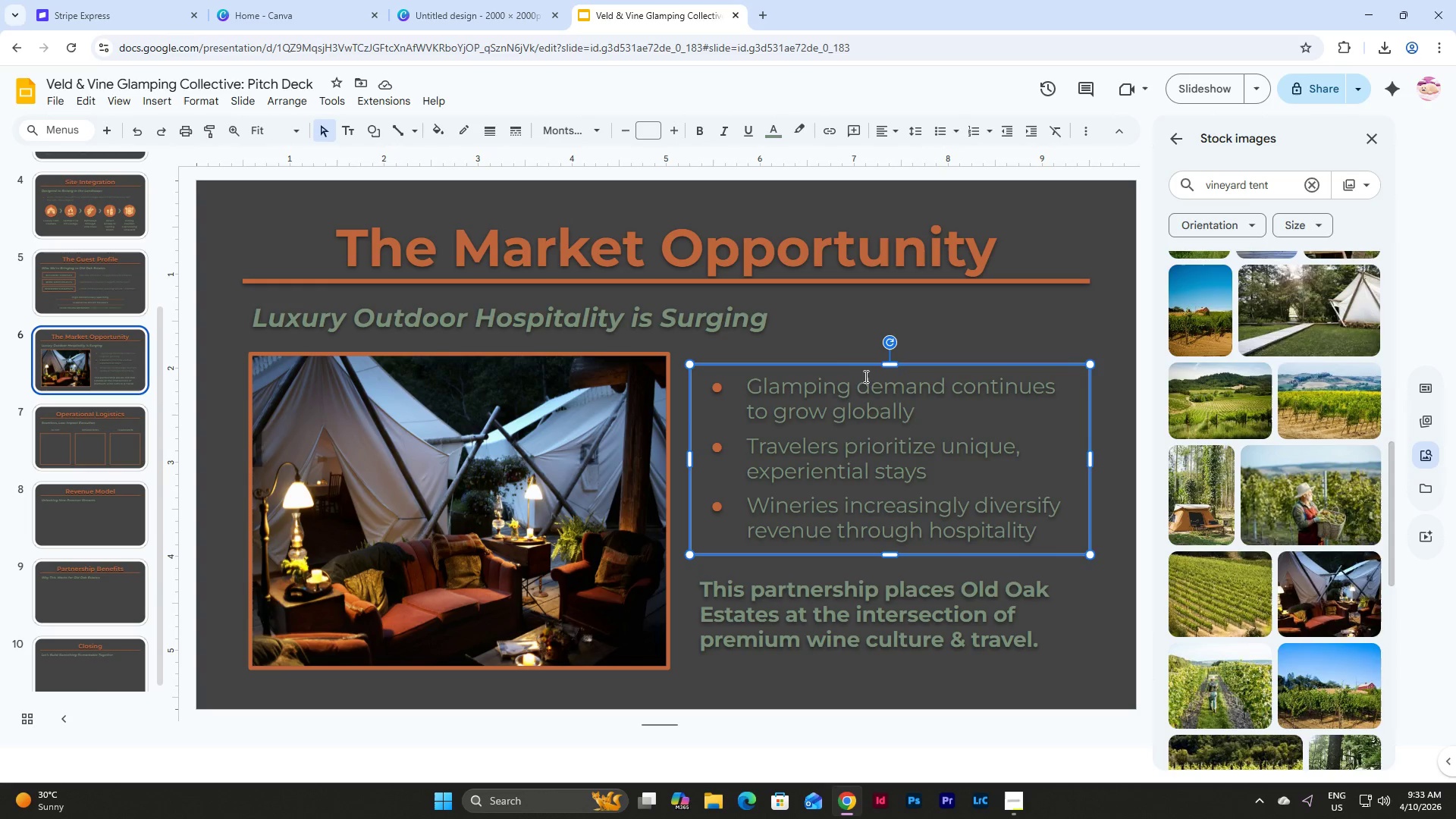 
double_click([999, 388])
 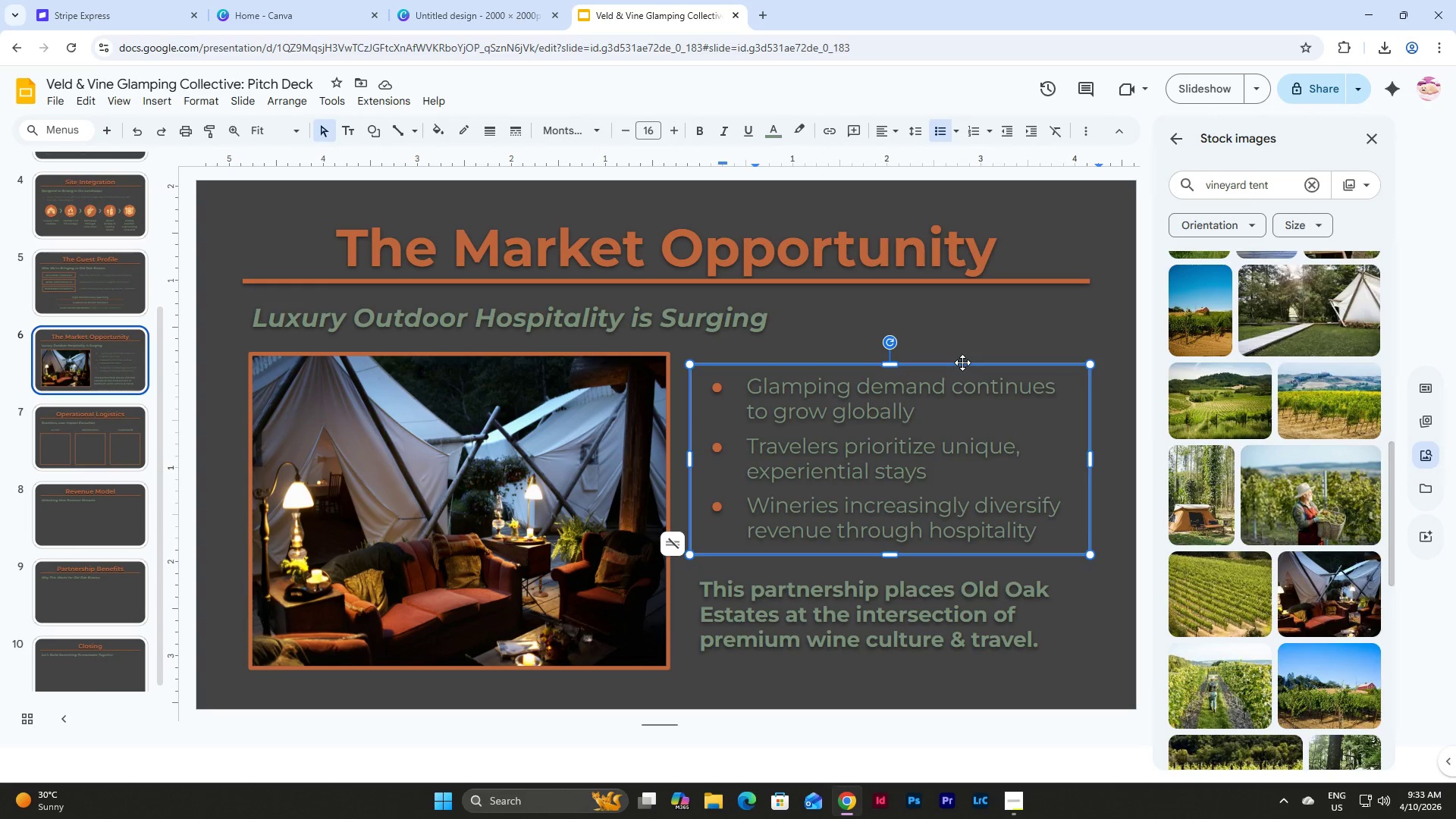 
left_click([962, 362])
 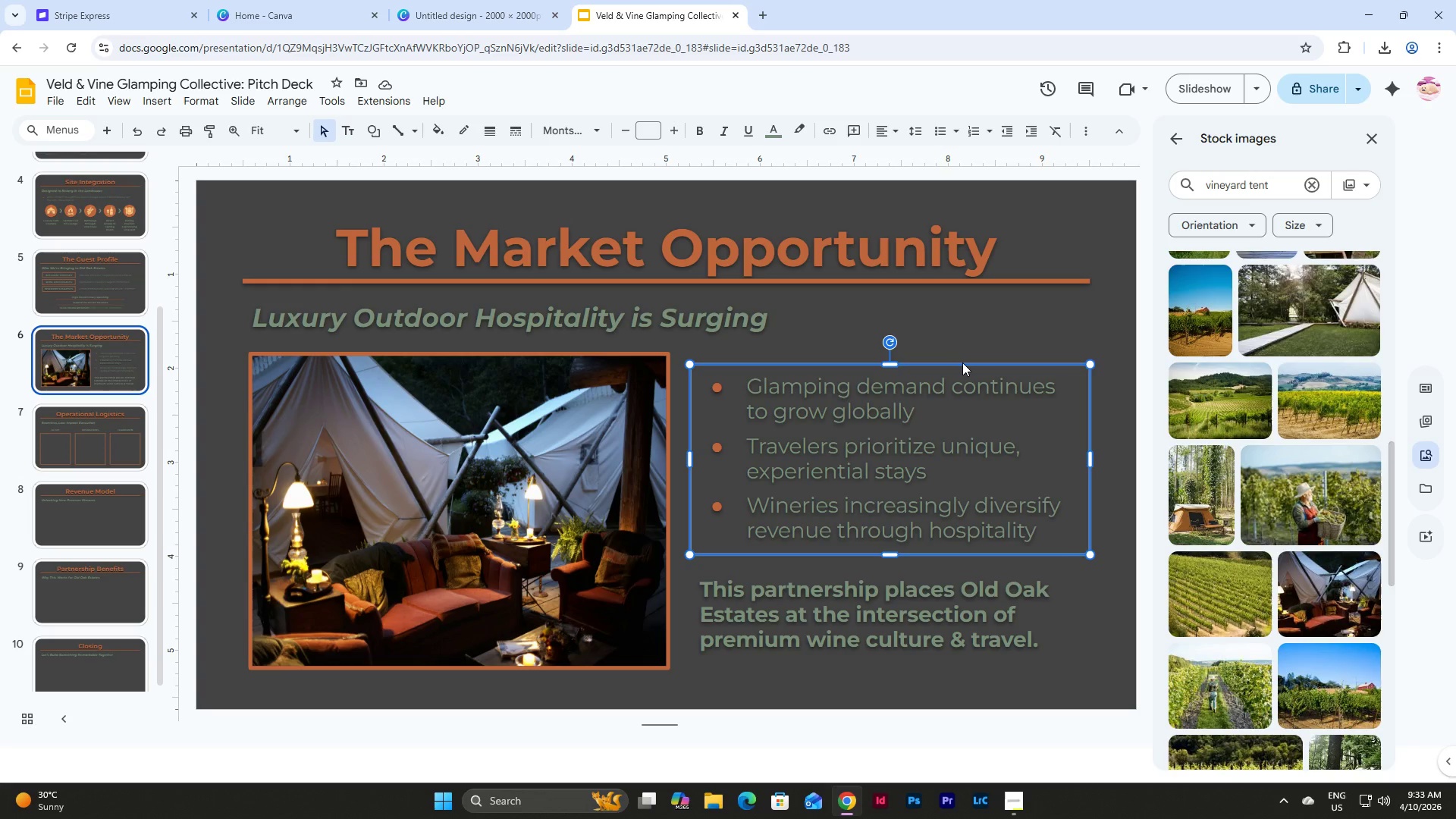 
key(Control+C)
 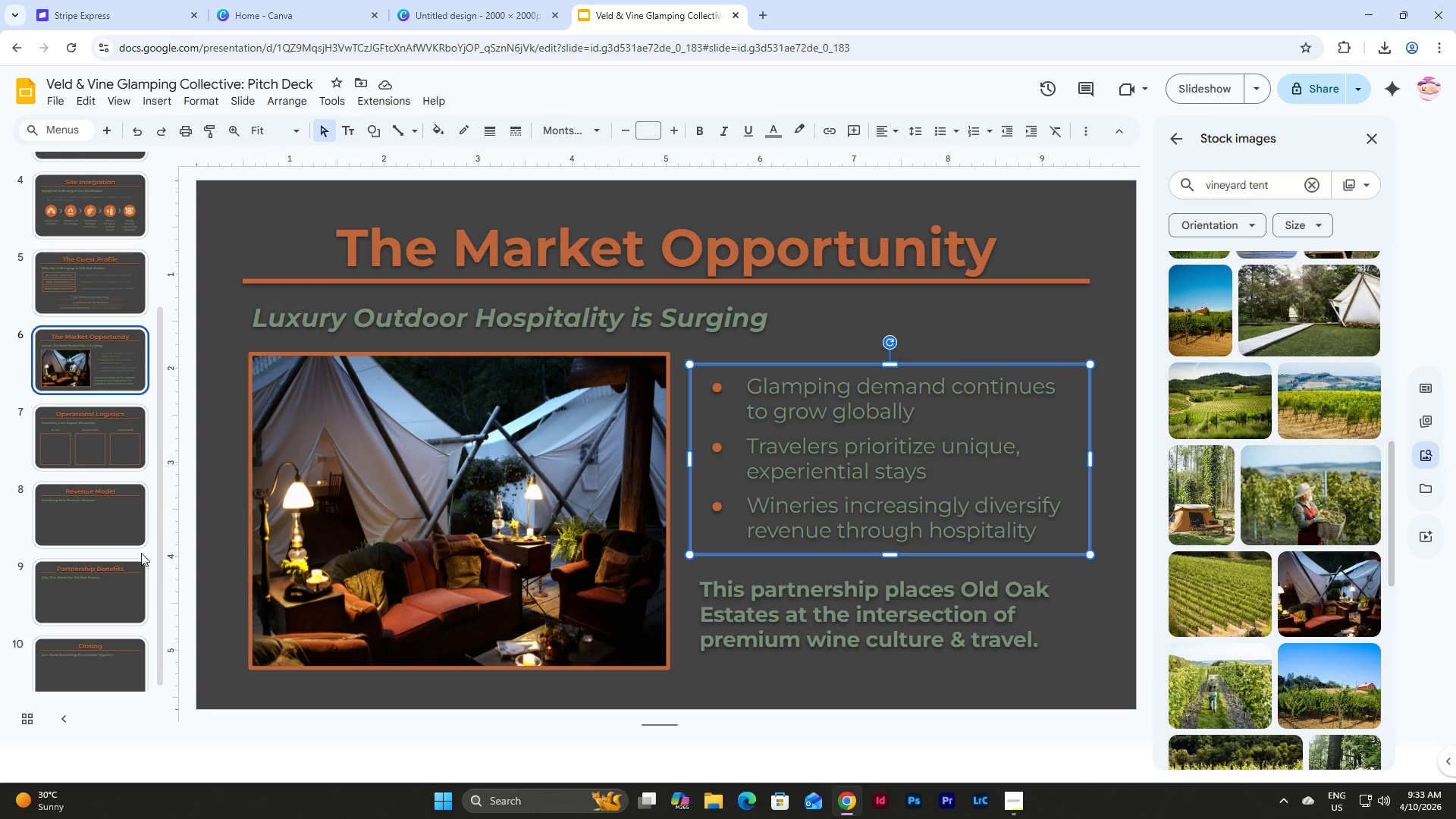 
left_click([105, 447])
 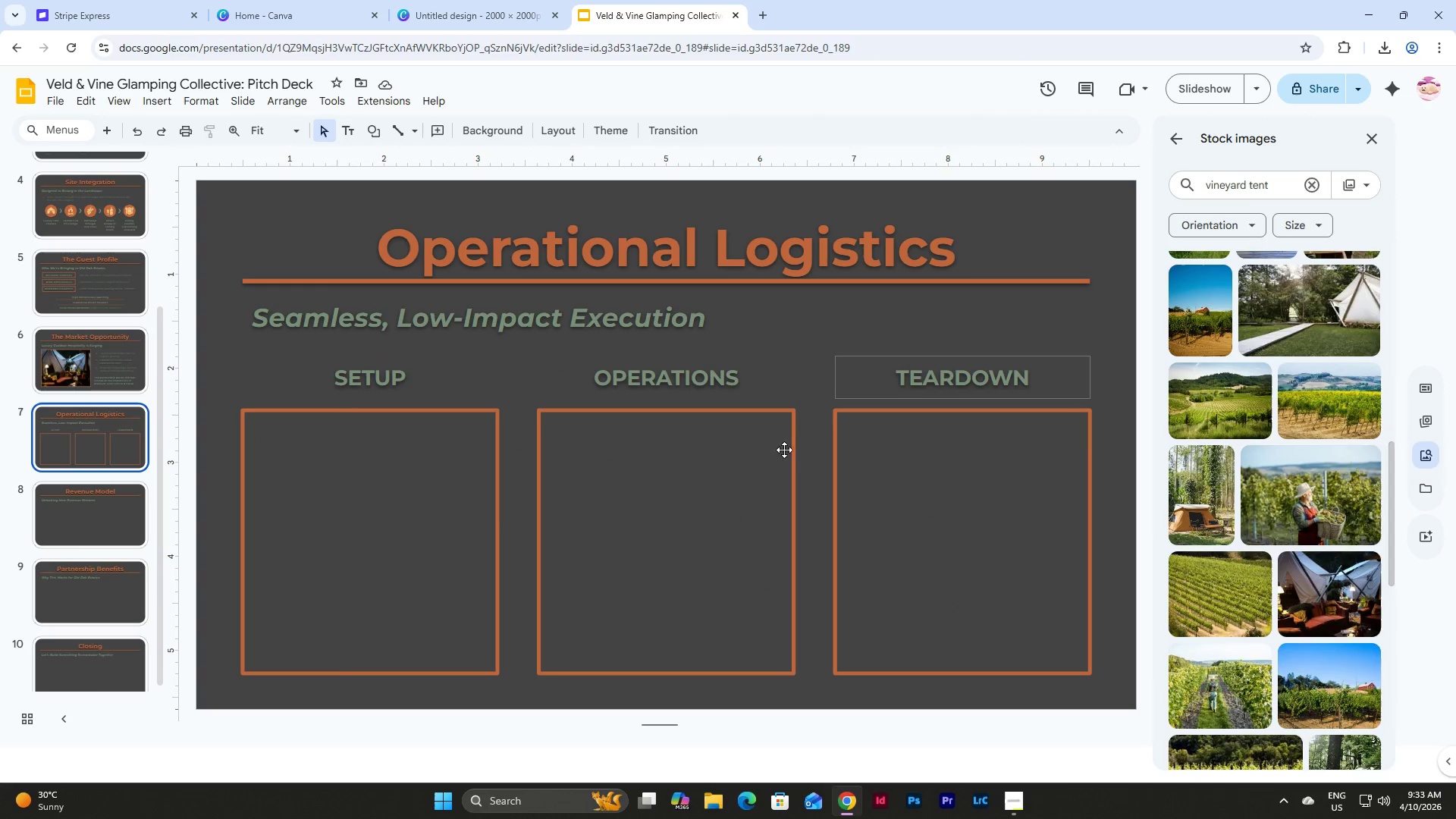 
left_click([234, 546])
 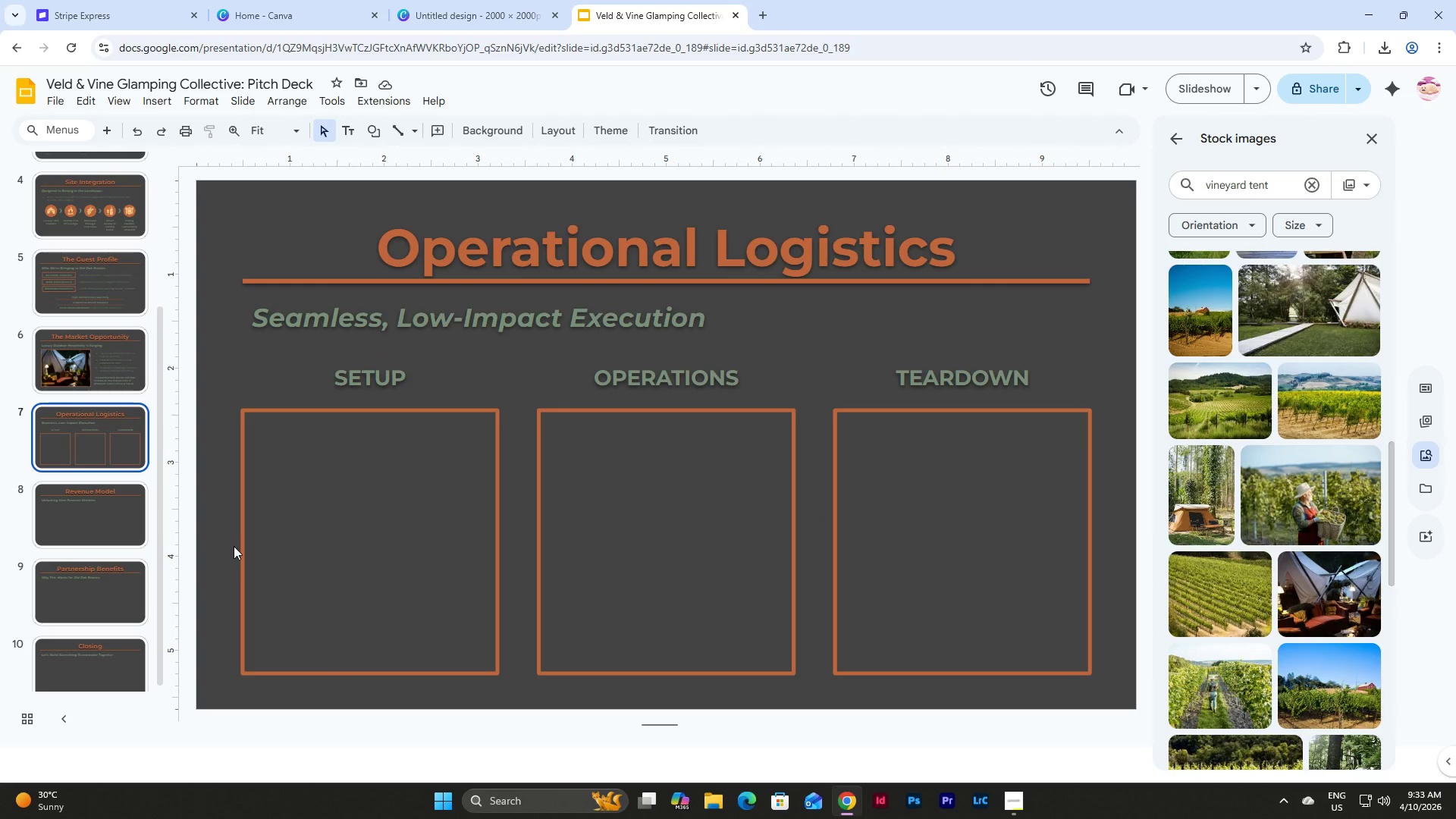 
key(Control+C)
 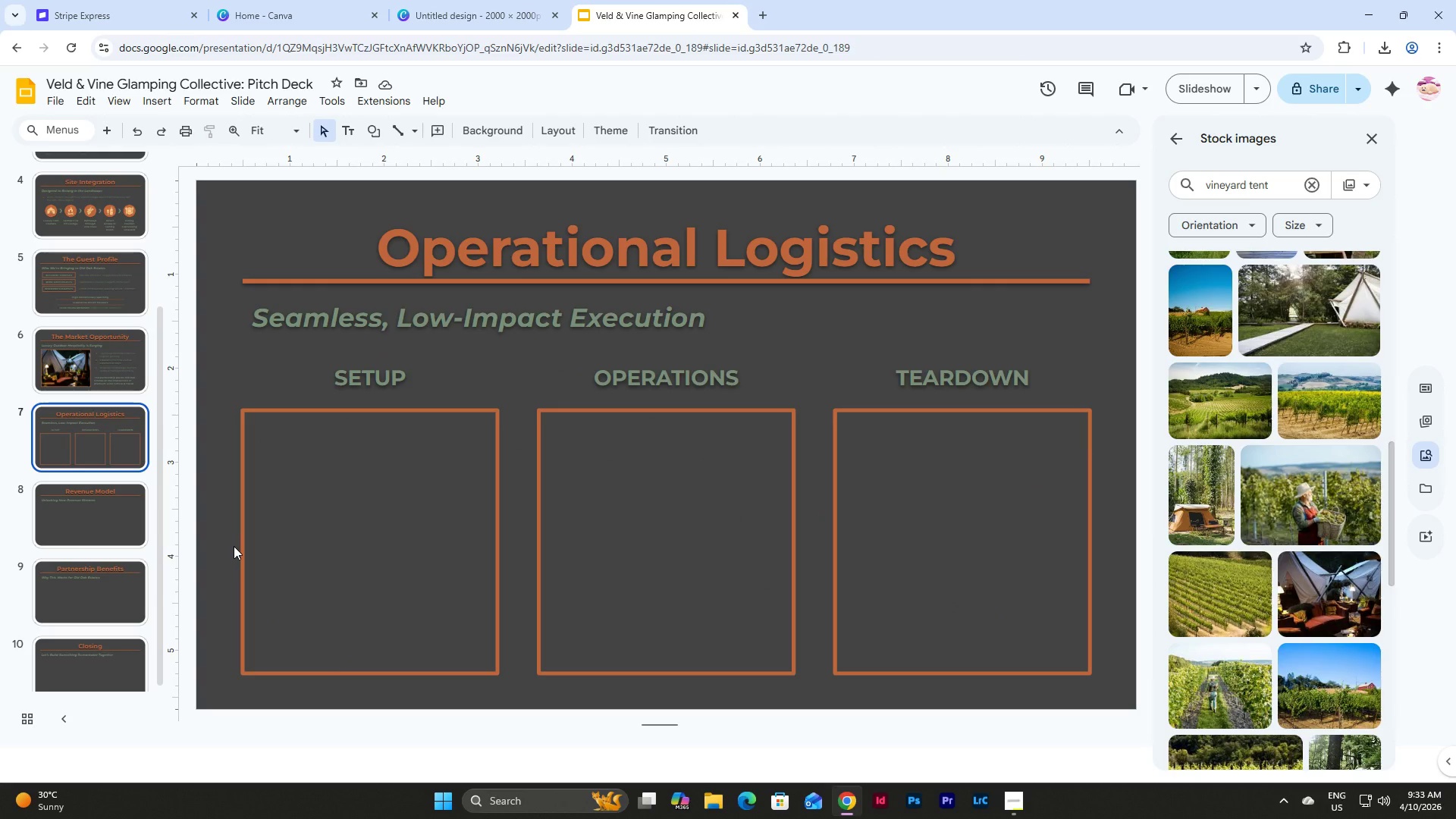 
key(Control+V)
 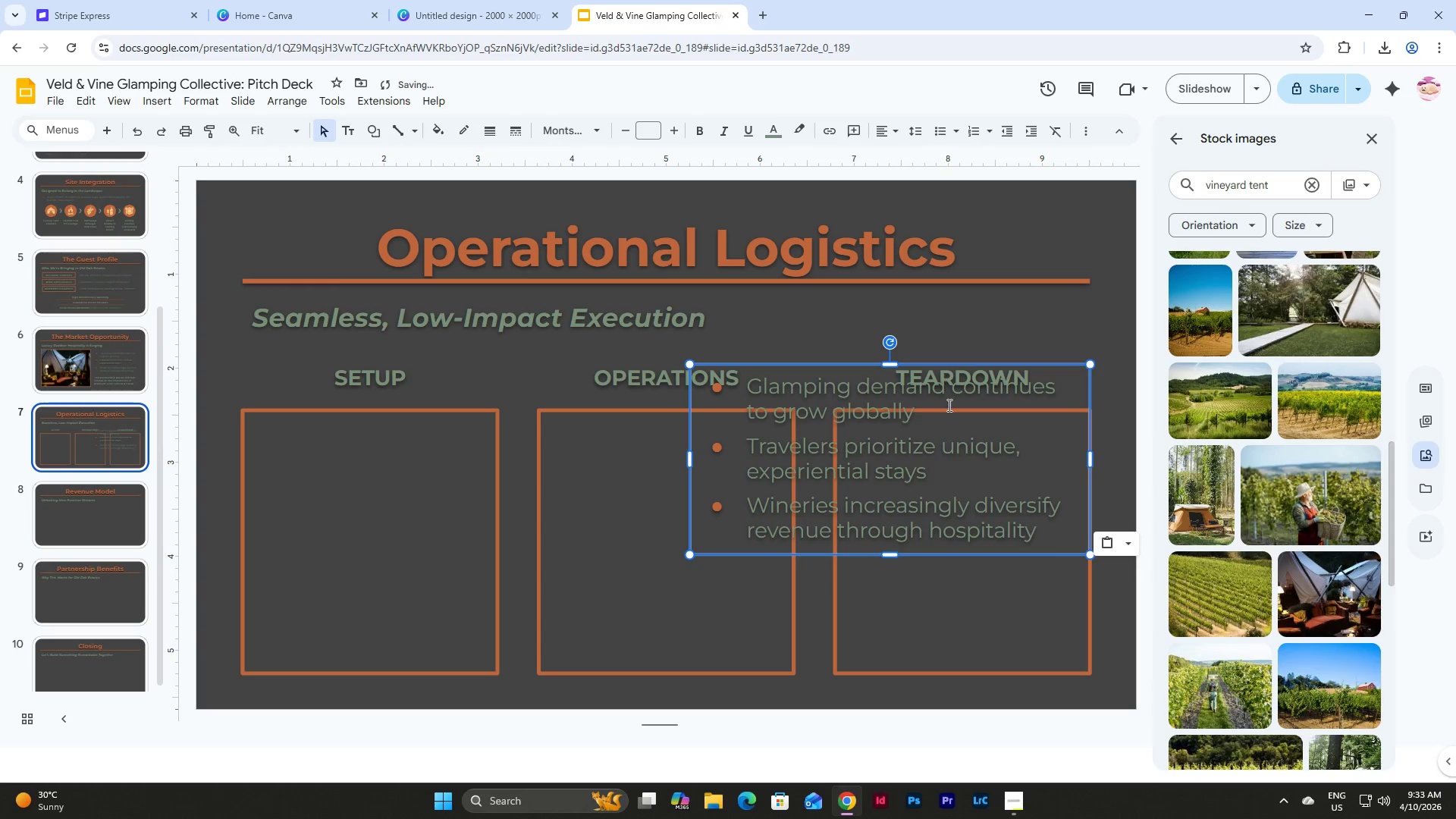 
left_click_drag(start_coordinate=[946, 362], to_coordinate=[495, 406])
 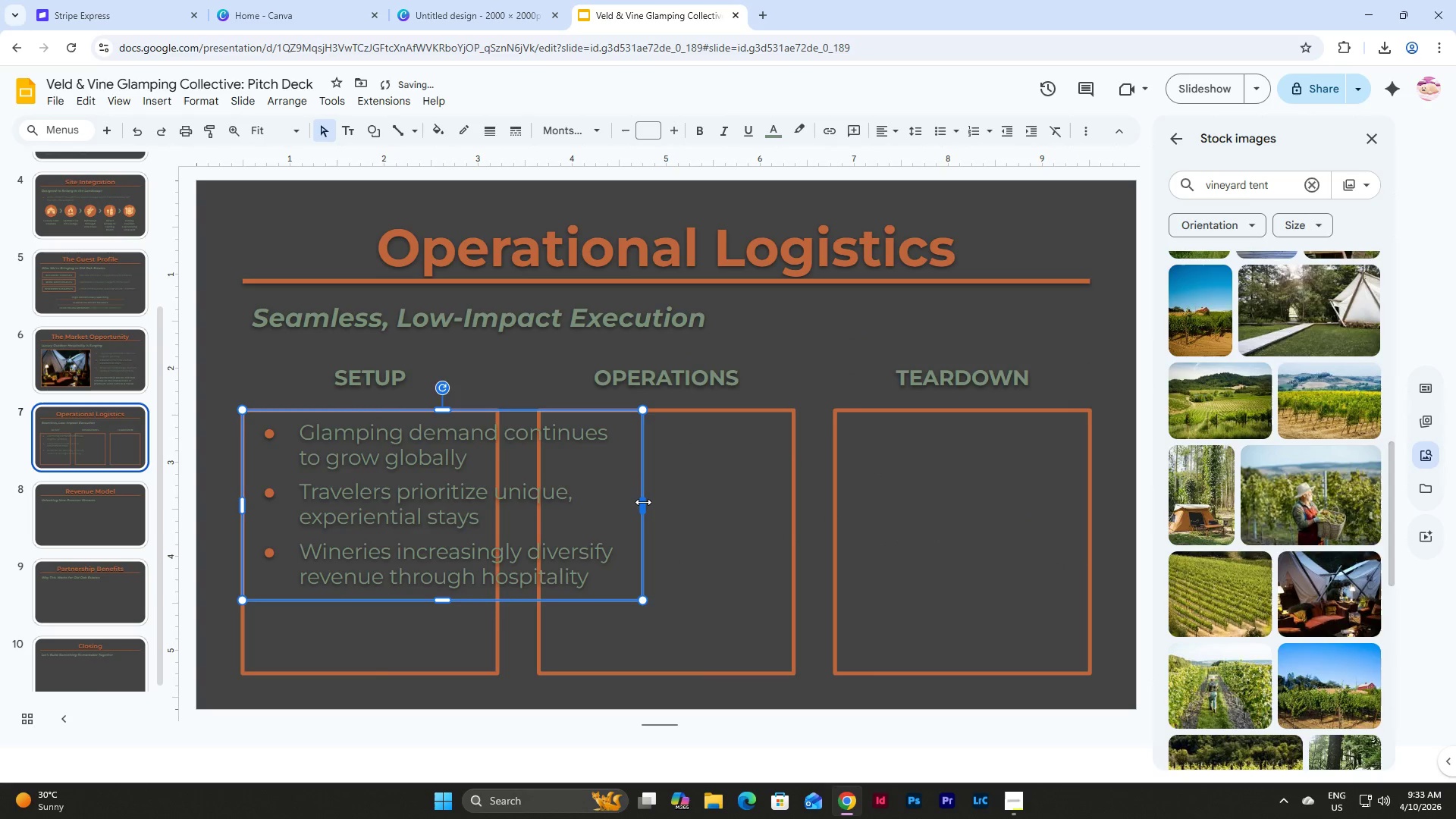 
left_click_drag(start_coordinate=[643, 502], to_coordinate=[497, 499])
 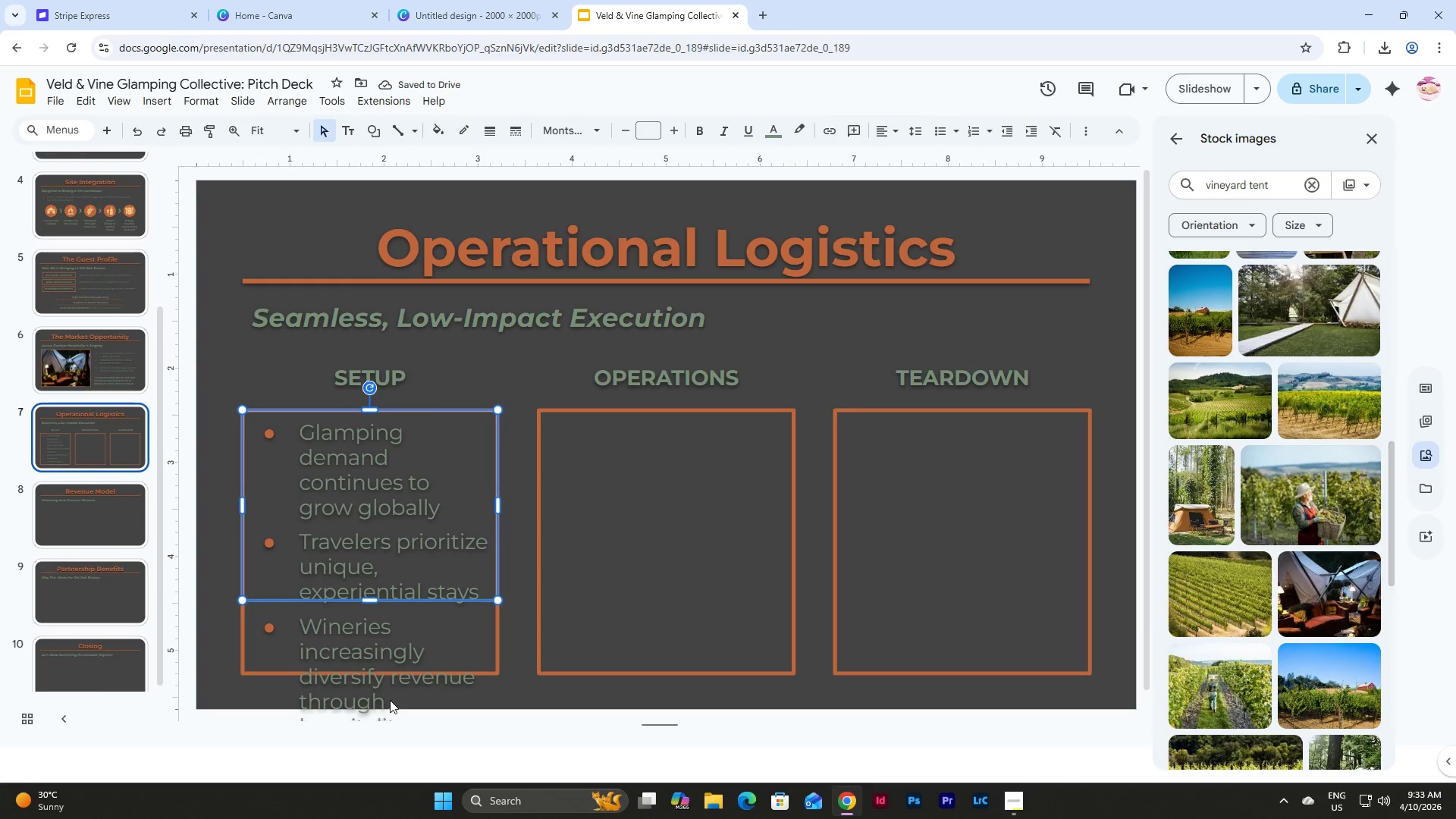 
left_click_drag(start_coordinate=[372, 598], to_coordinate=[373, 671])
 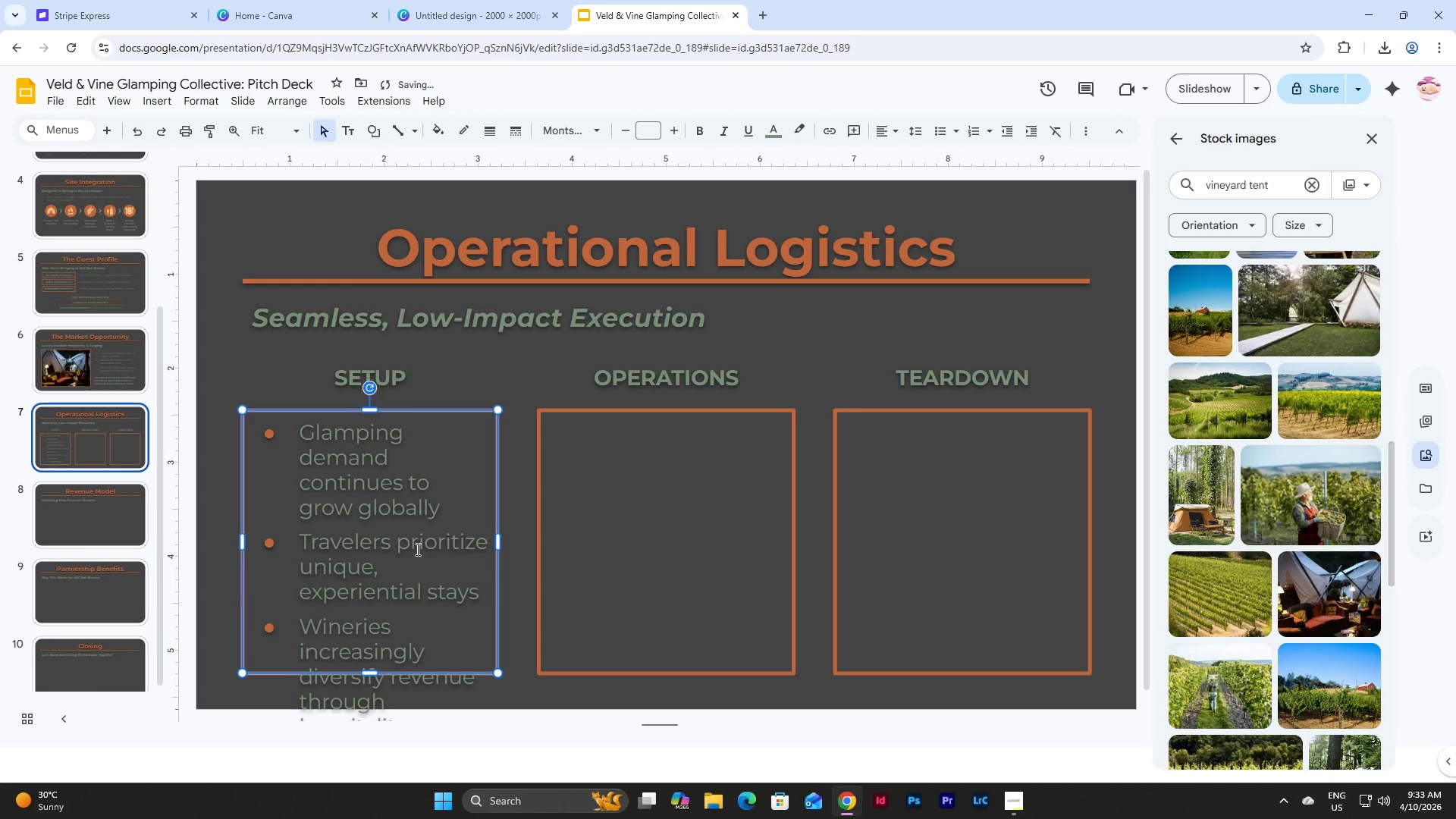 
scroll: coordinate [416, 549], scroll_direction: down, amount: 1.0
 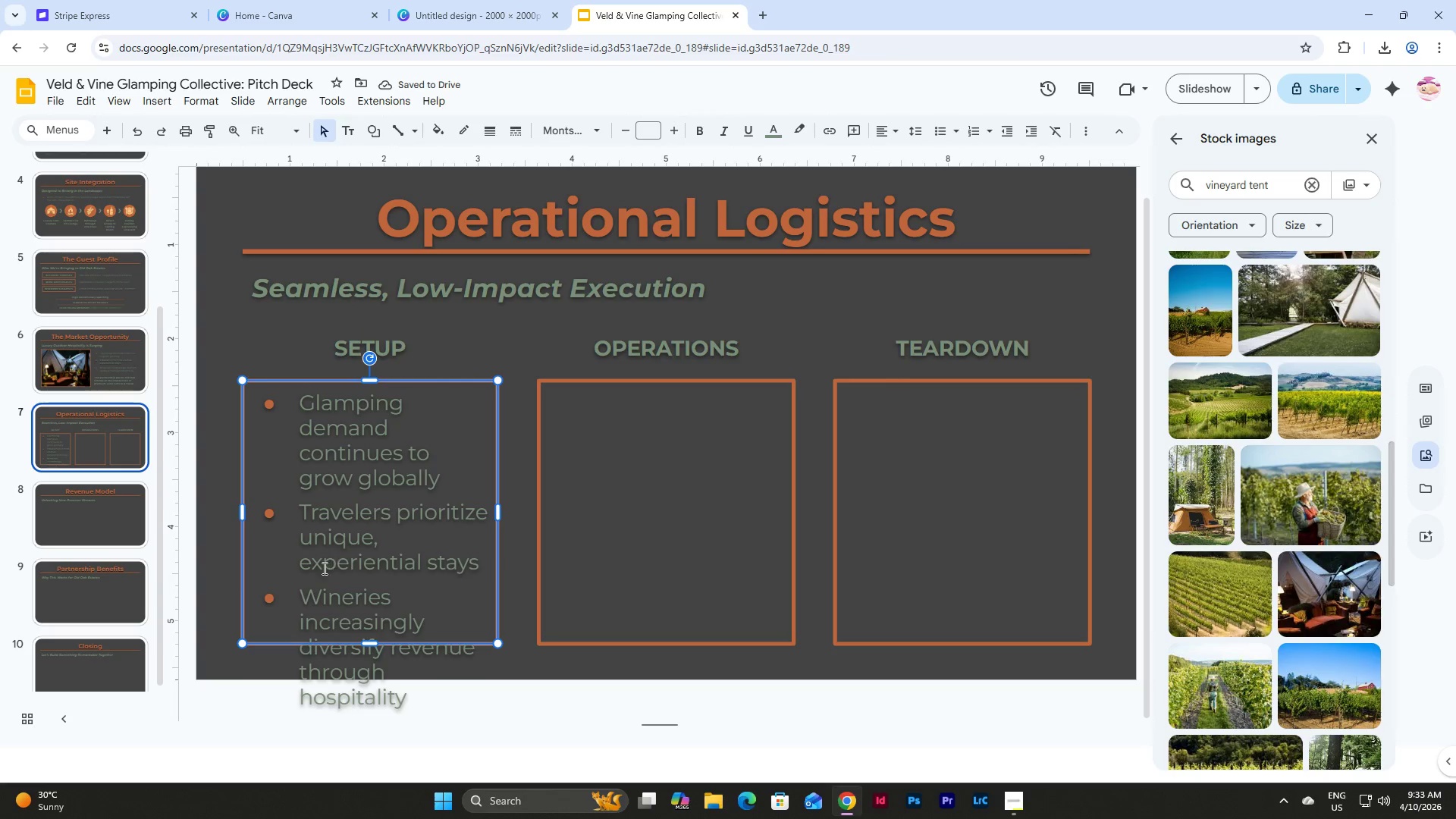 
left_click_drag(start_coordinate=[303, 598], to_coordinate=[430, 701])
 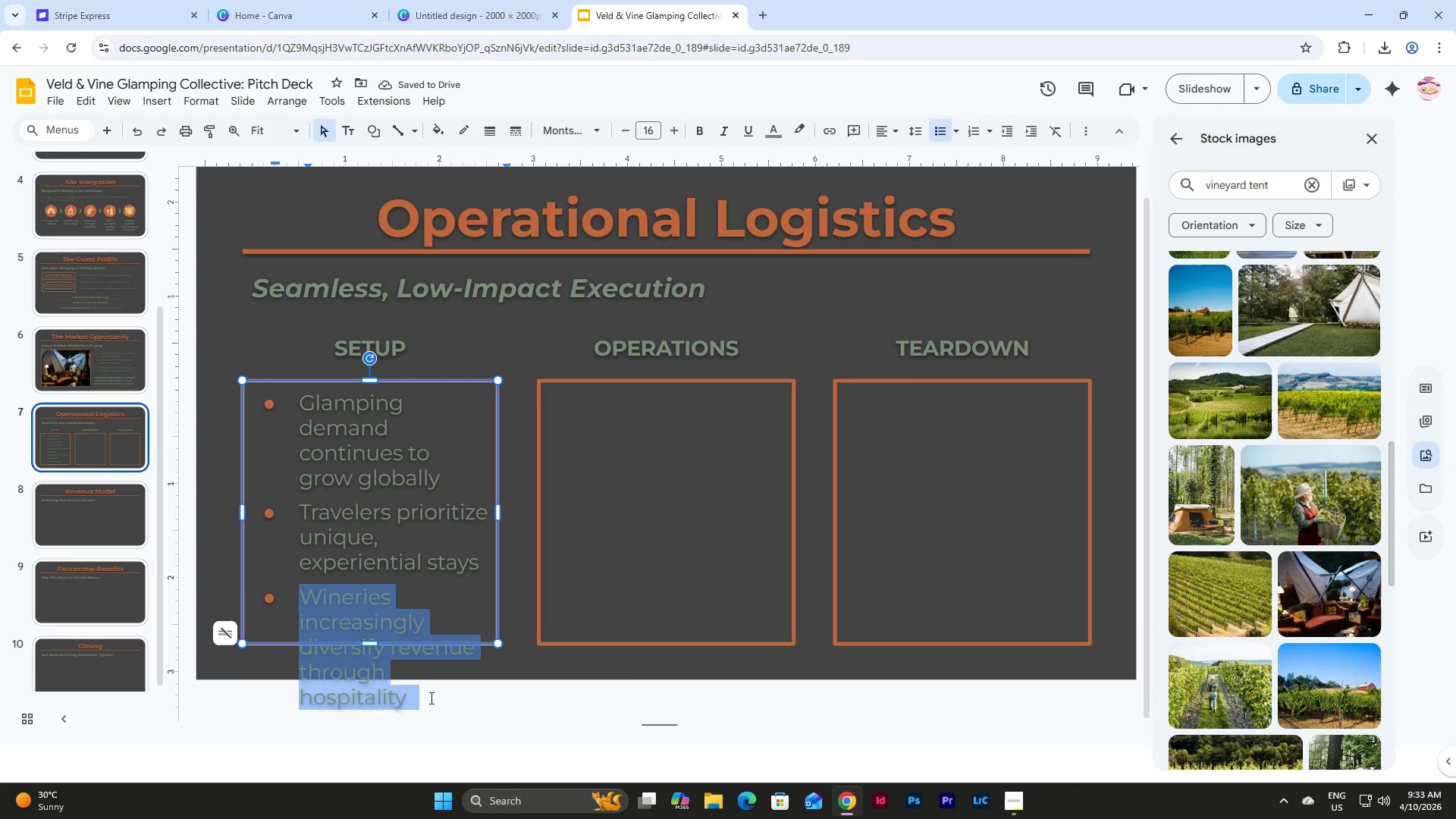 
key(Backspace)
 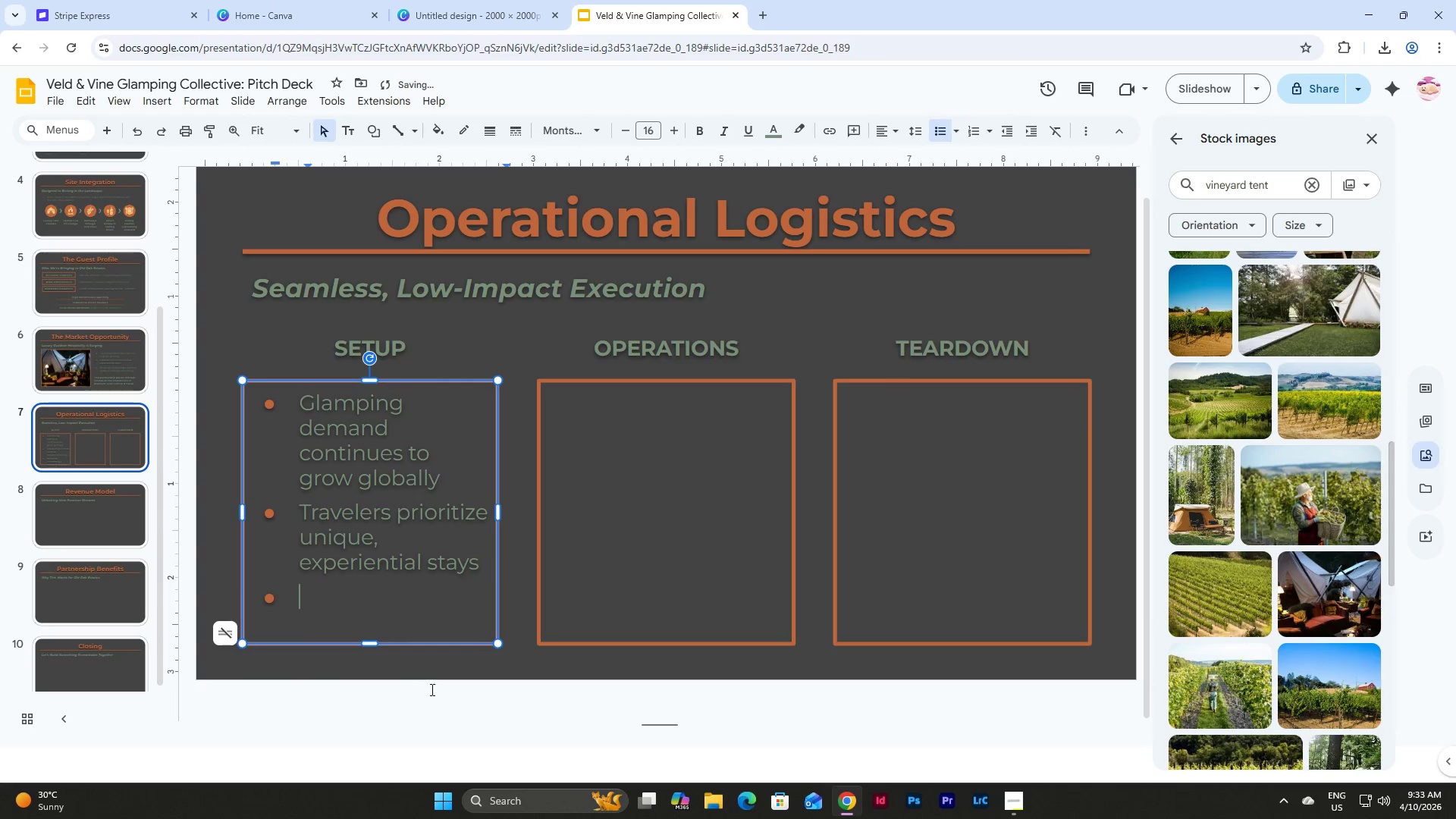 
key(Backspace)
 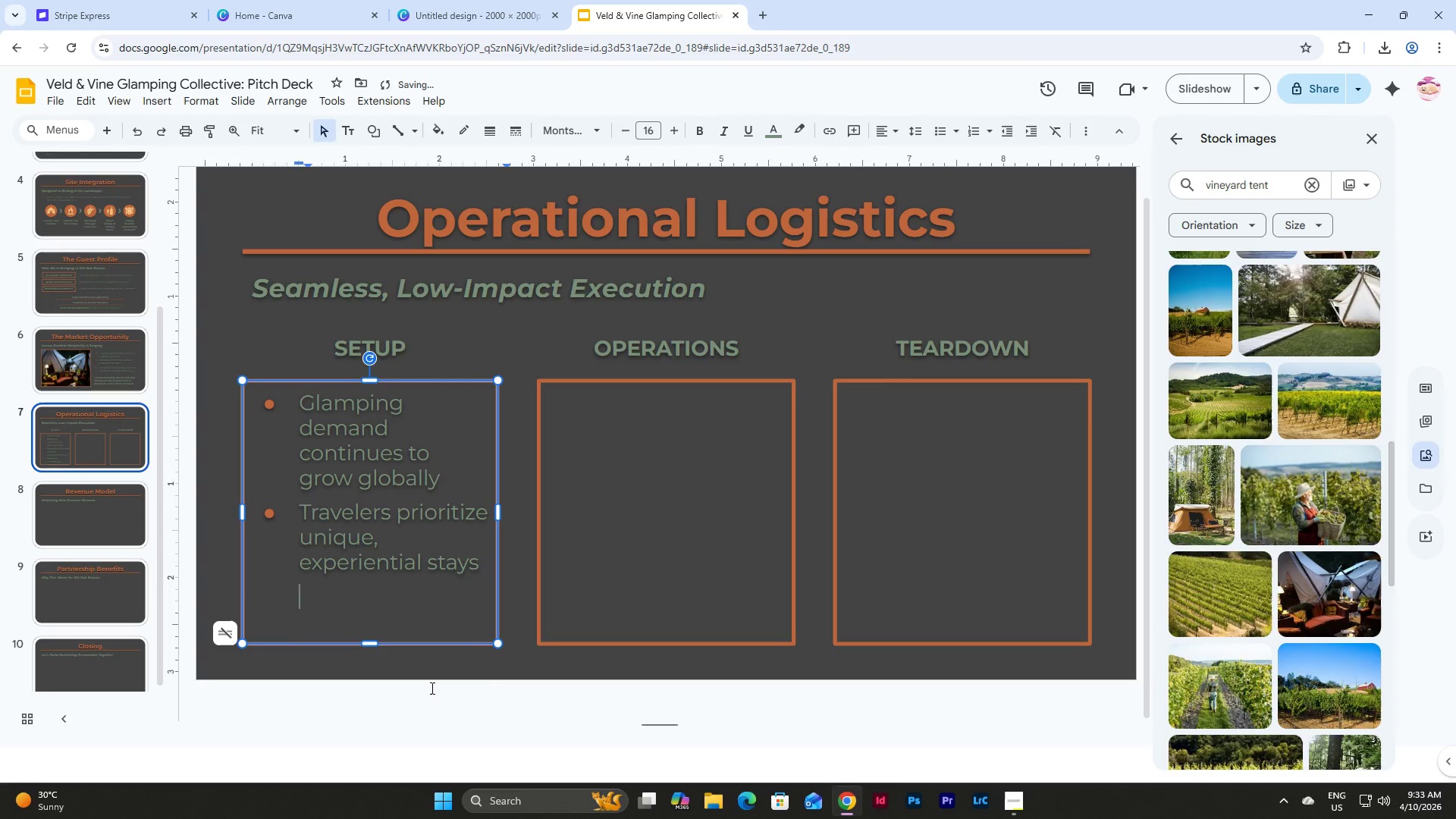 
key(Backspace)
 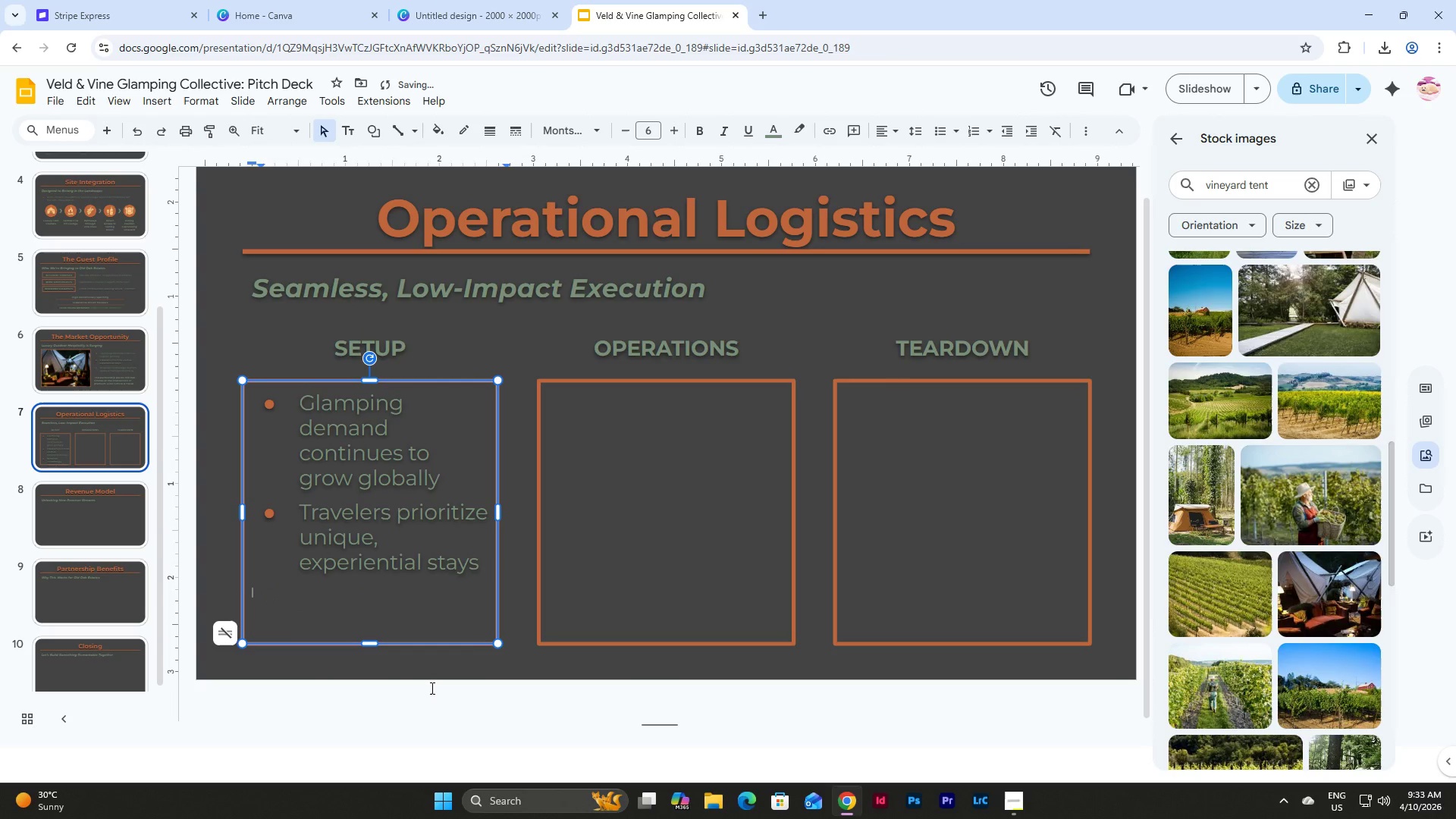 
key(Backspace)
 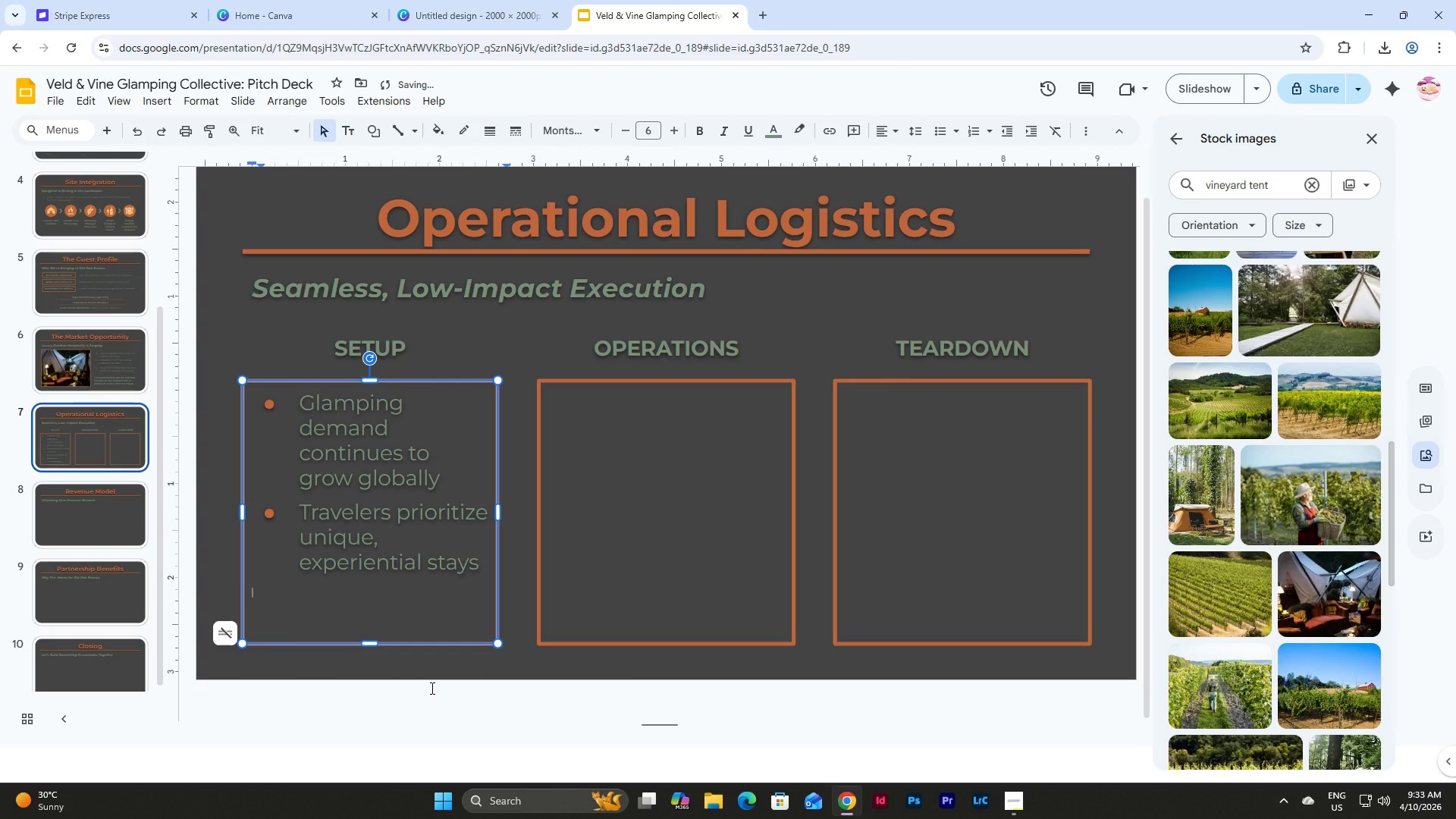 
key(Backspace)
 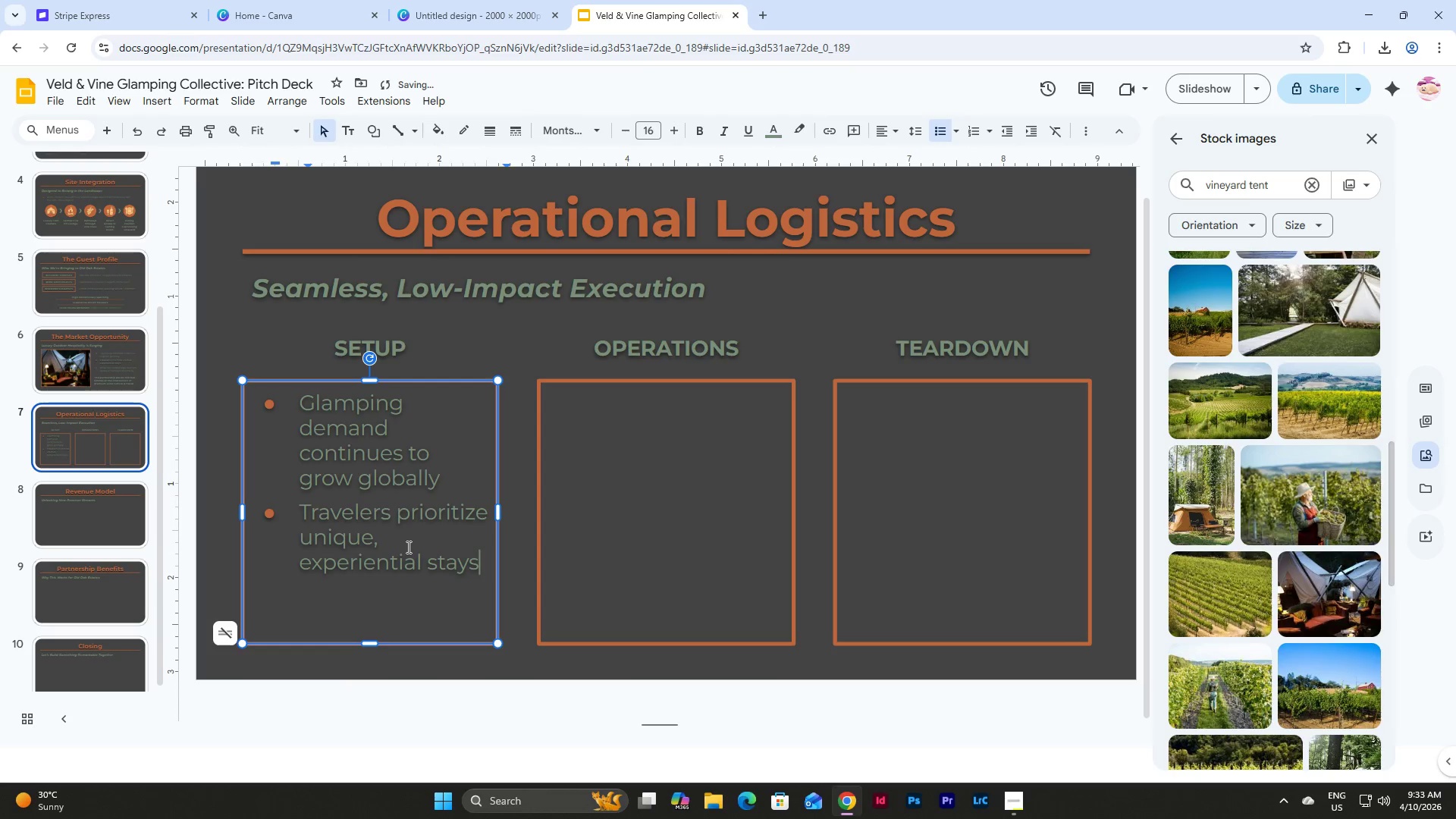 
scroll: coordinate [413, 503], scroll_direction: up, amount: 1.0
 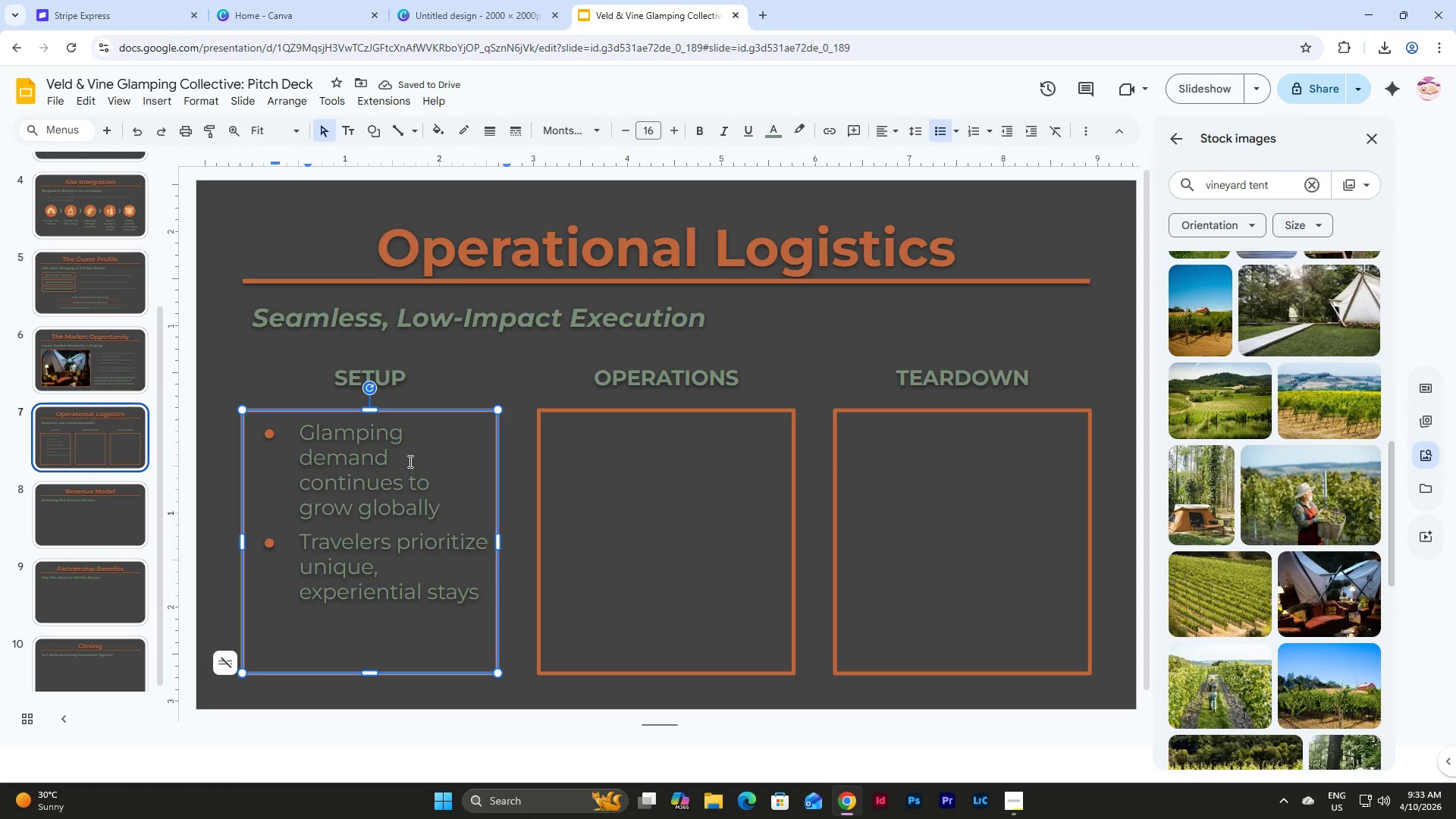 
left_click([405, 434])
 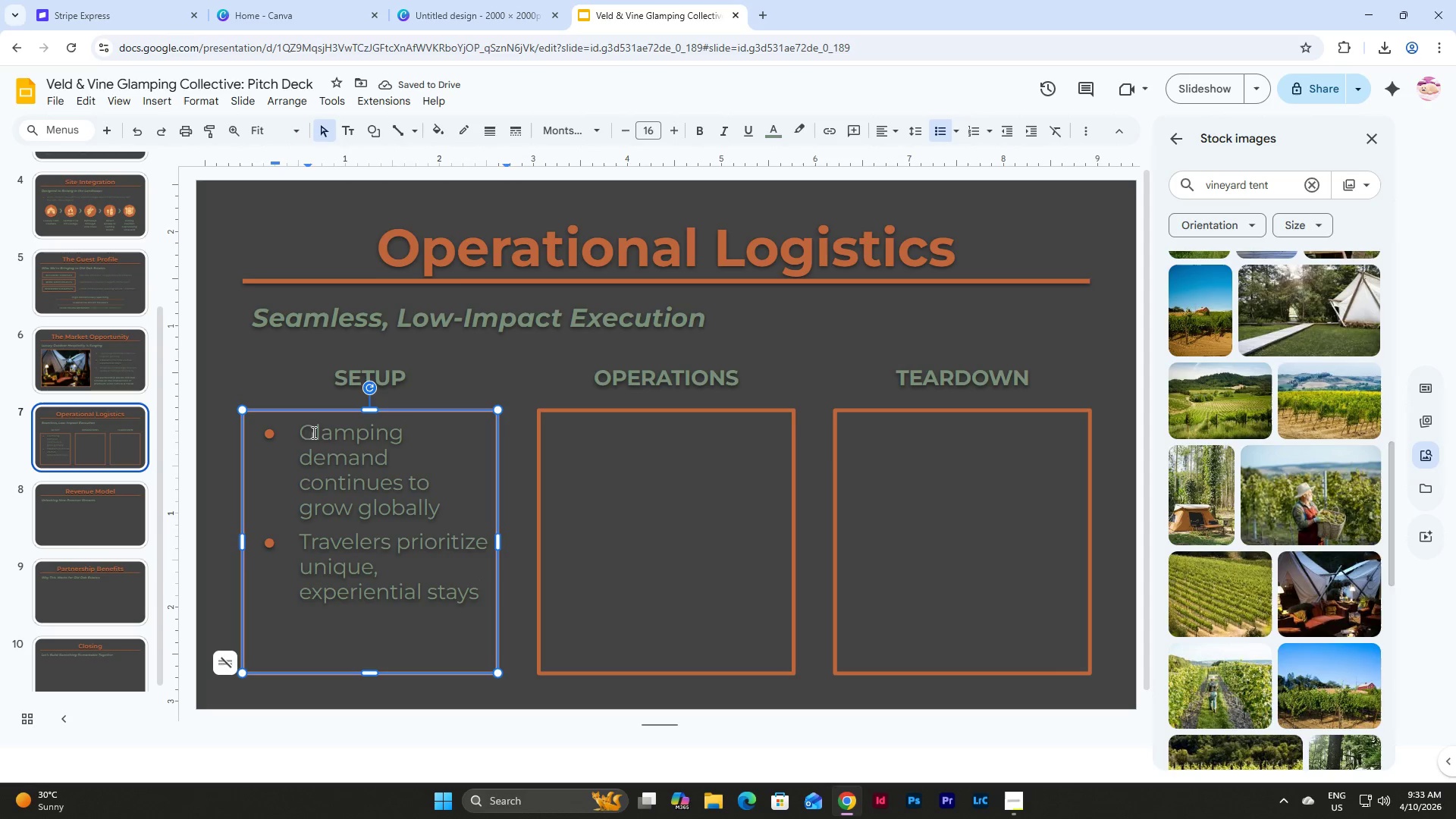 
left_click_drag(start_coordinate=[303, 432], to_coordinate=[441, 518])
 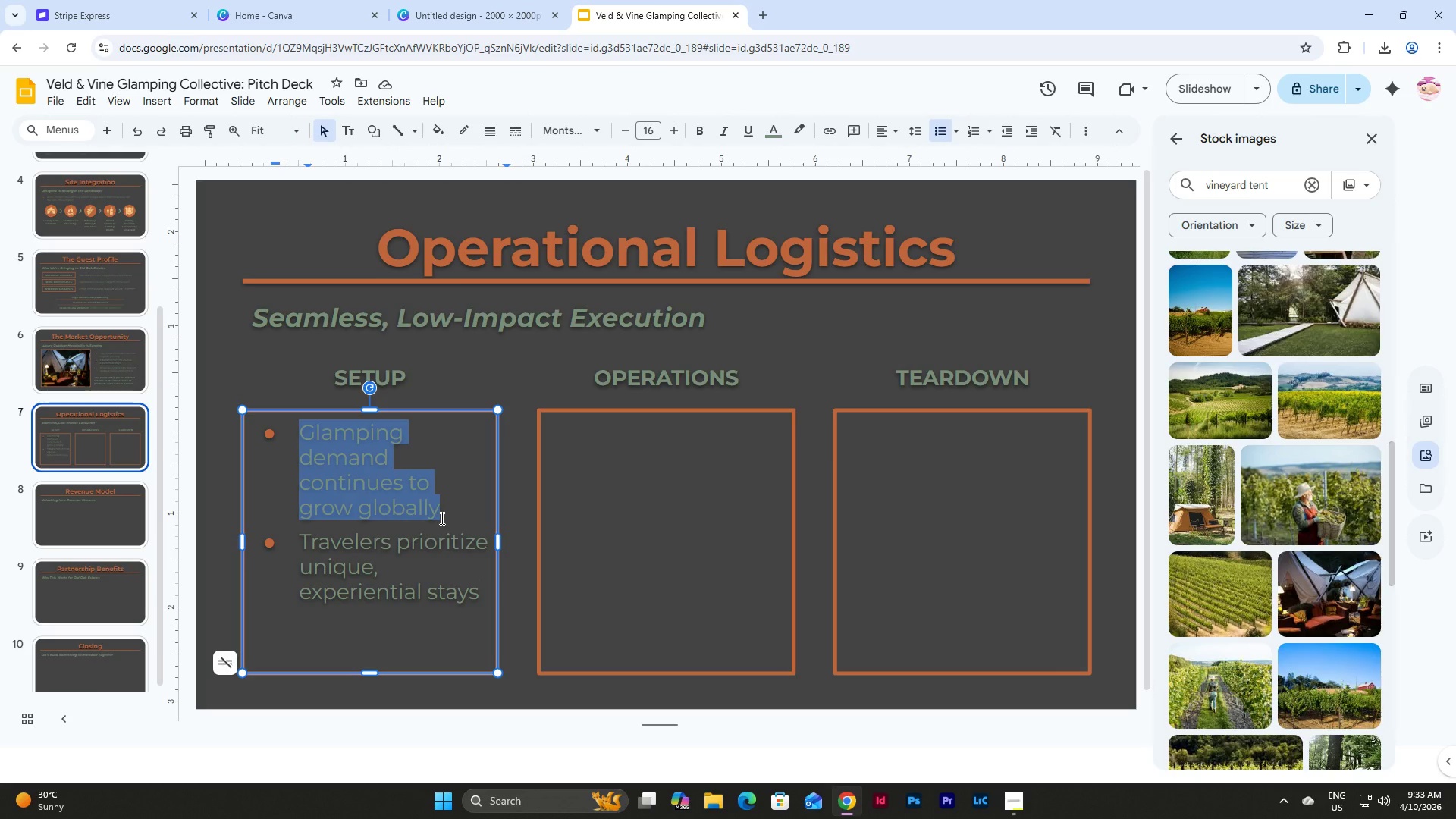 
type(Full installation within 24-48 hours)
 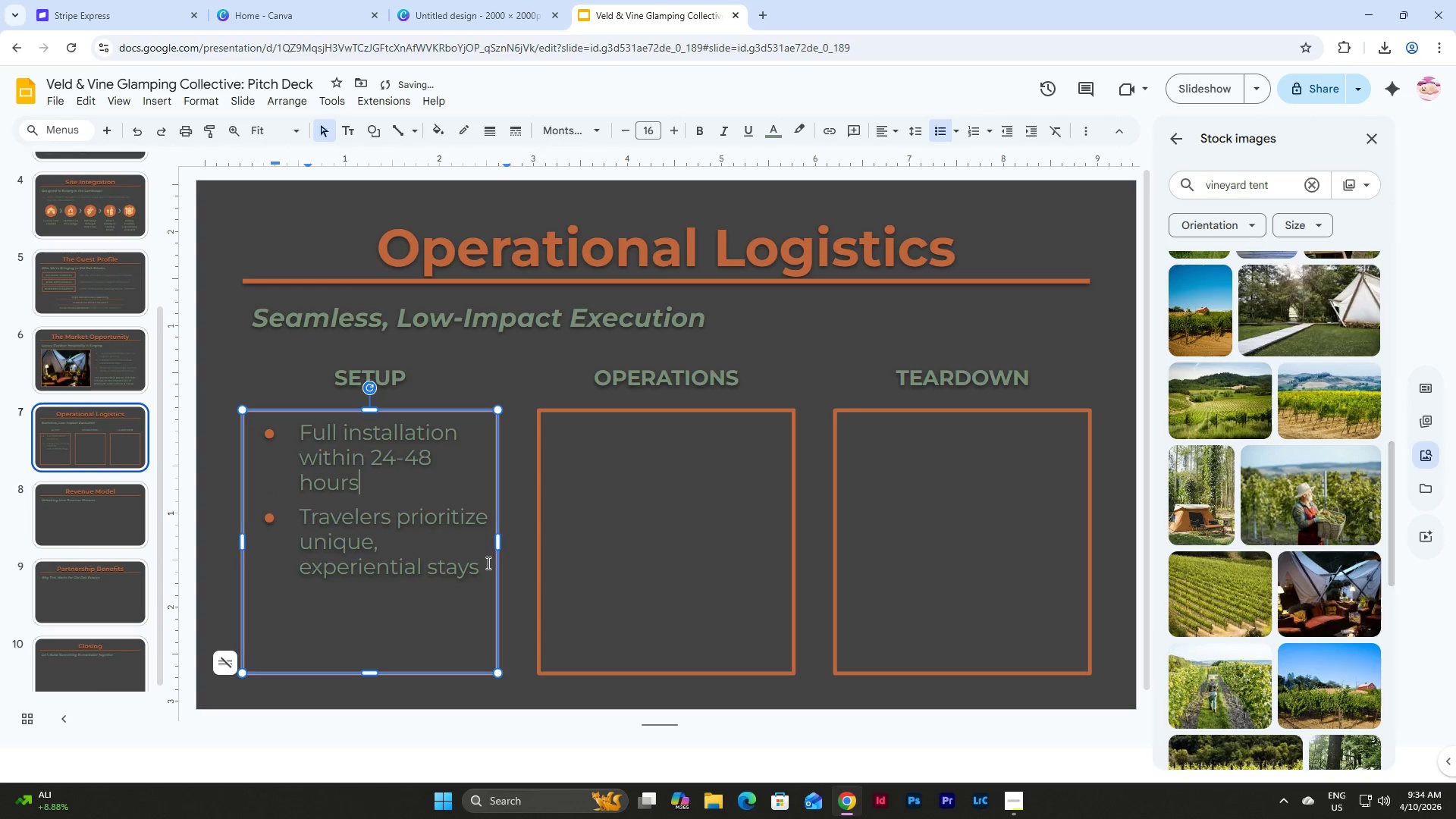 
left_click_drag(start_coordinate=[478, 568], to_coordinate=[301, 522])
 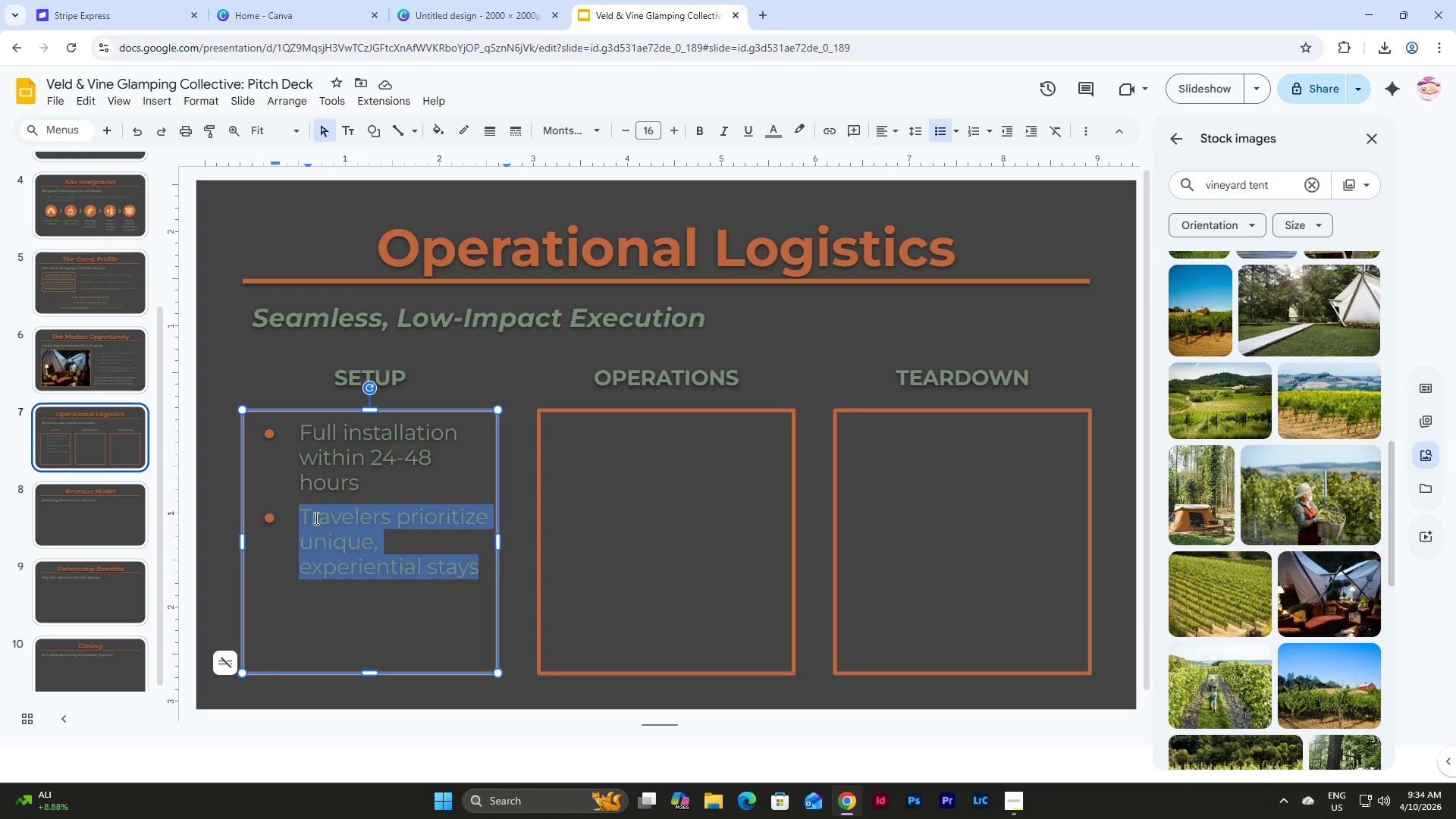 
type(No permanent construction required)
 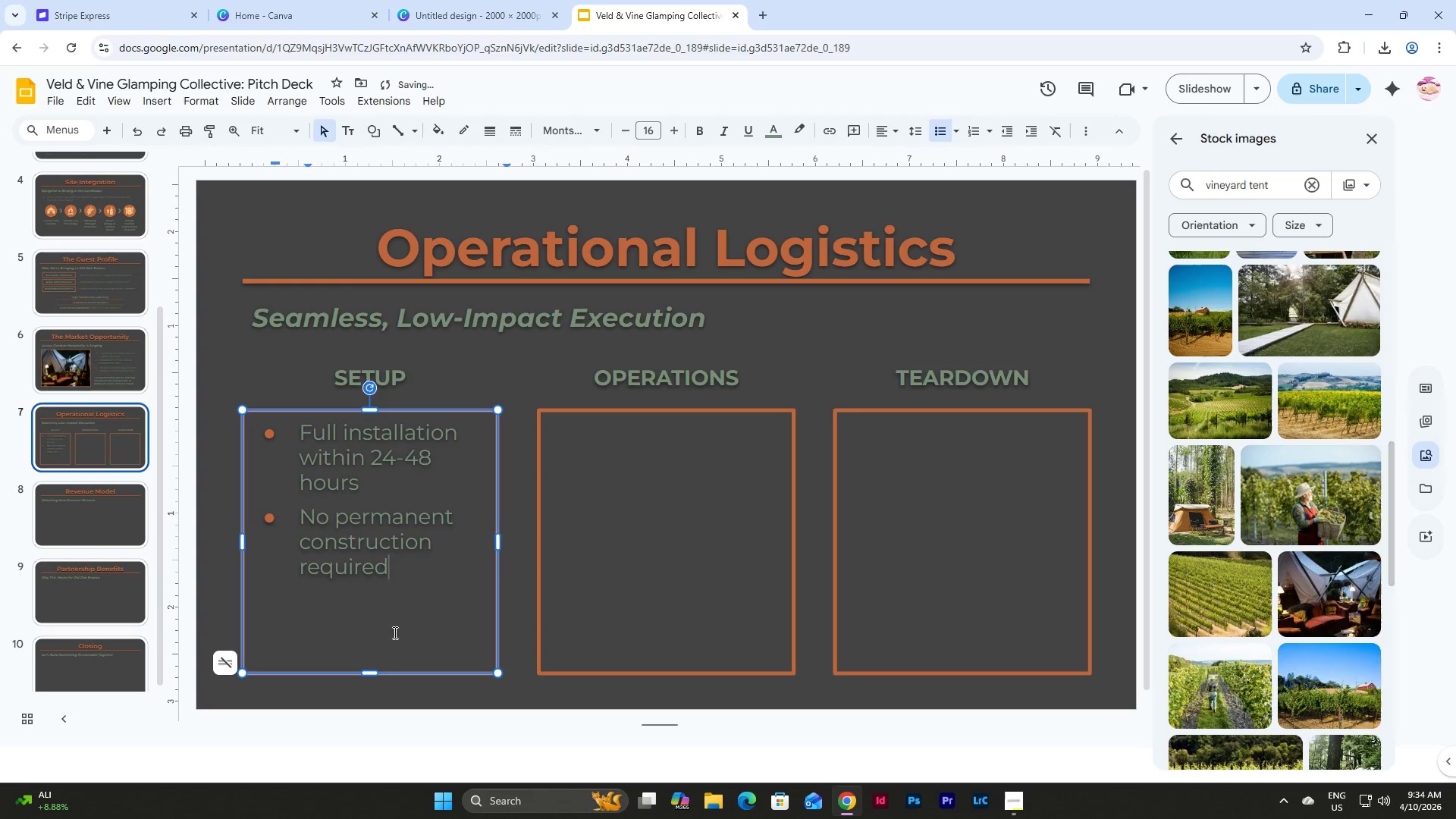 
left_click_drag(start_coordinate=[373, 676], to_coordinate=[377, 595])
 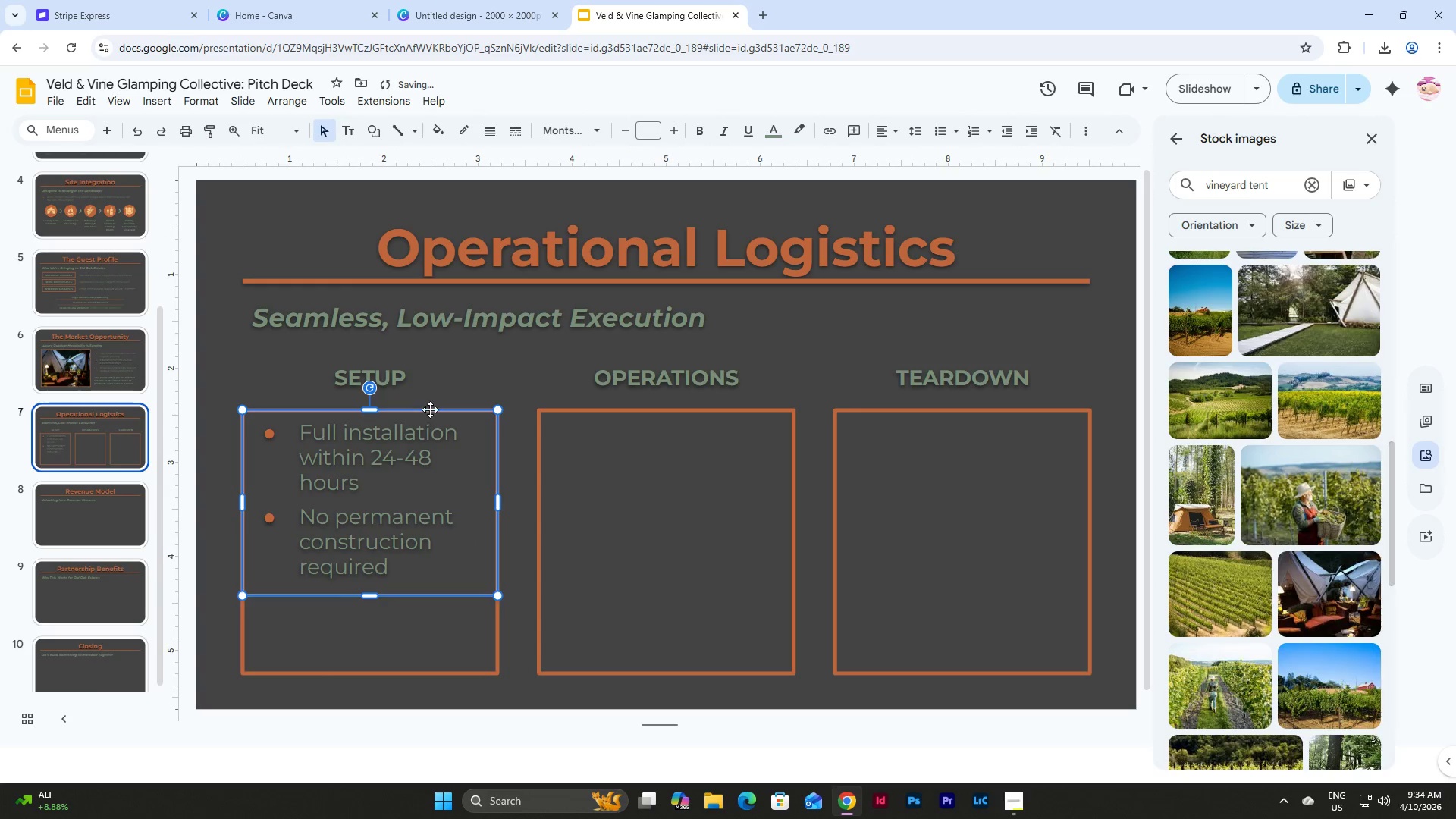 
left_click([430, 408])
 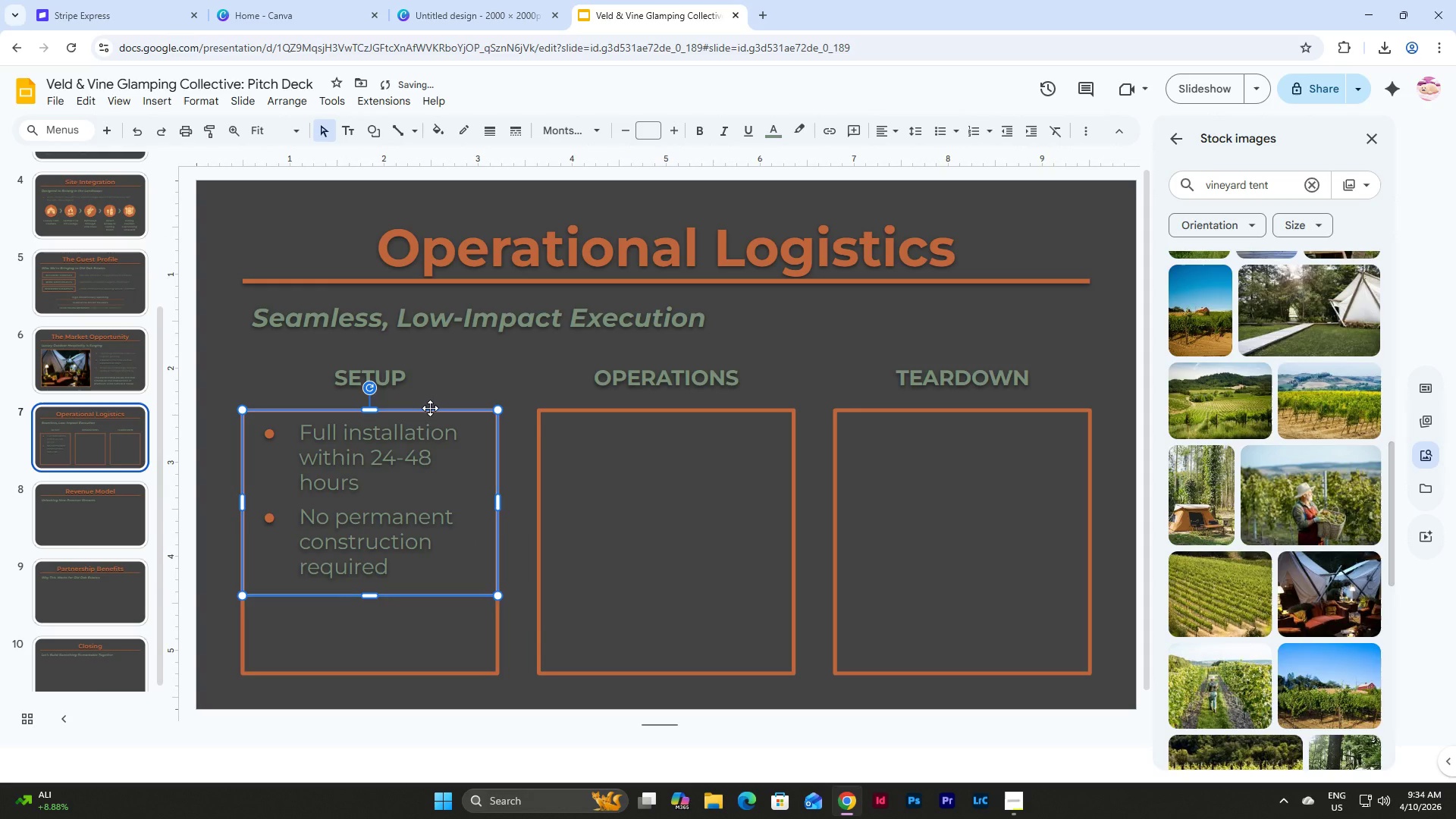 
key(Control+D)
 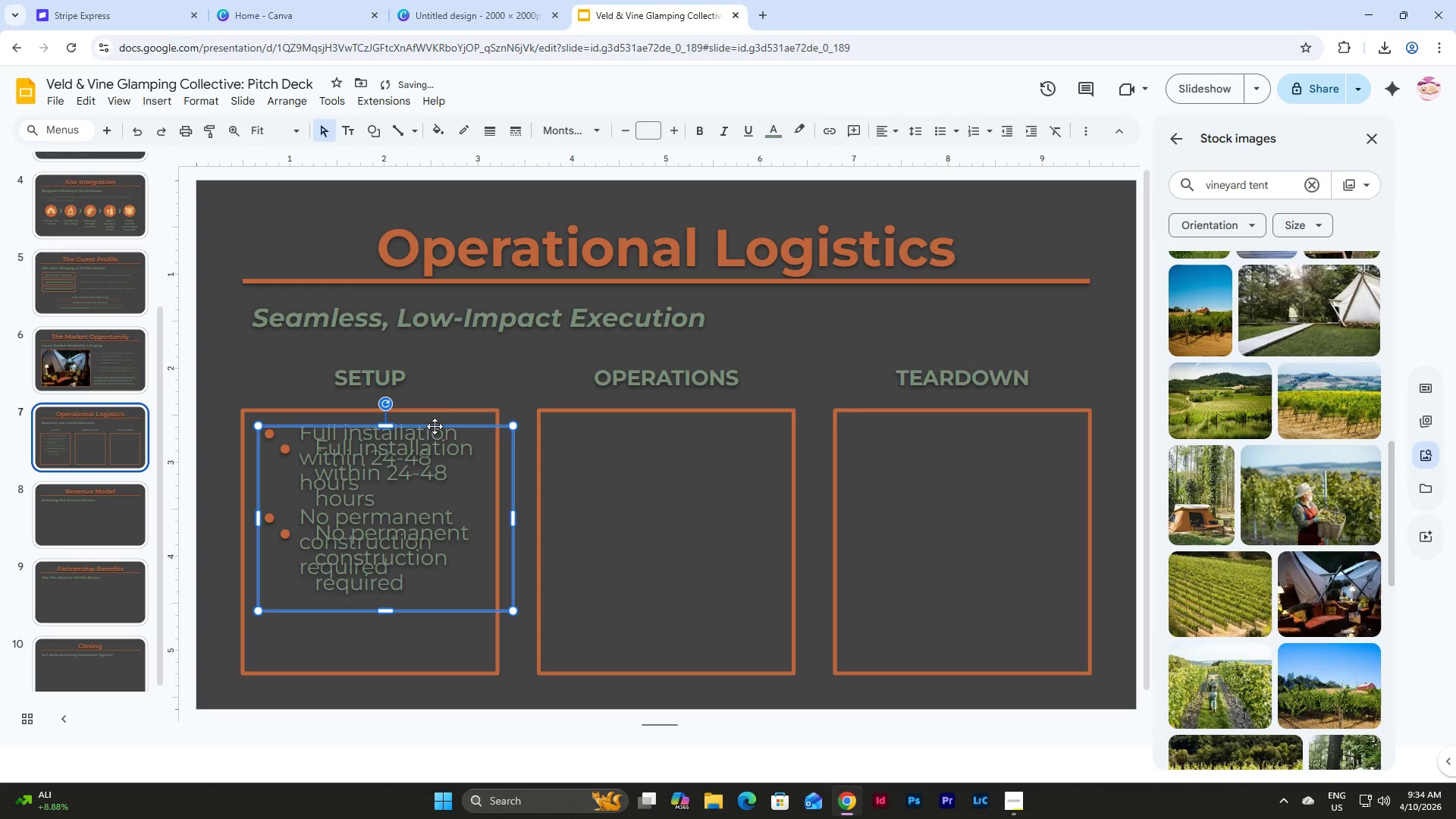 
left_click_drag(start_coordinate=[435, 426], to_coordinate=[717, 410])
 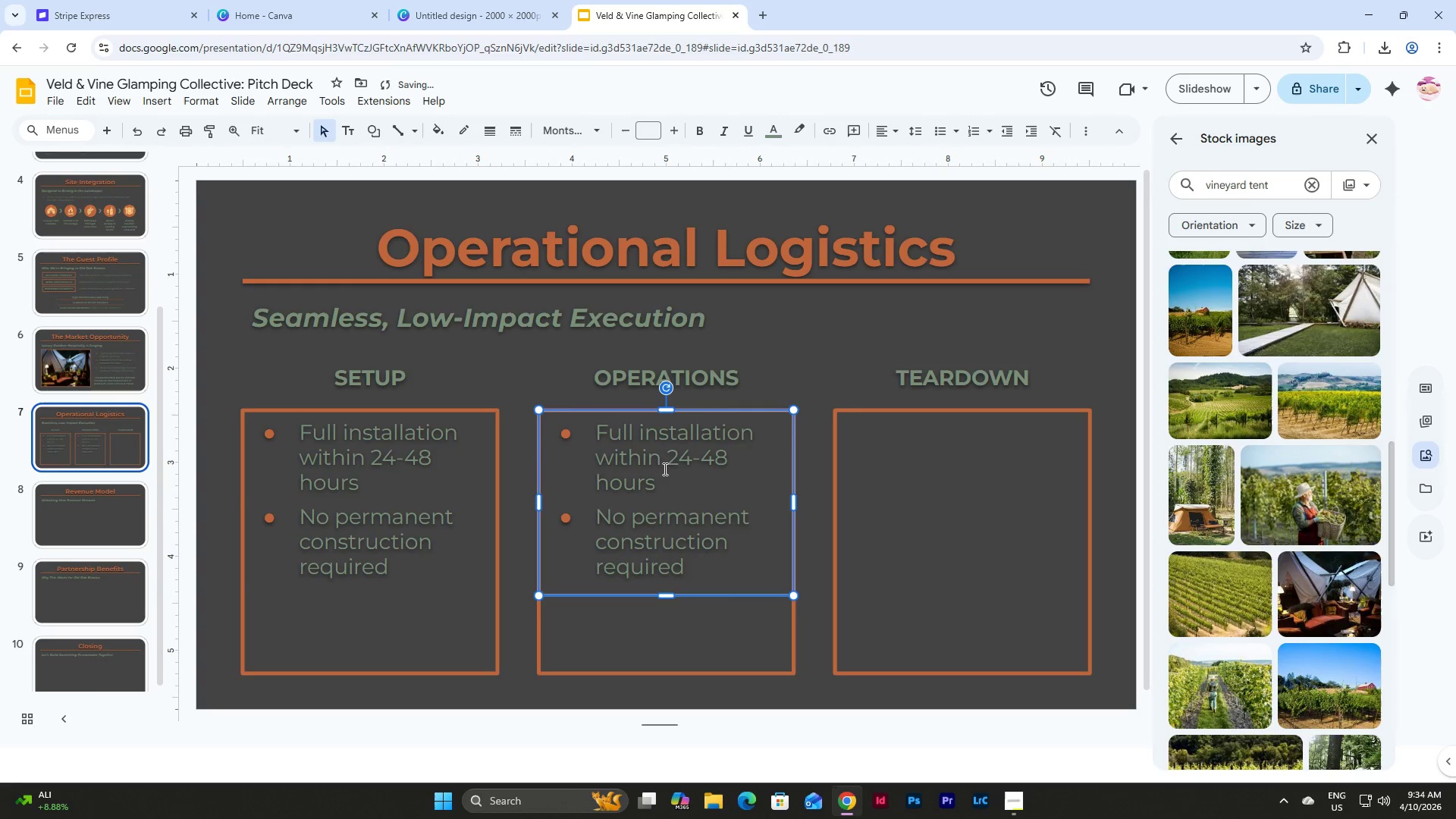 
left_click_drag(start_coordinate=[662, 478], to_coordinate=[599, 434])
 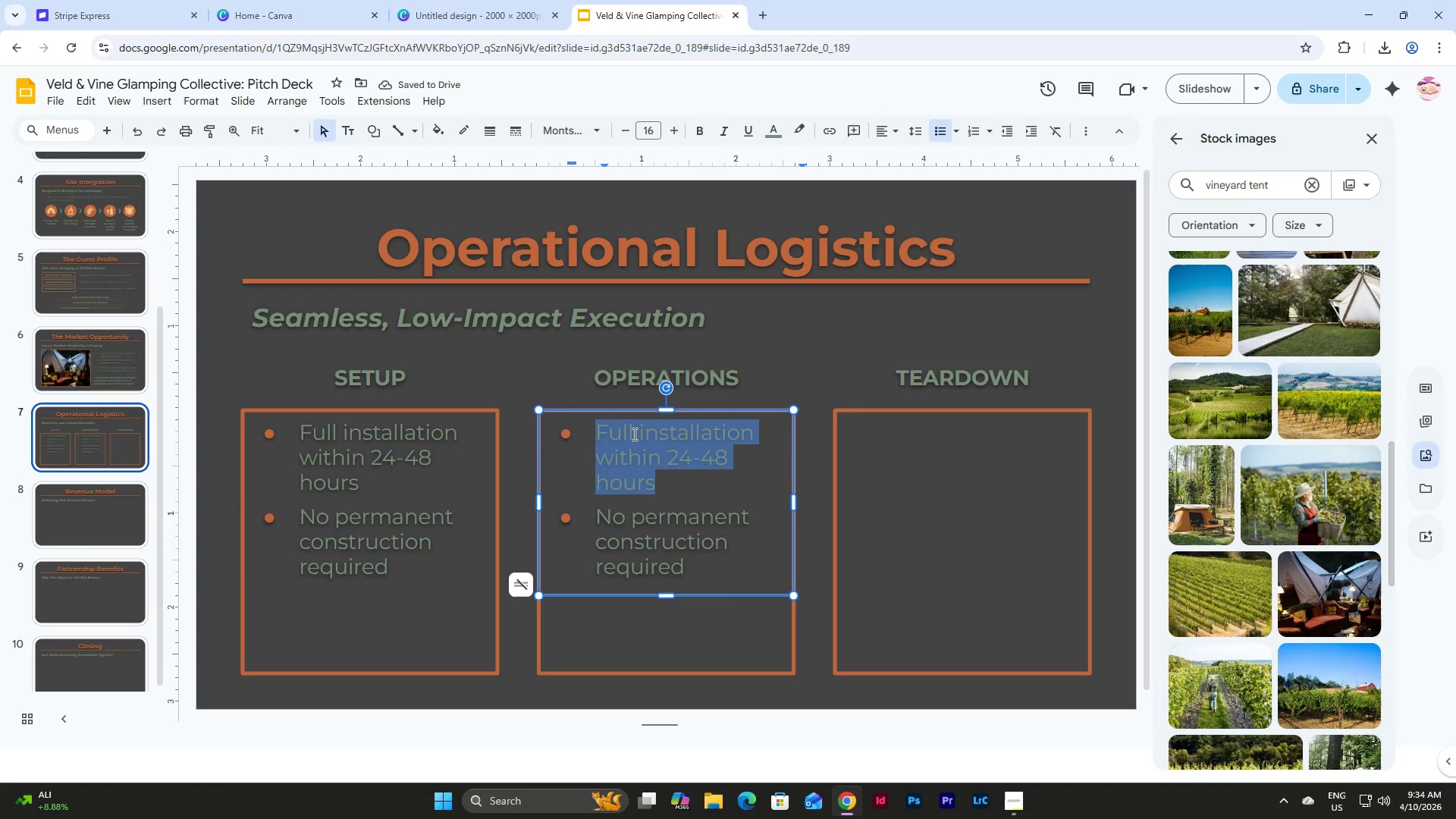 
type(Fully managed by Veld & Vine team)
 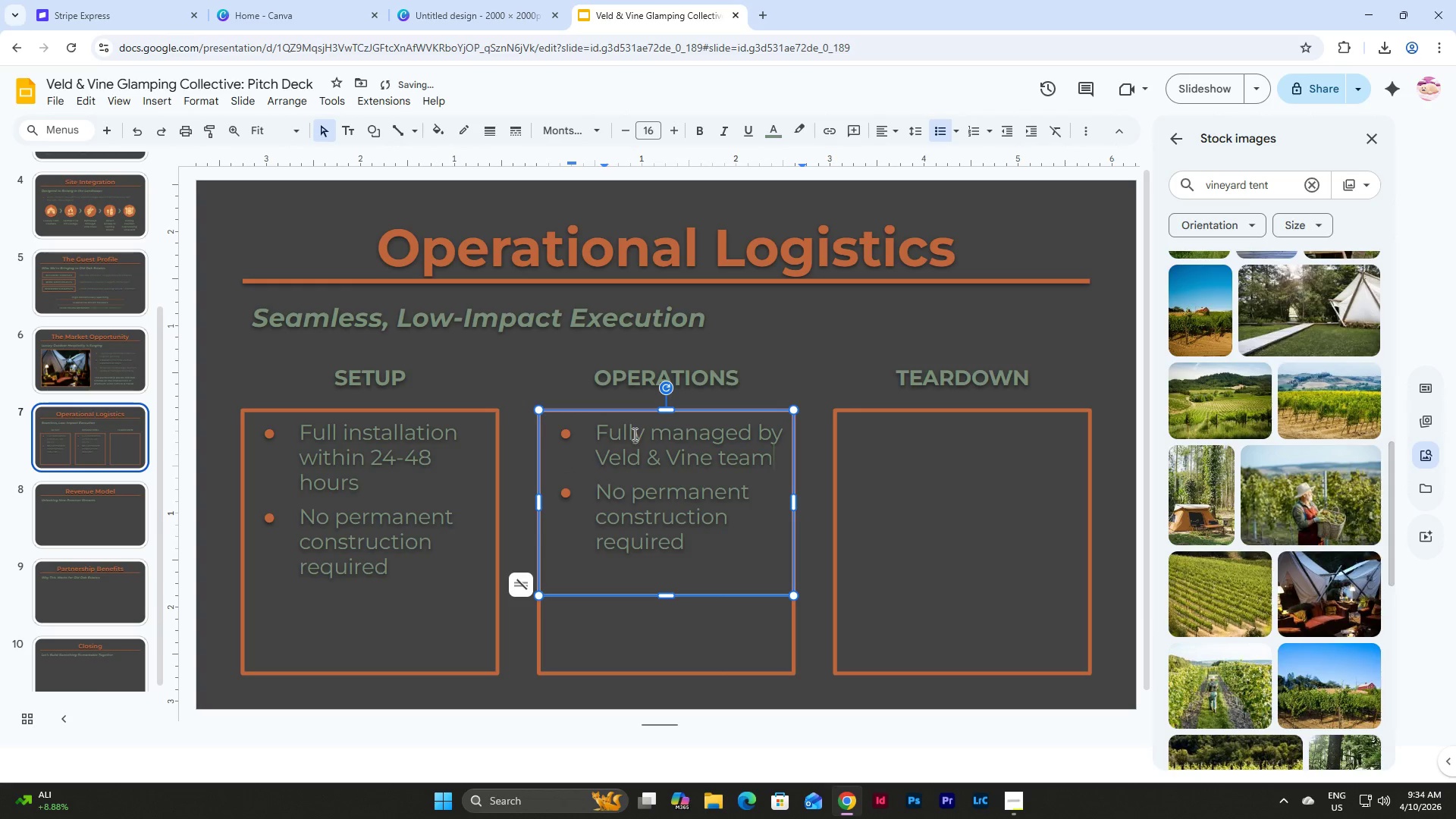 
left_click_drag(start_coordinate=[684, 536], to_coordinate=[597, 492])
 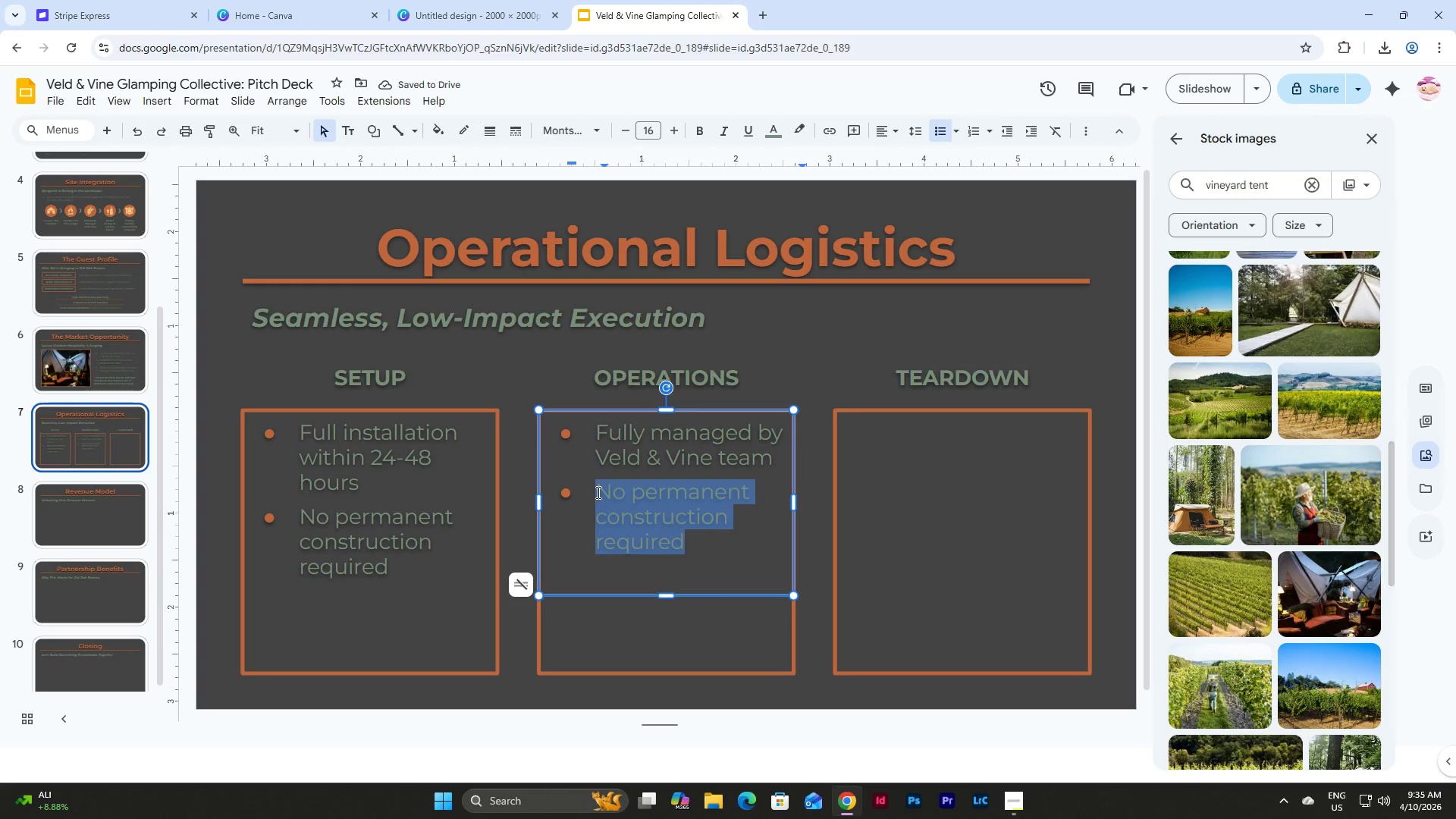 
type(Guest services)
 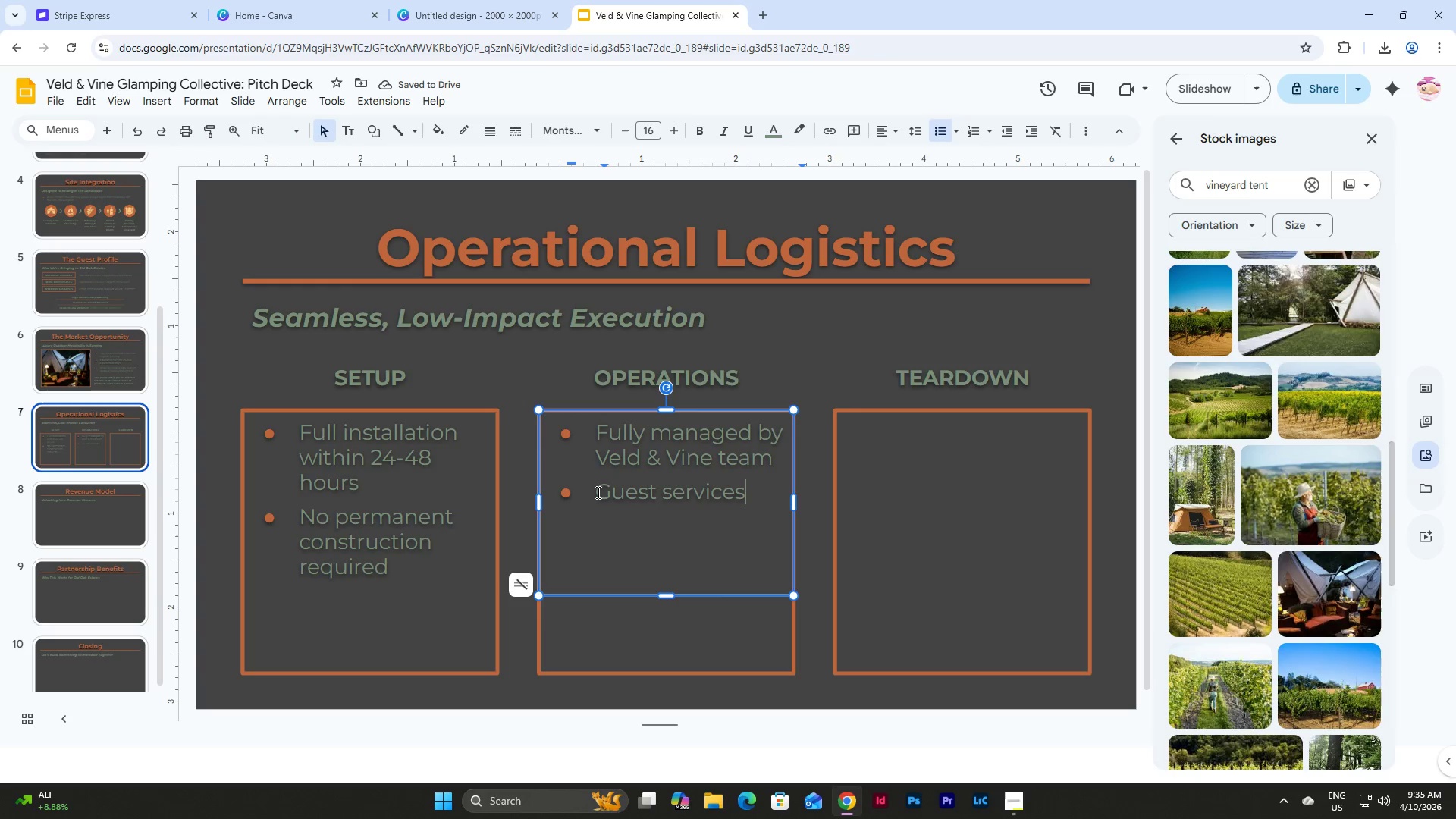 
wait(5.17)
 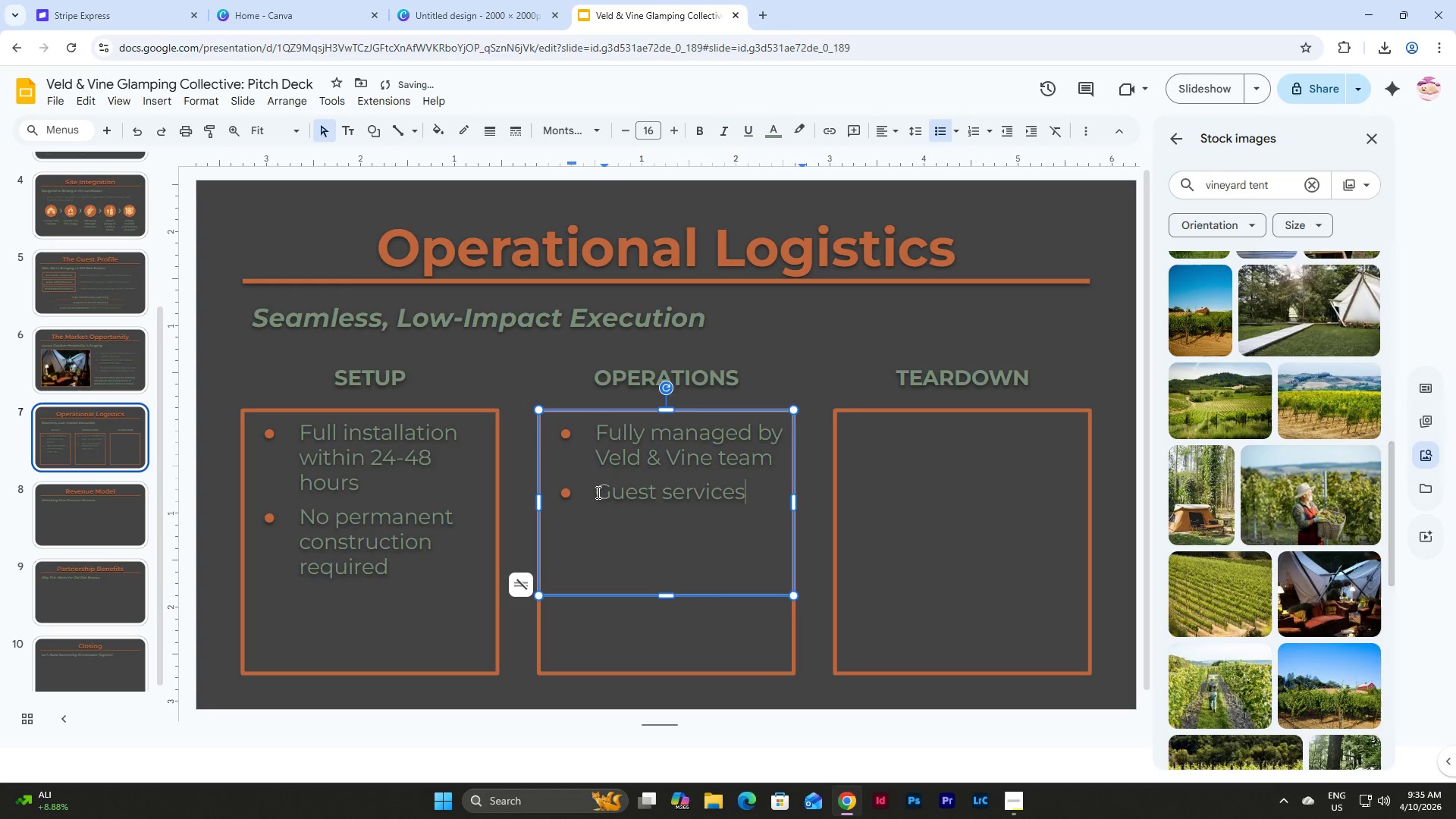 
type(, housekeeping, and coordination)
 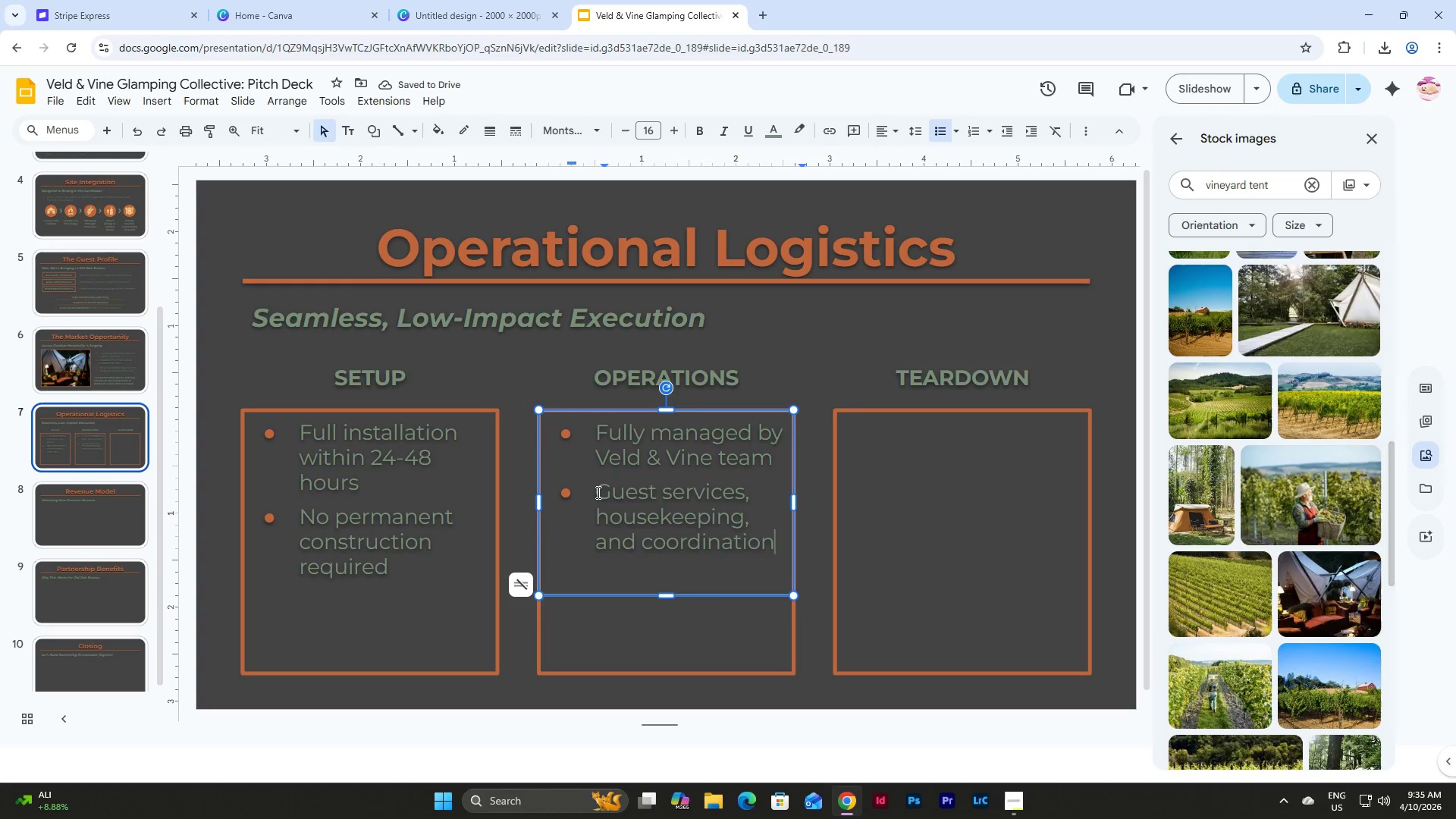 
wait(5.03)
 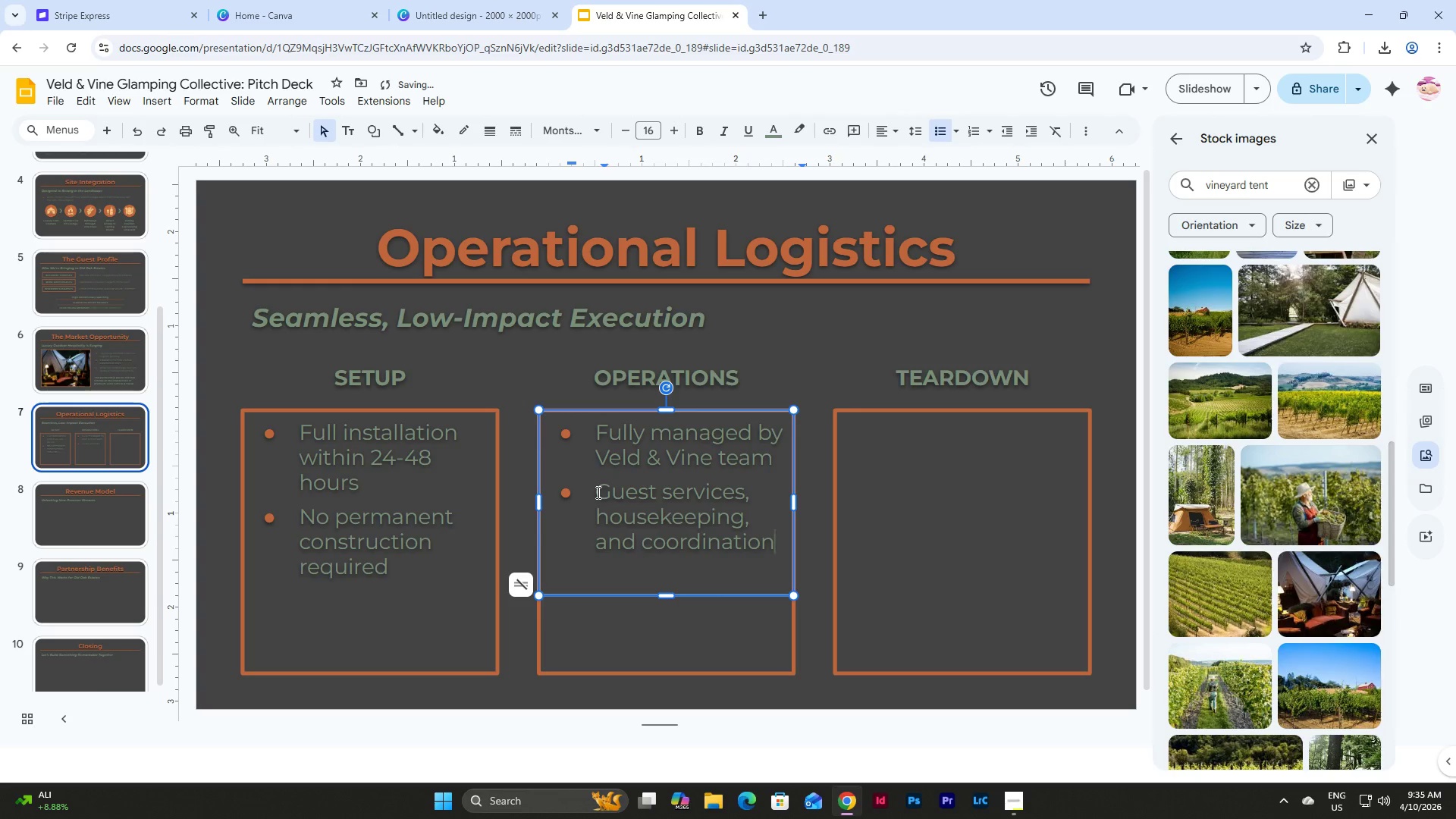 
type( handled )
 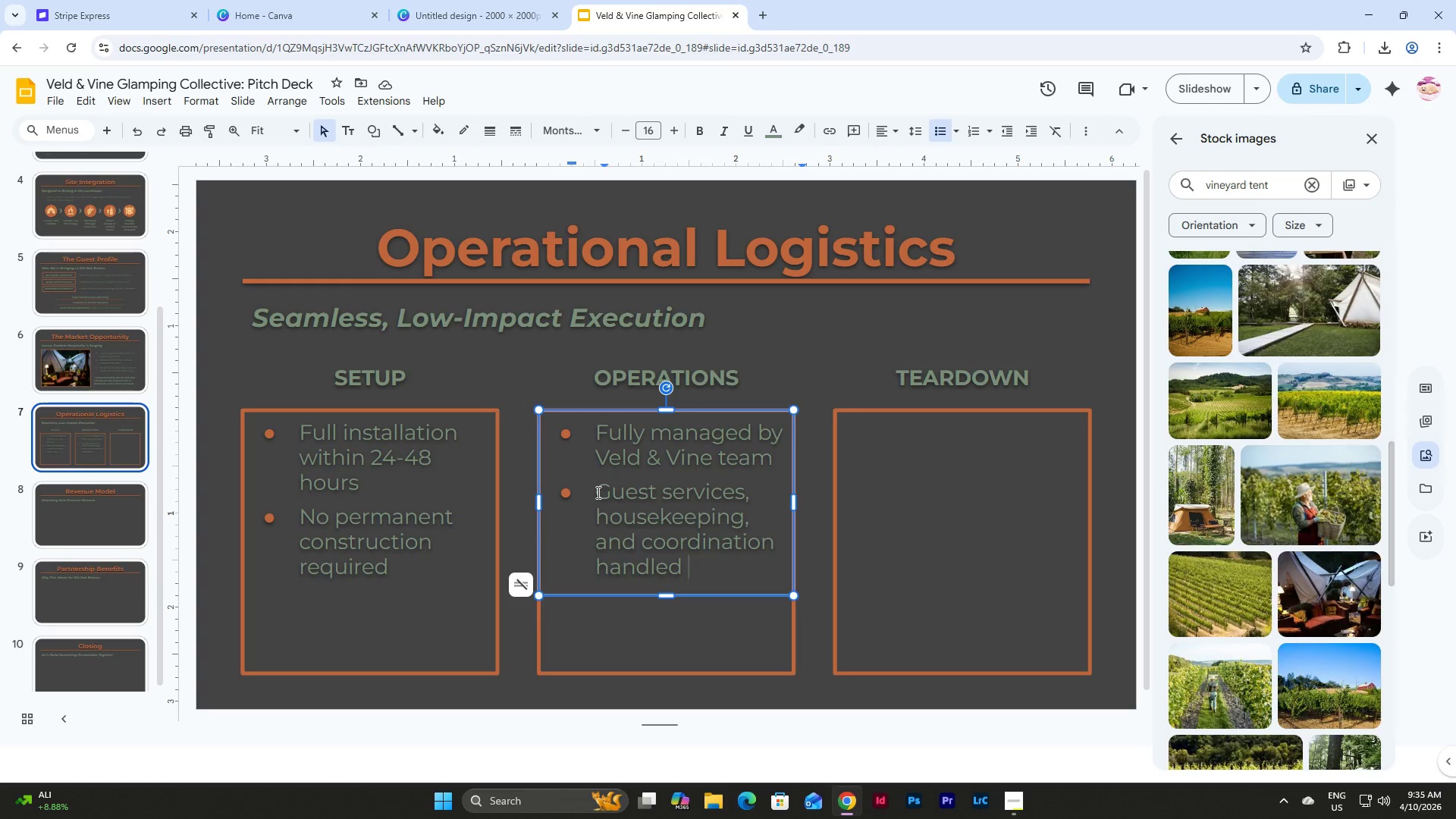 
wait(16.24)
 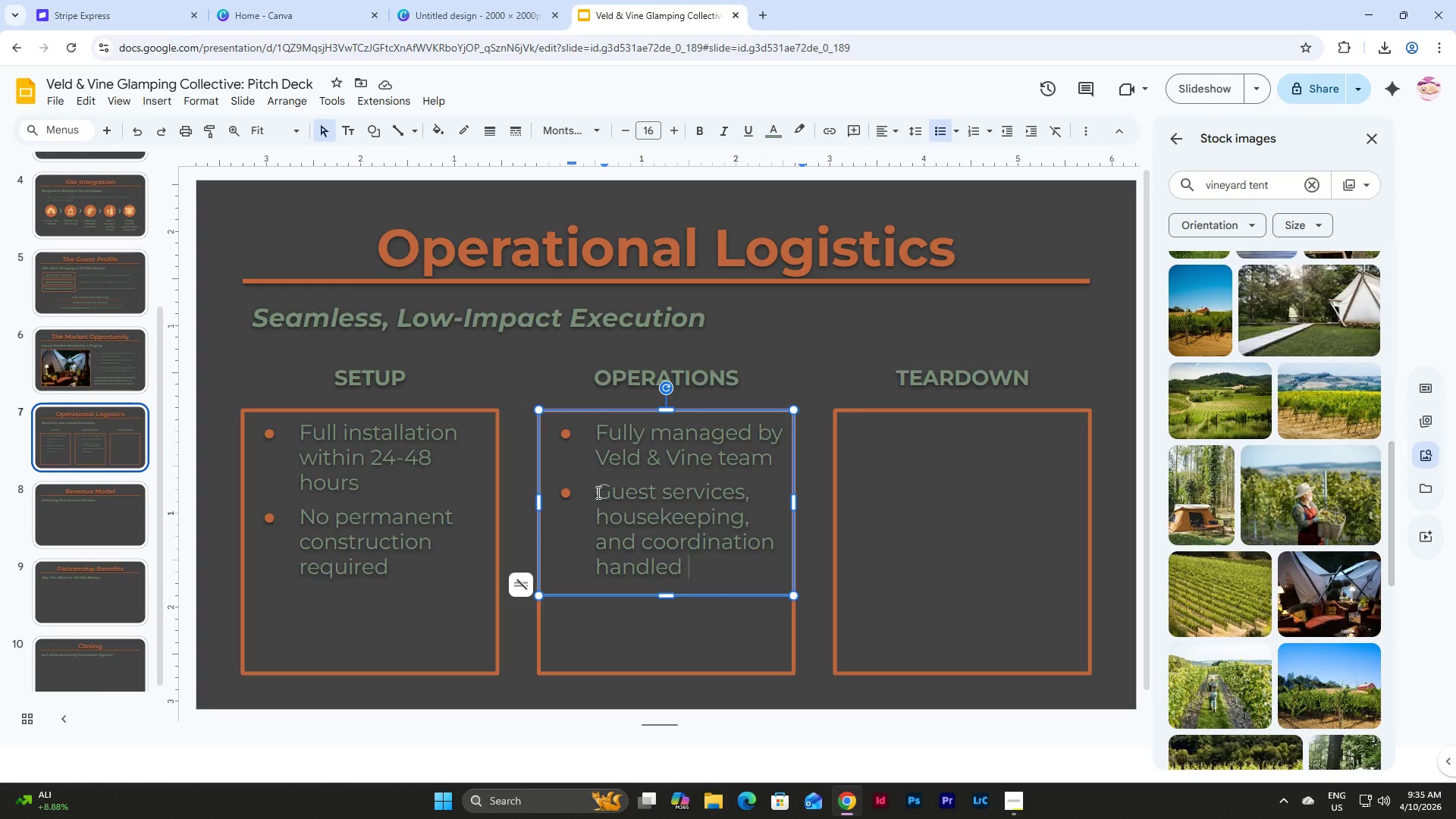 
type(externally)
 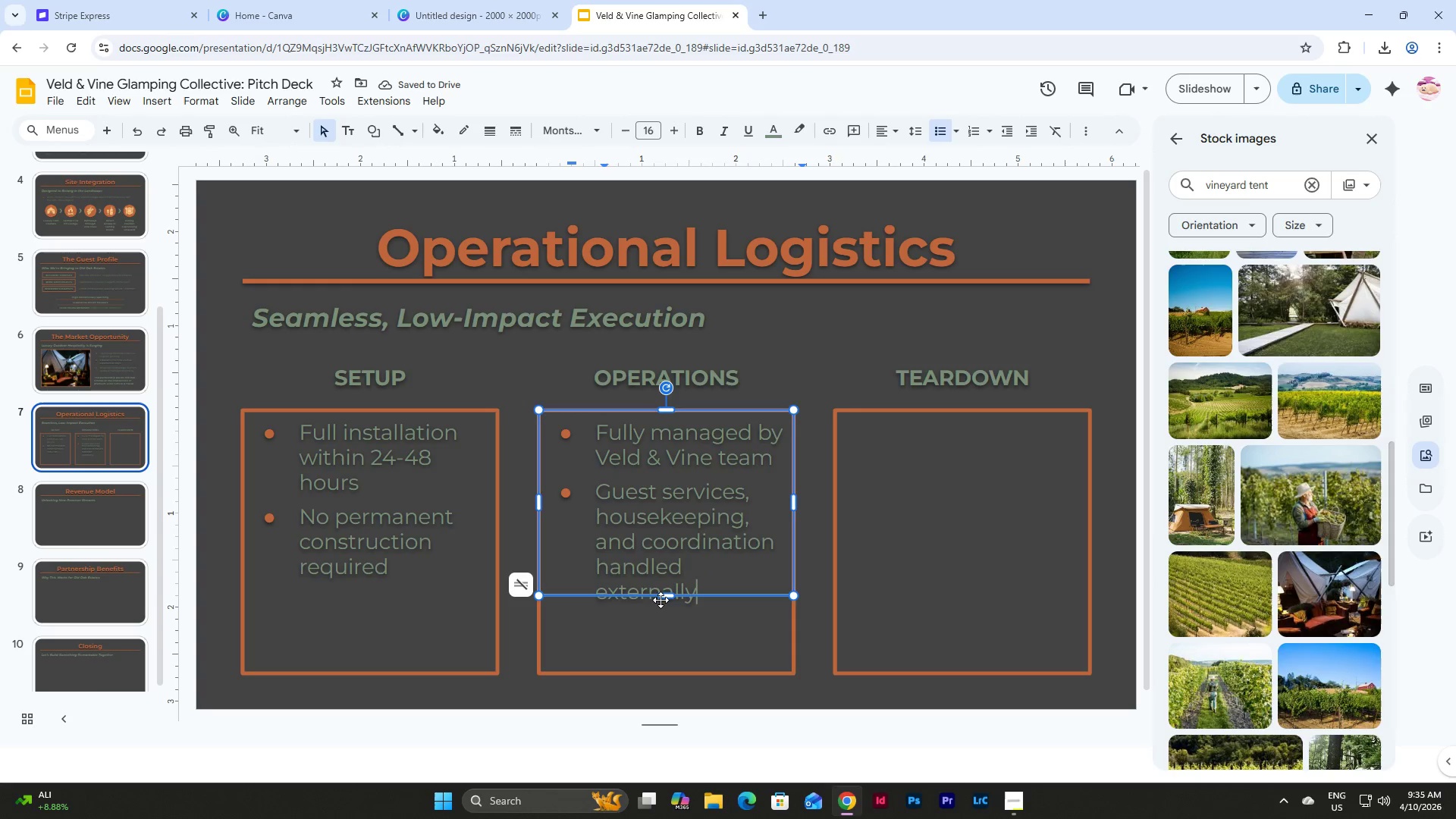 
left_click_drag(start_coordinate=[668, 598], to_coordinate=[669, 619])
 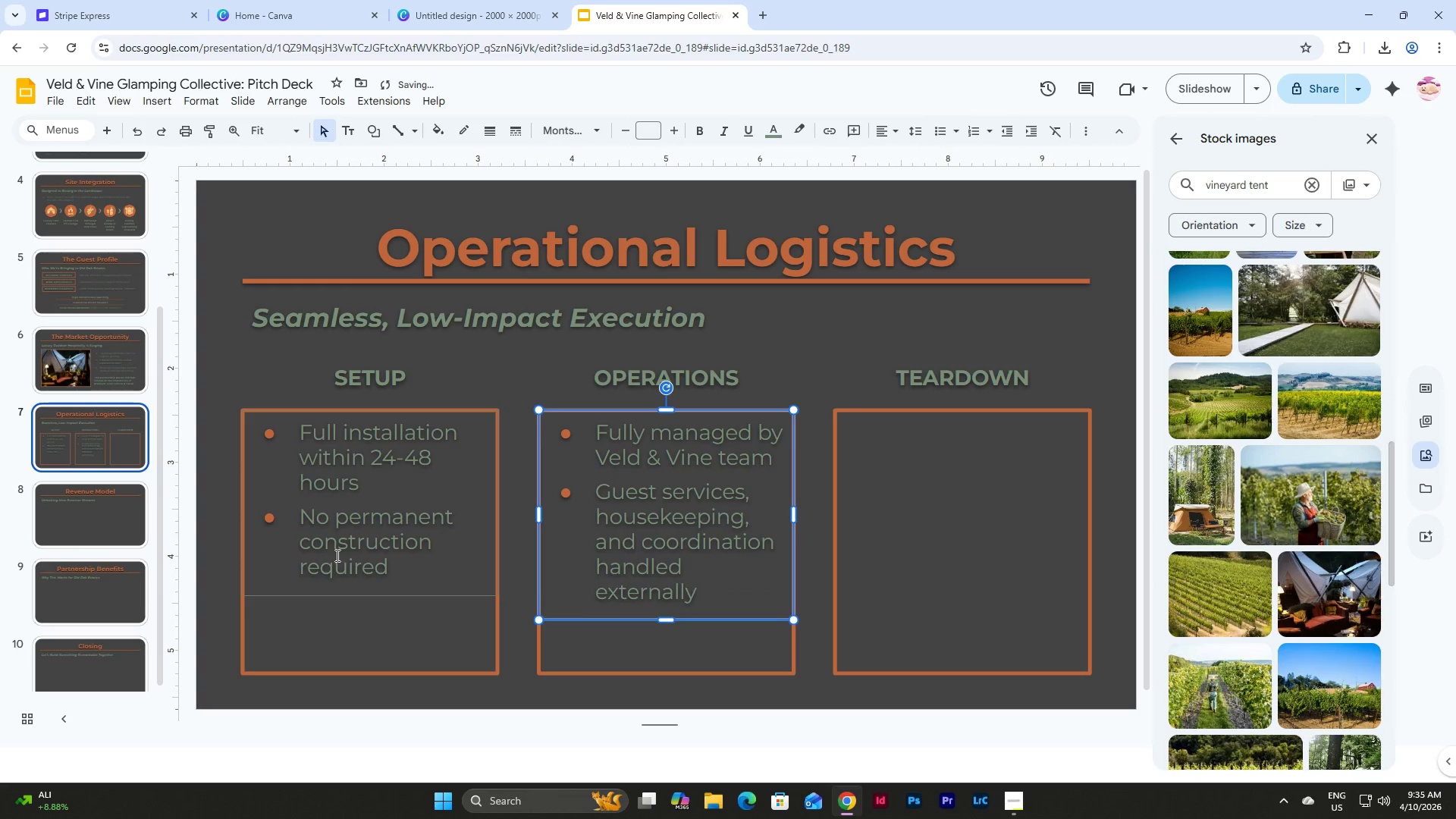 
left_click([336, 555])
 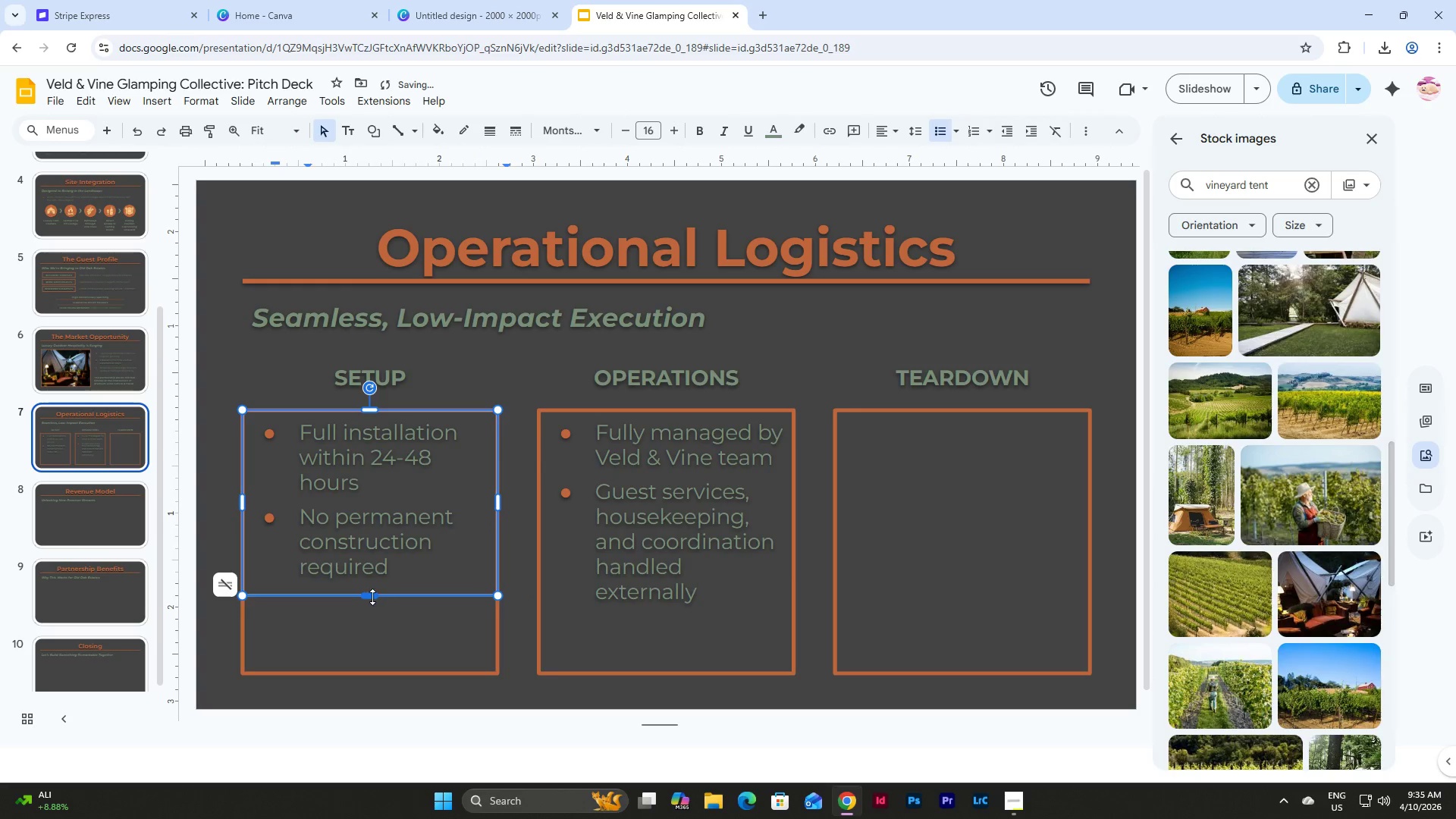 
left_click_drag(start_coordinate=[372, 597], to_coordinate=[375, 620])
 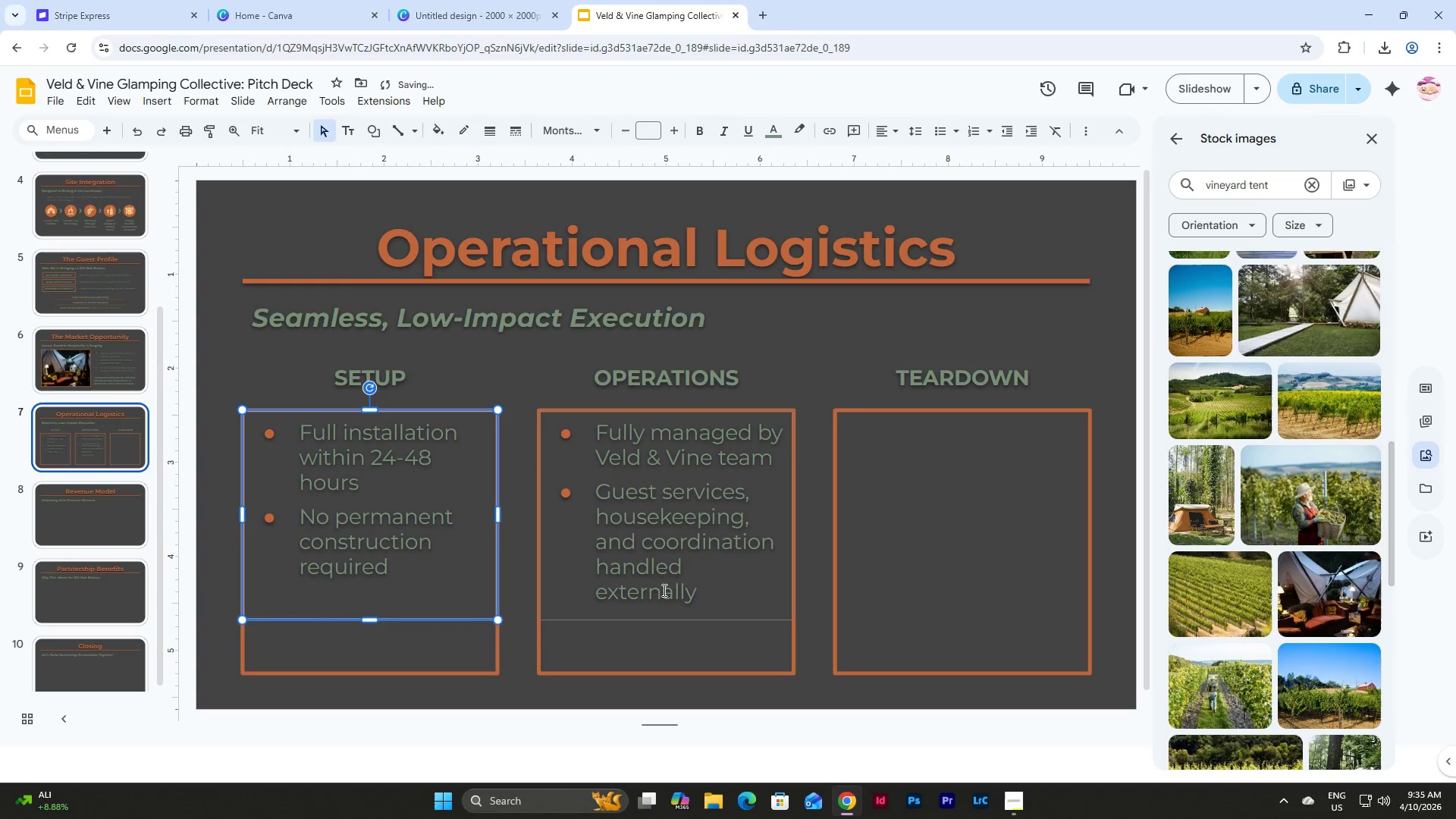 
left_click([663, 590])
 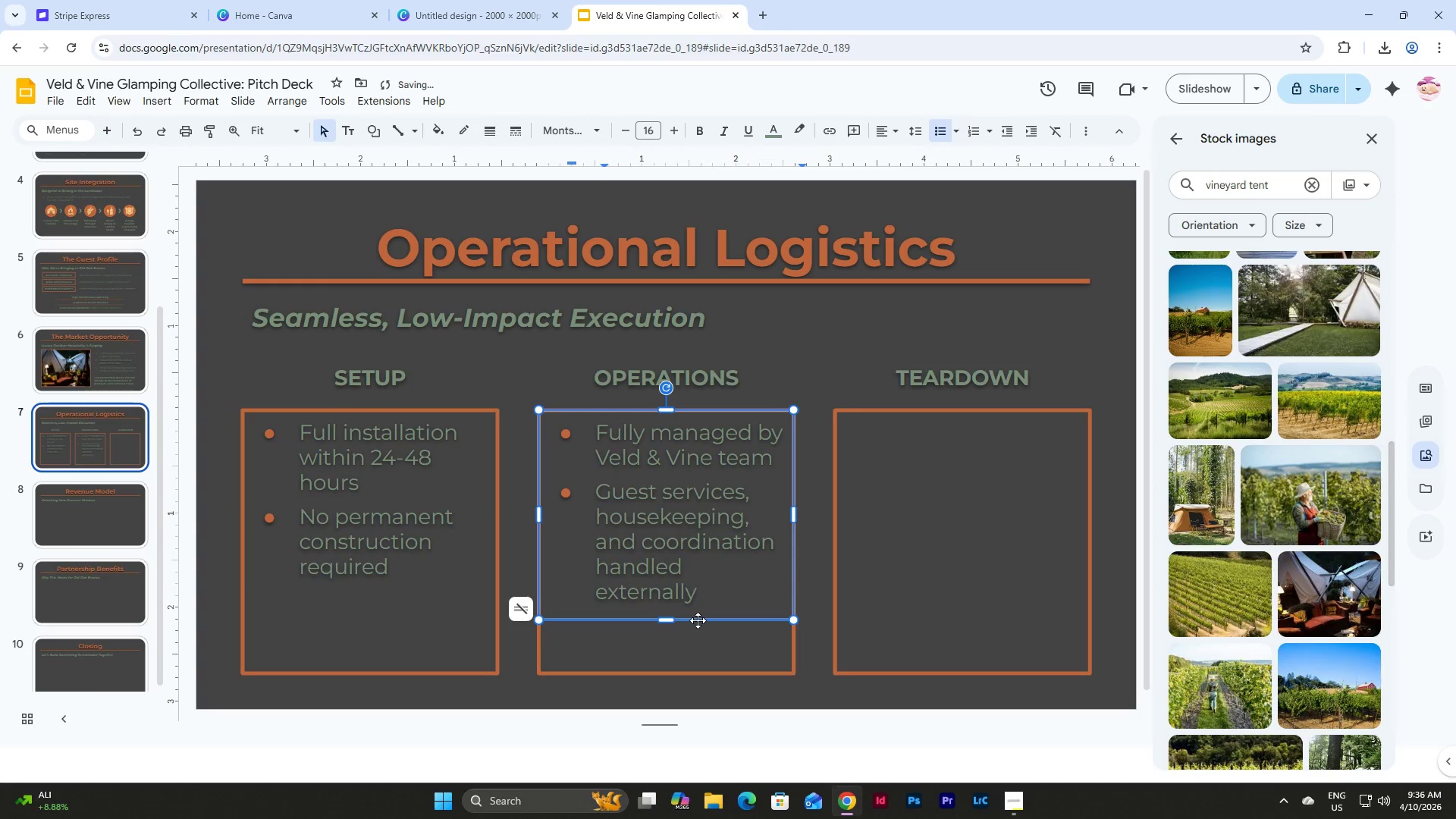 
left_click([698, 620])
 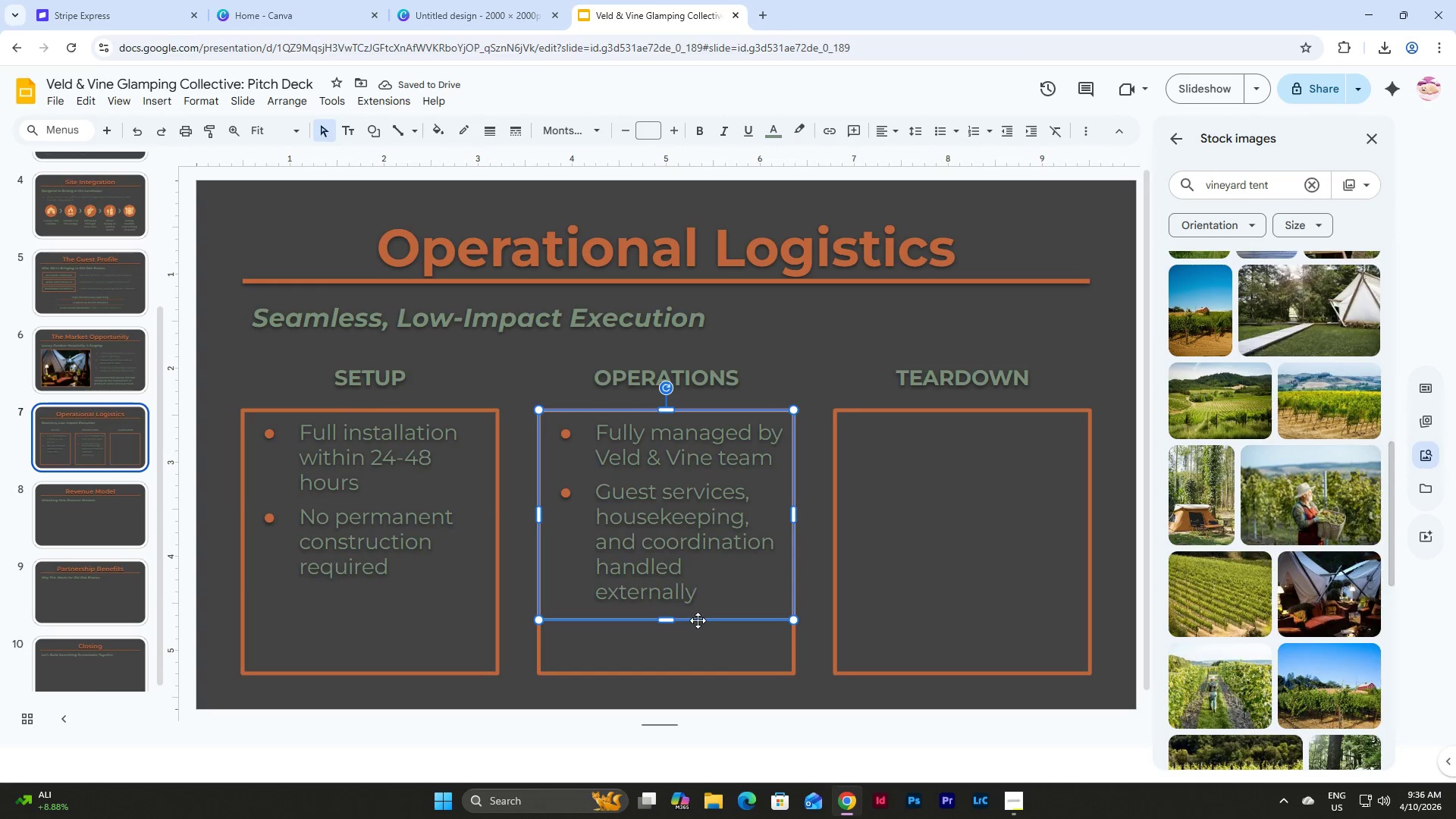 
key(Shift+D)
 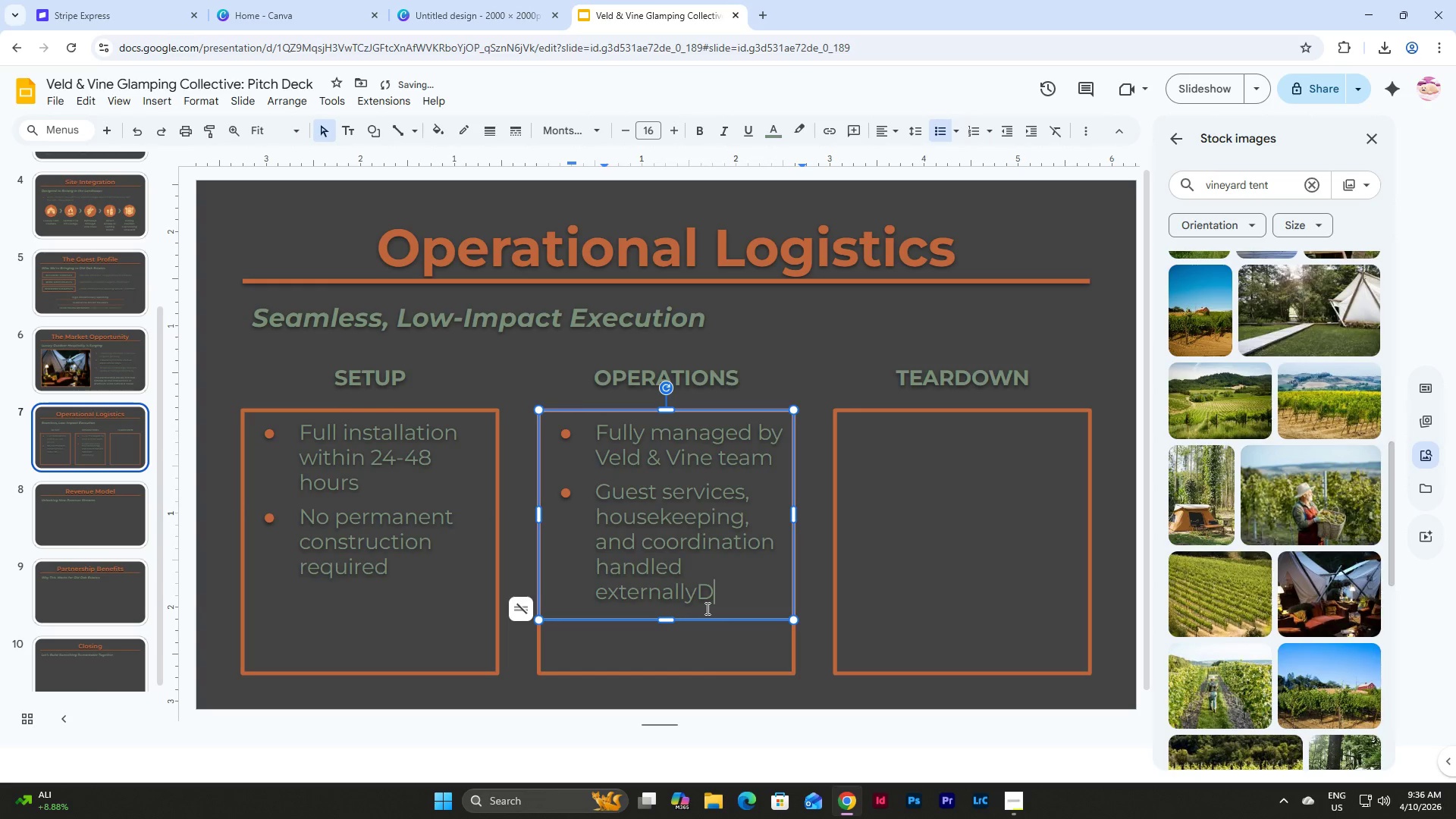 
key(Backspace)
 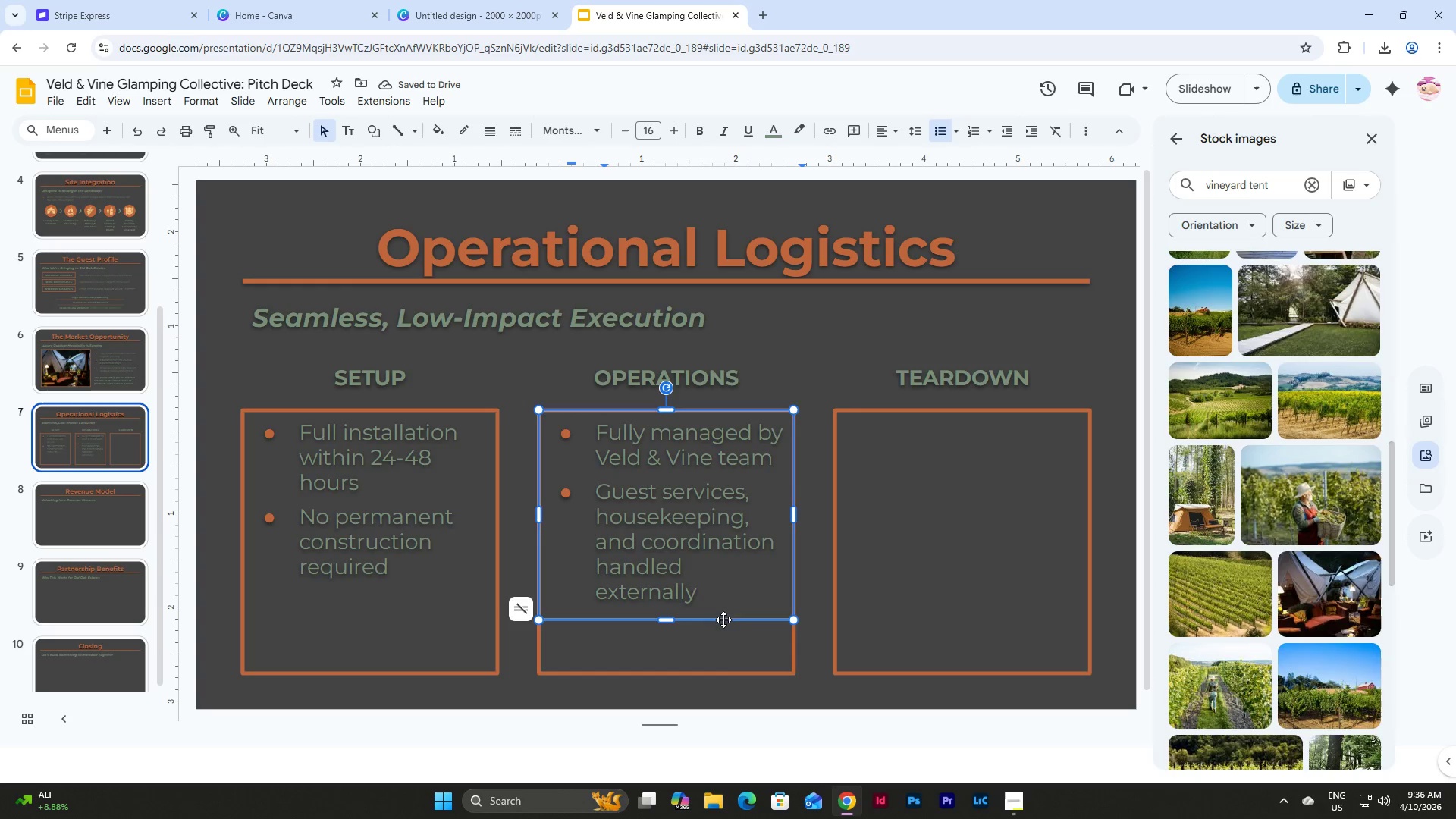 
left_click([726, 619])
 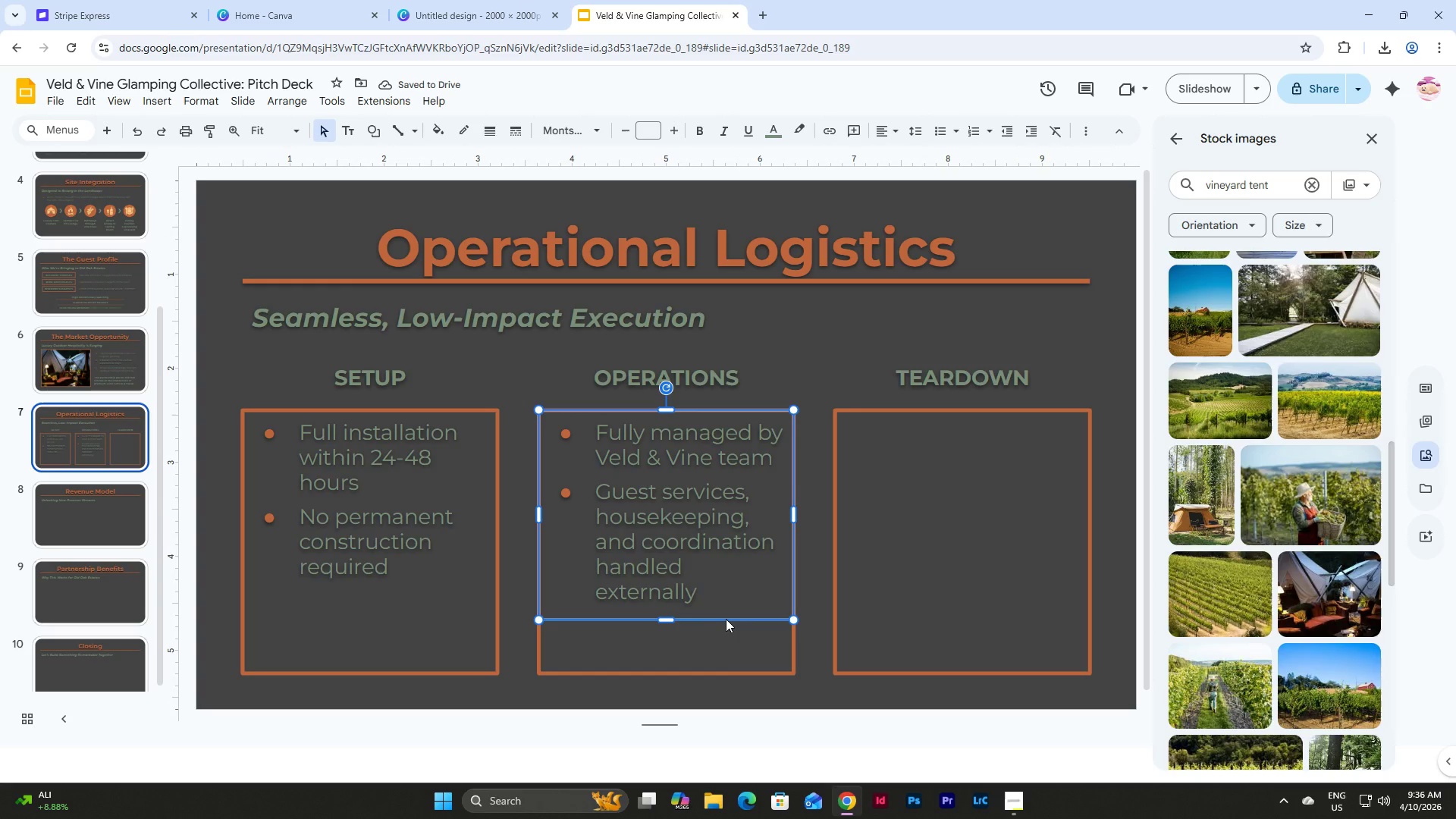 
key(Control+D)
 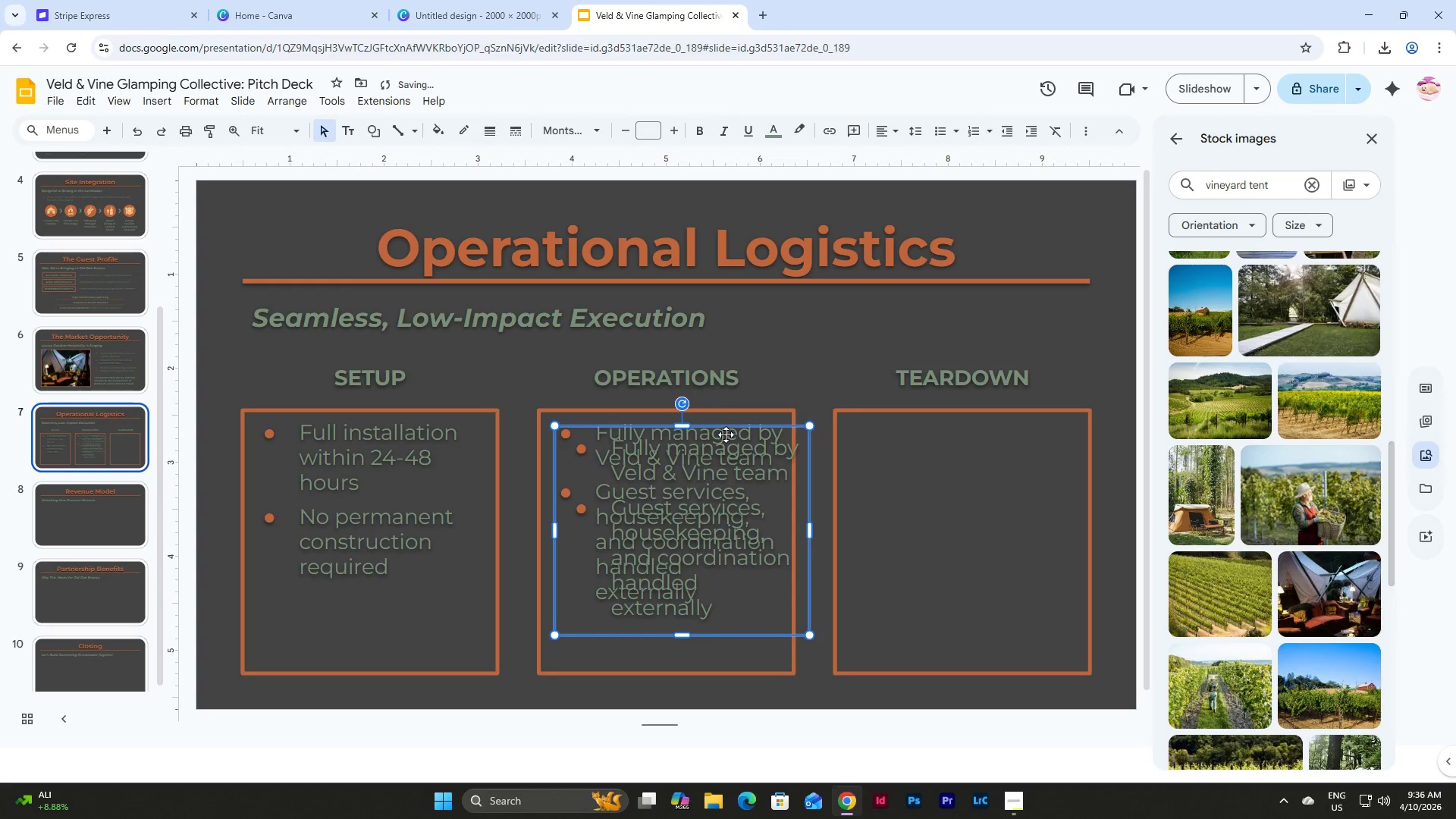 
left_click_drag(start_coordinate=[726, 429], to_coordinate=[1005, 412])
 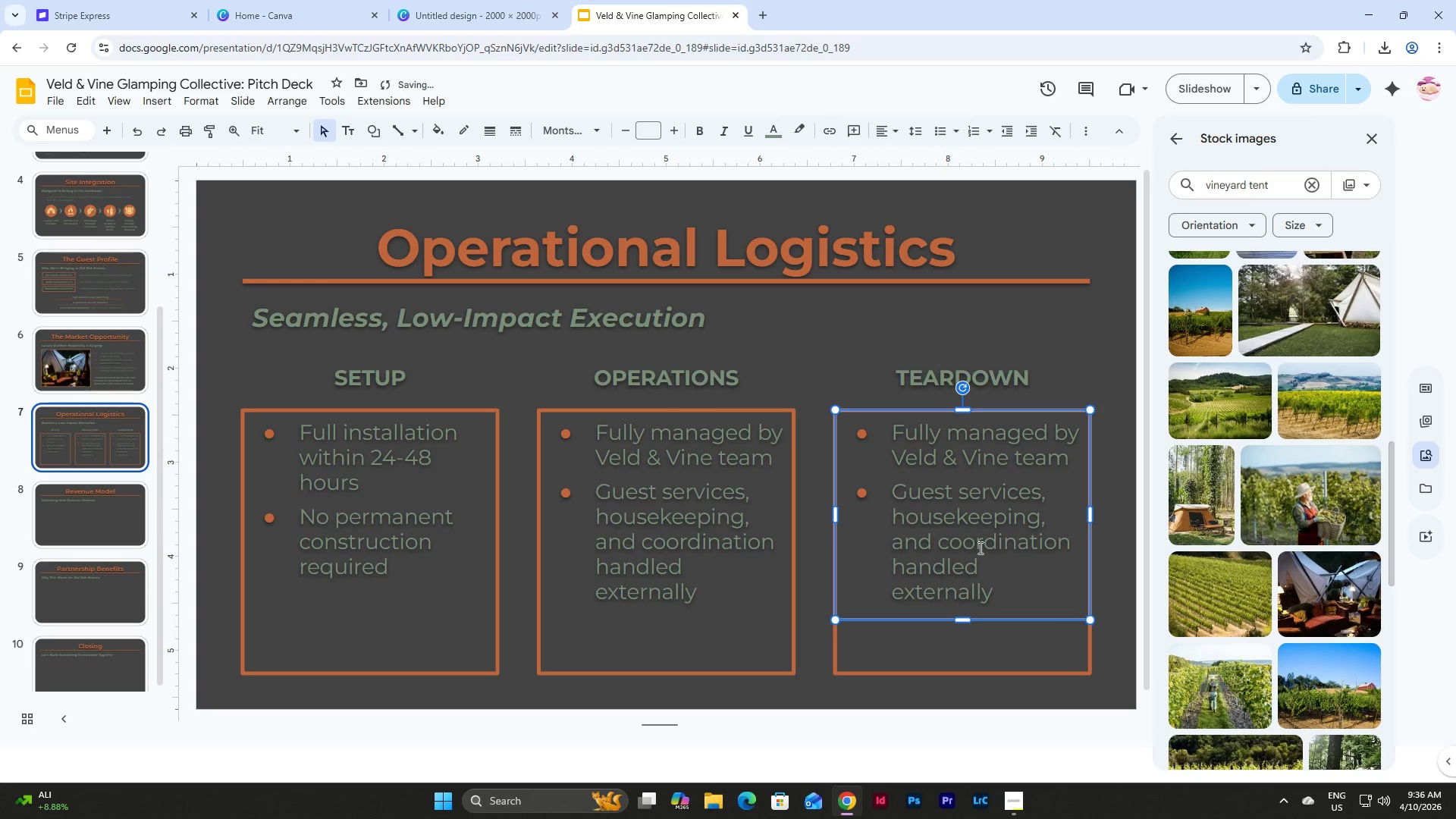 
left_click([979, 548])
 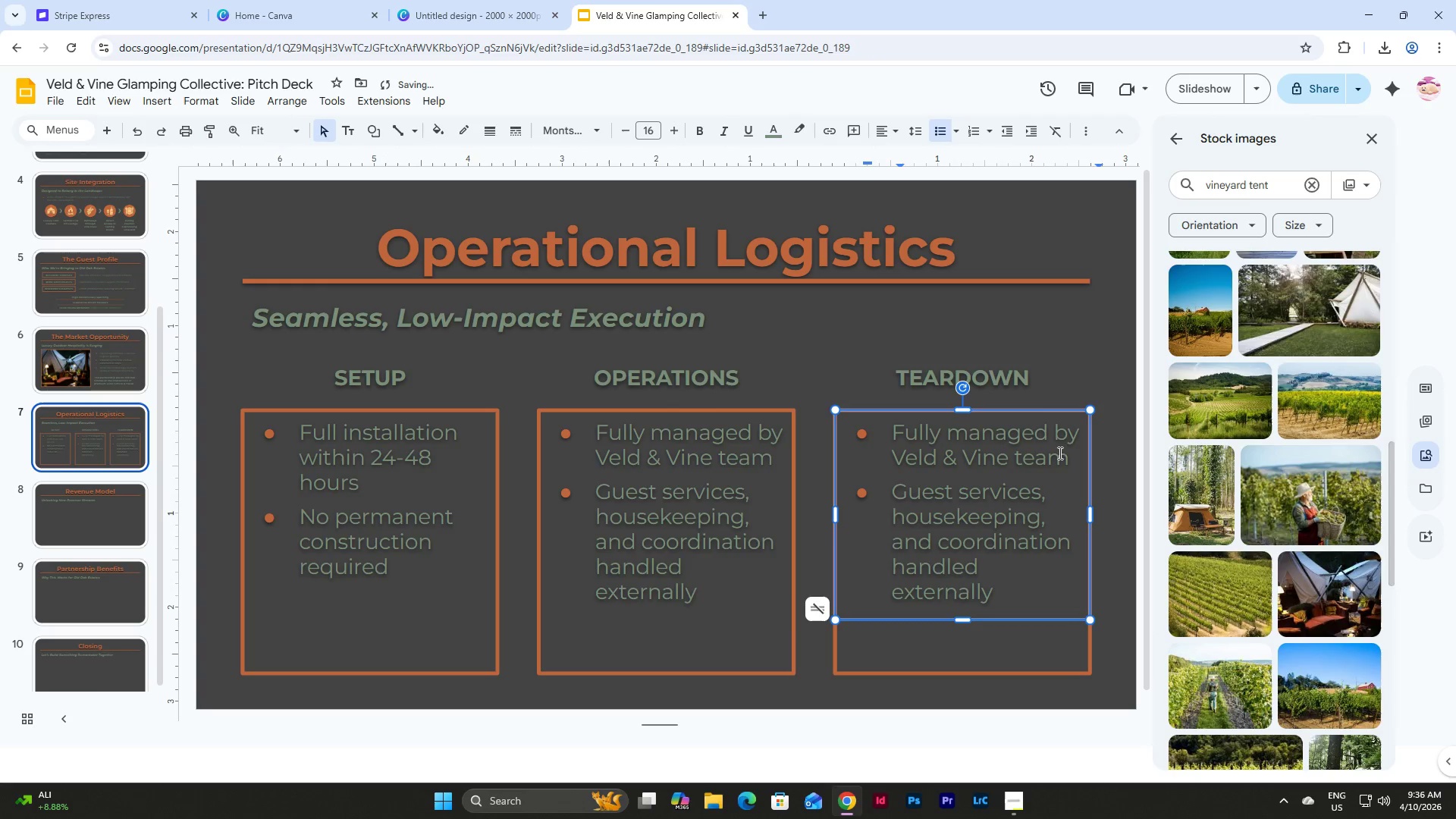 
left_click_drag(start_coordinate=[1068, 453], to_coordinate=[889, 431])
 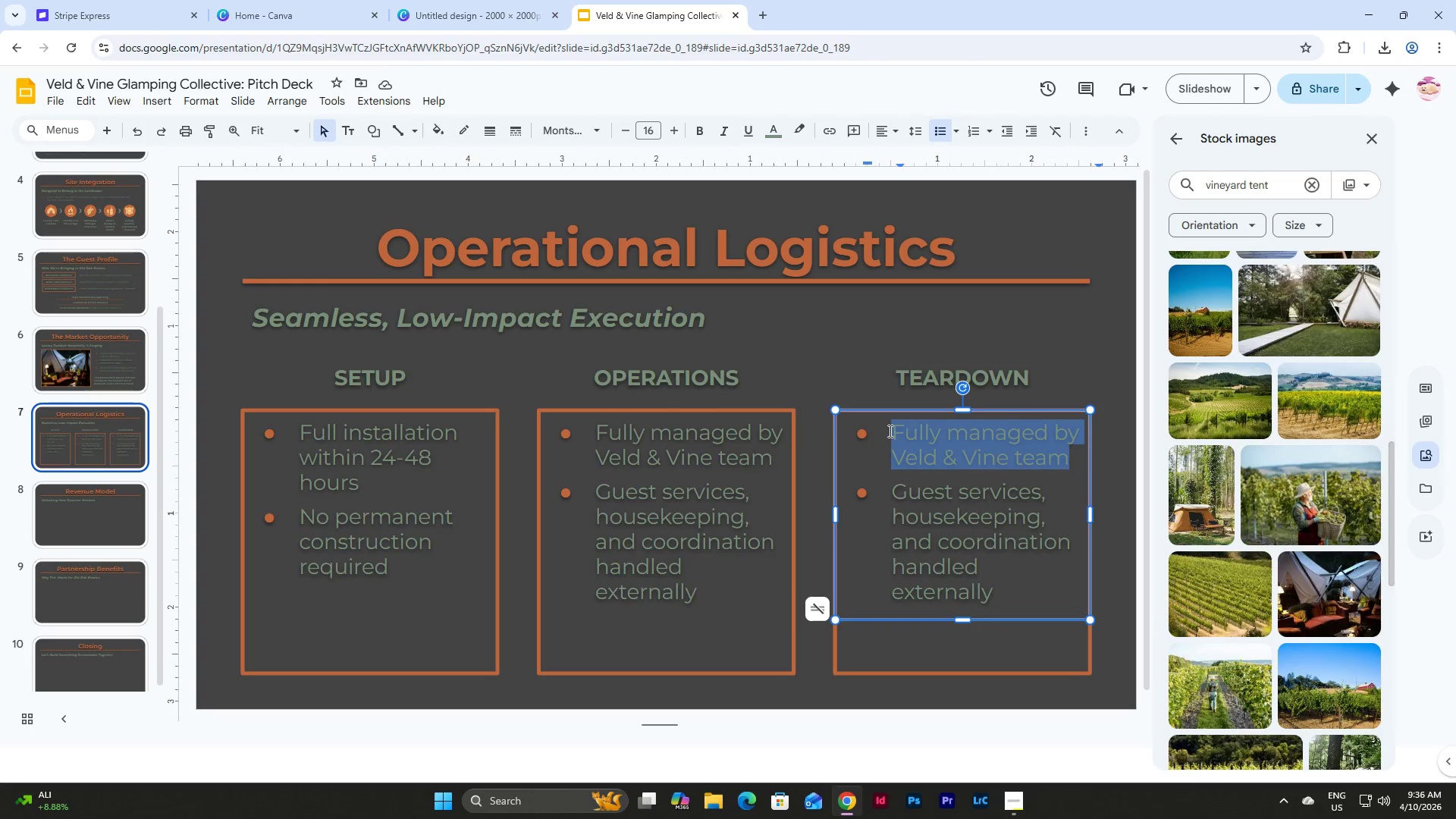 
type(Complete removal with zero lasting footprint)
 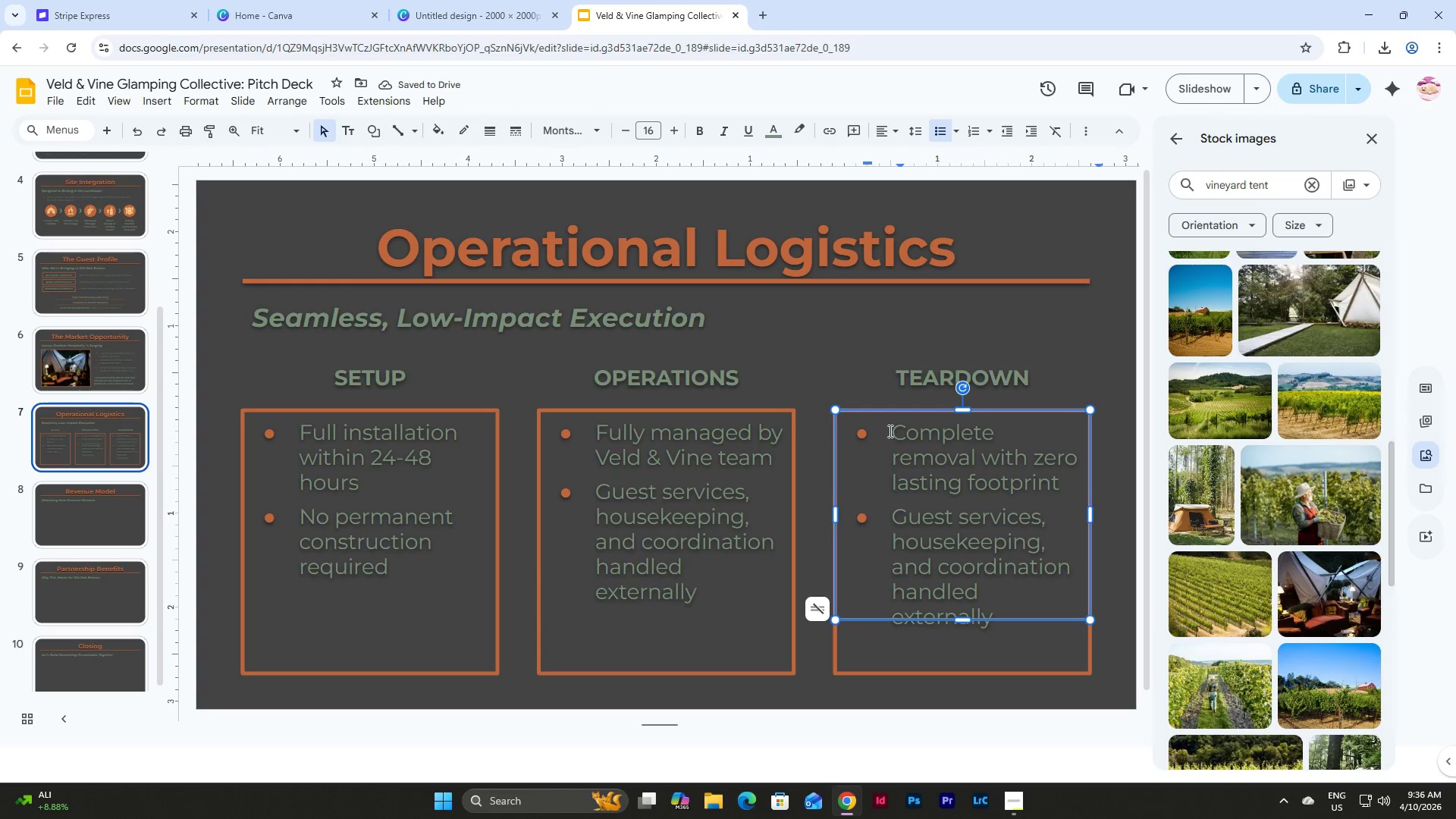 
wait(9.59)
 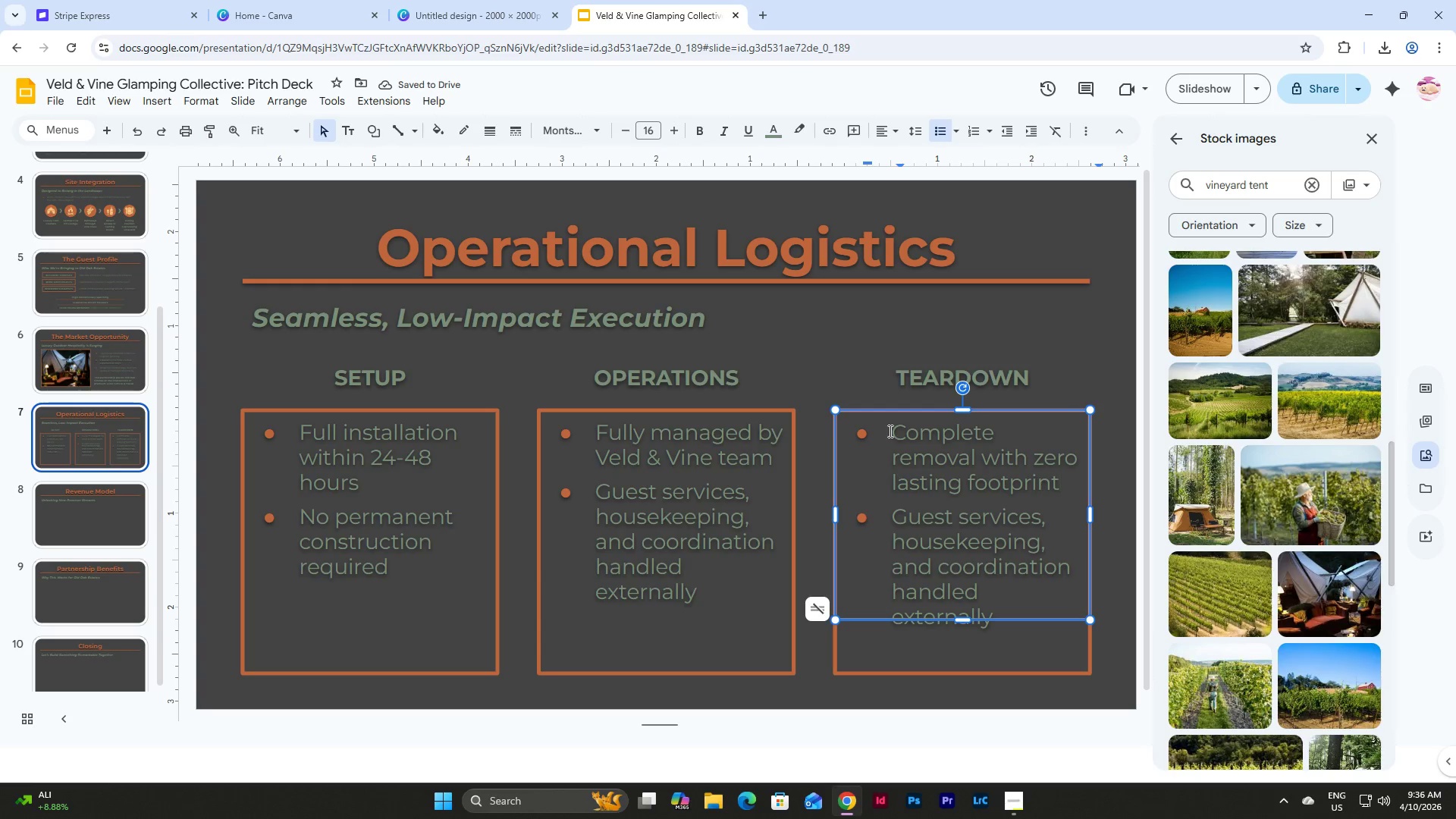 
left_click_drag(start_coordinate=[894, 515], to_coordinate=[990, 617])
 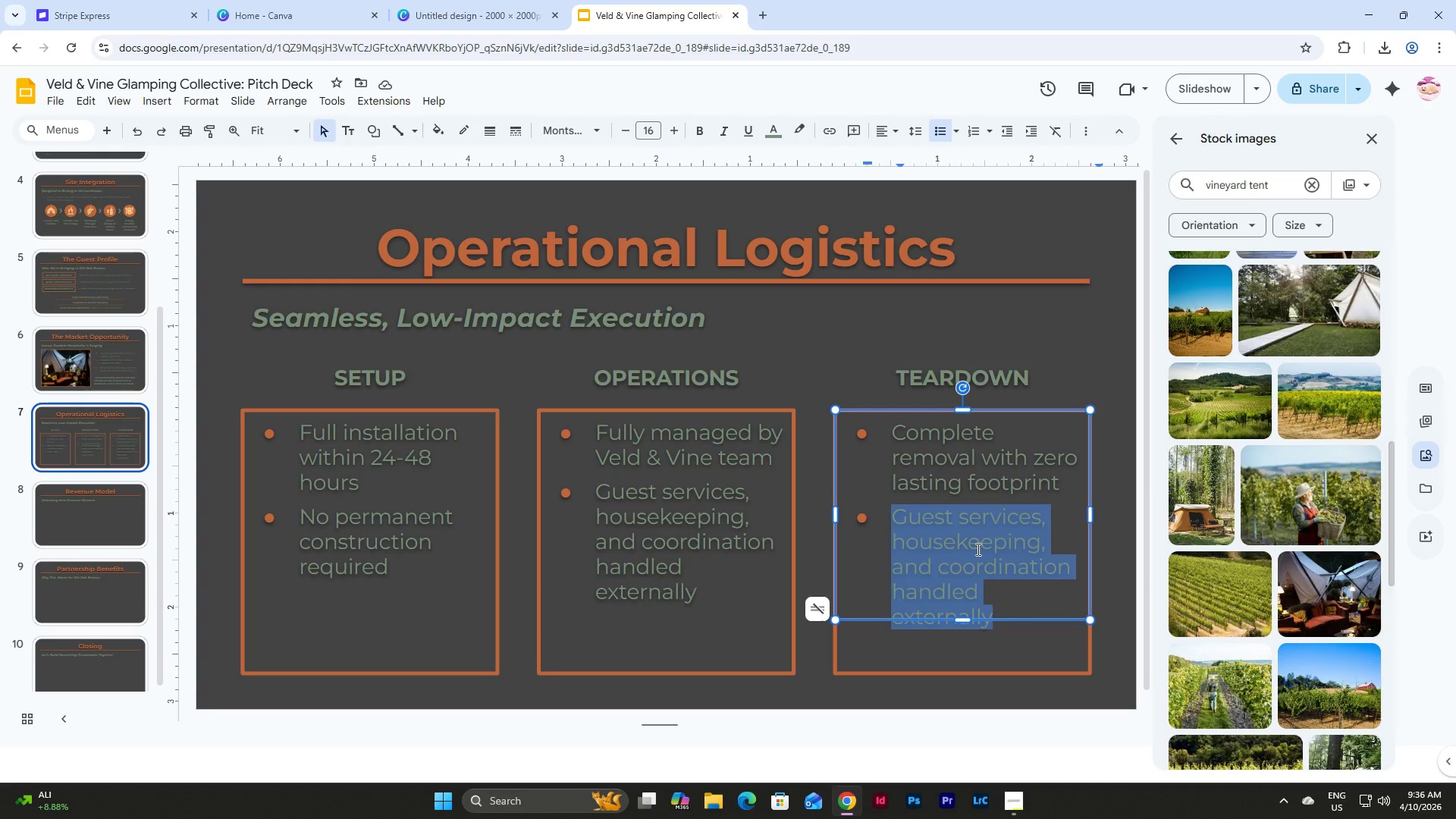 
type(Land restored)
 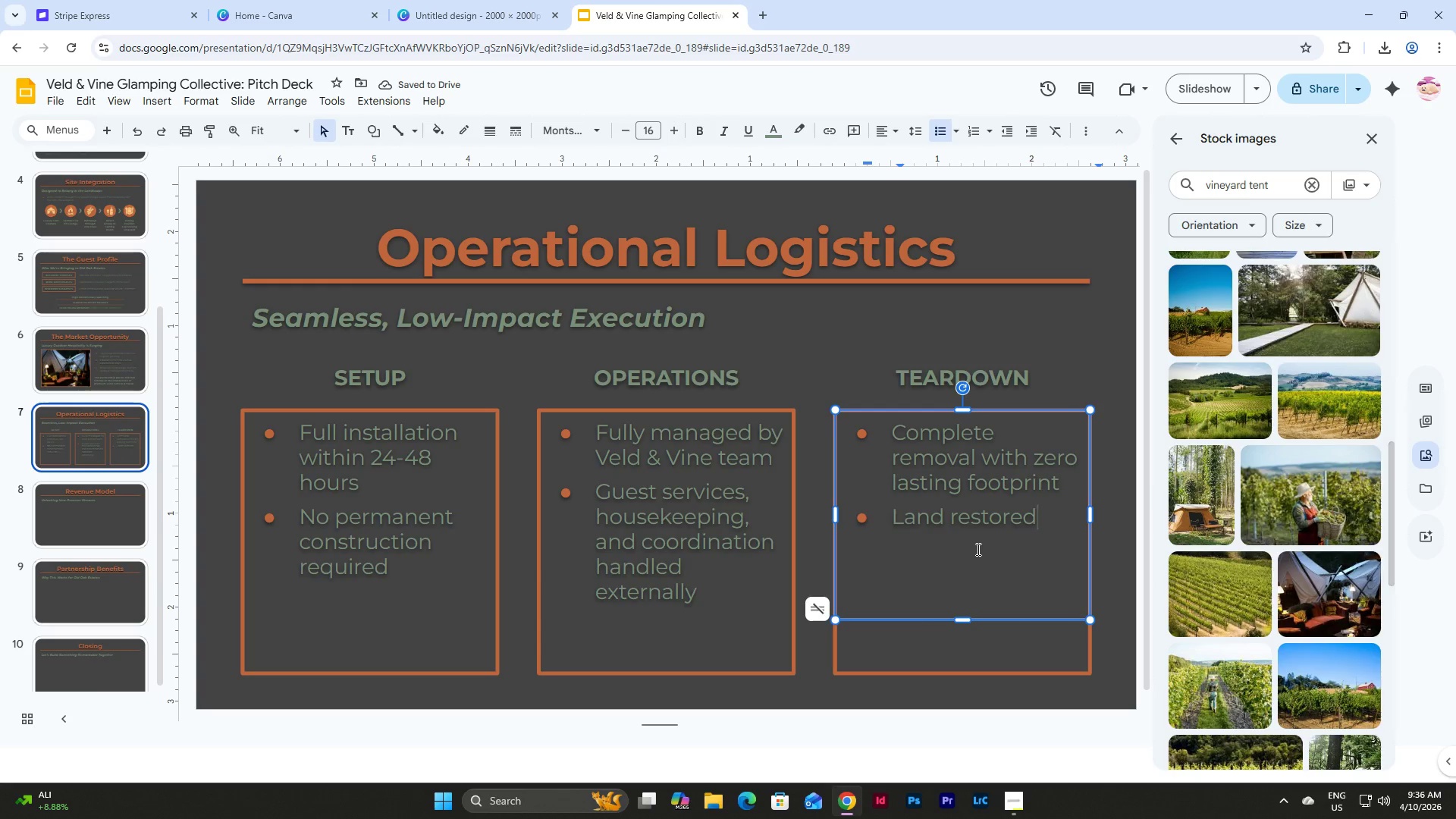 
wait(8.22)
 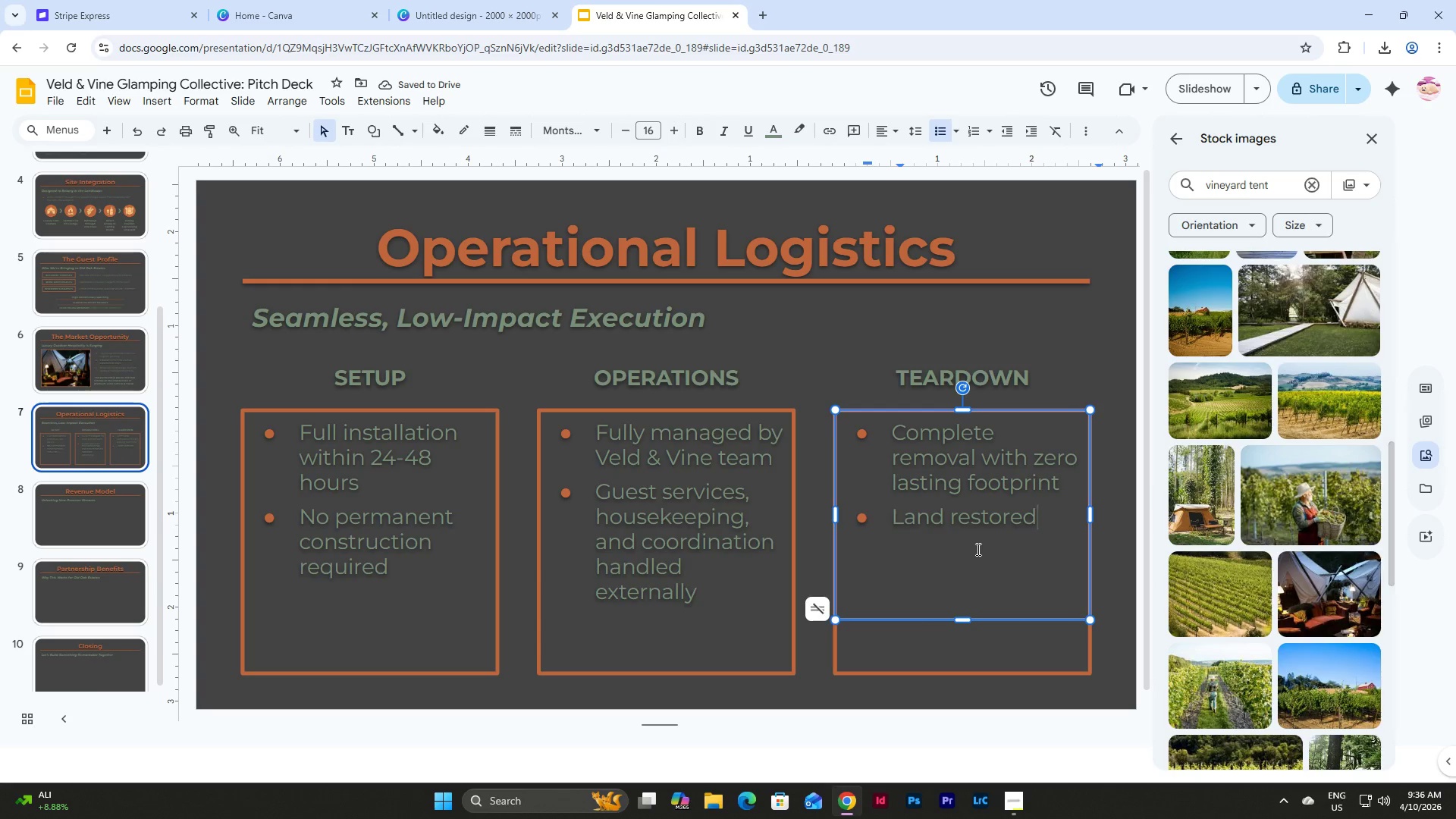 
type( to original cod)
key(Backspace)
type(ndition)
 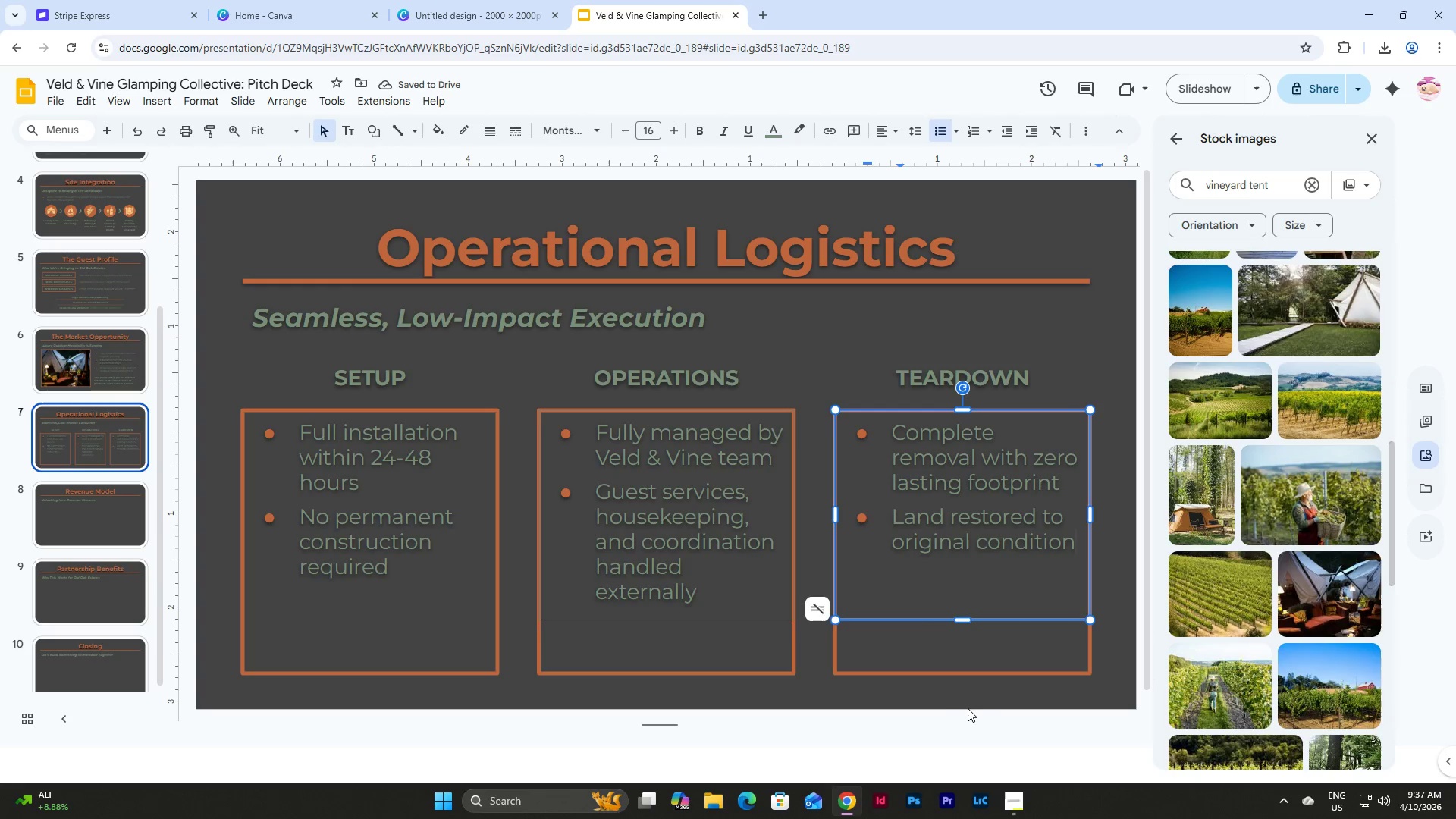 
left_click([970, 673])
 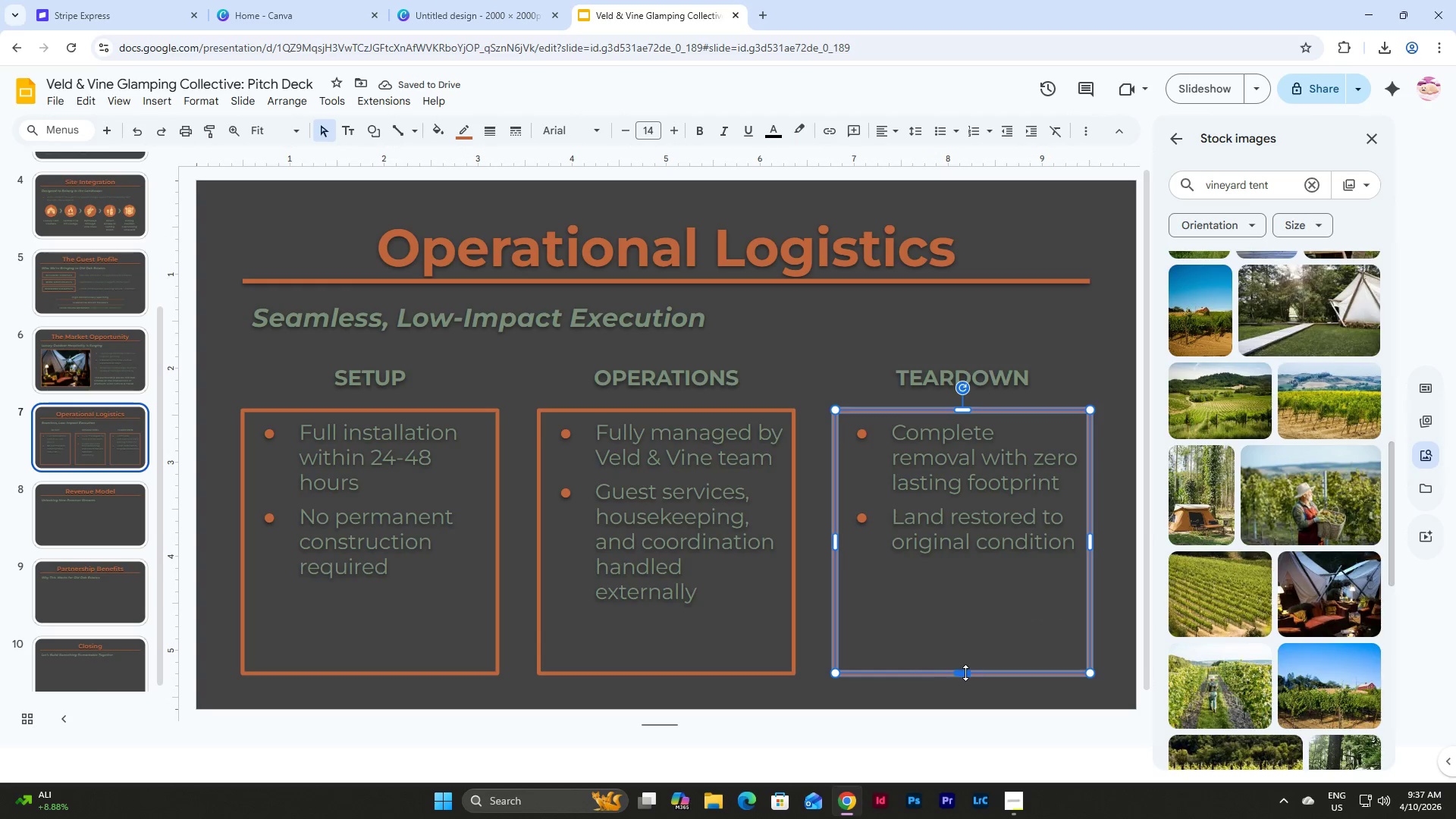 
left_click_drag(start_coordinate=[965, 673], to_coordinate=[965, 617])
 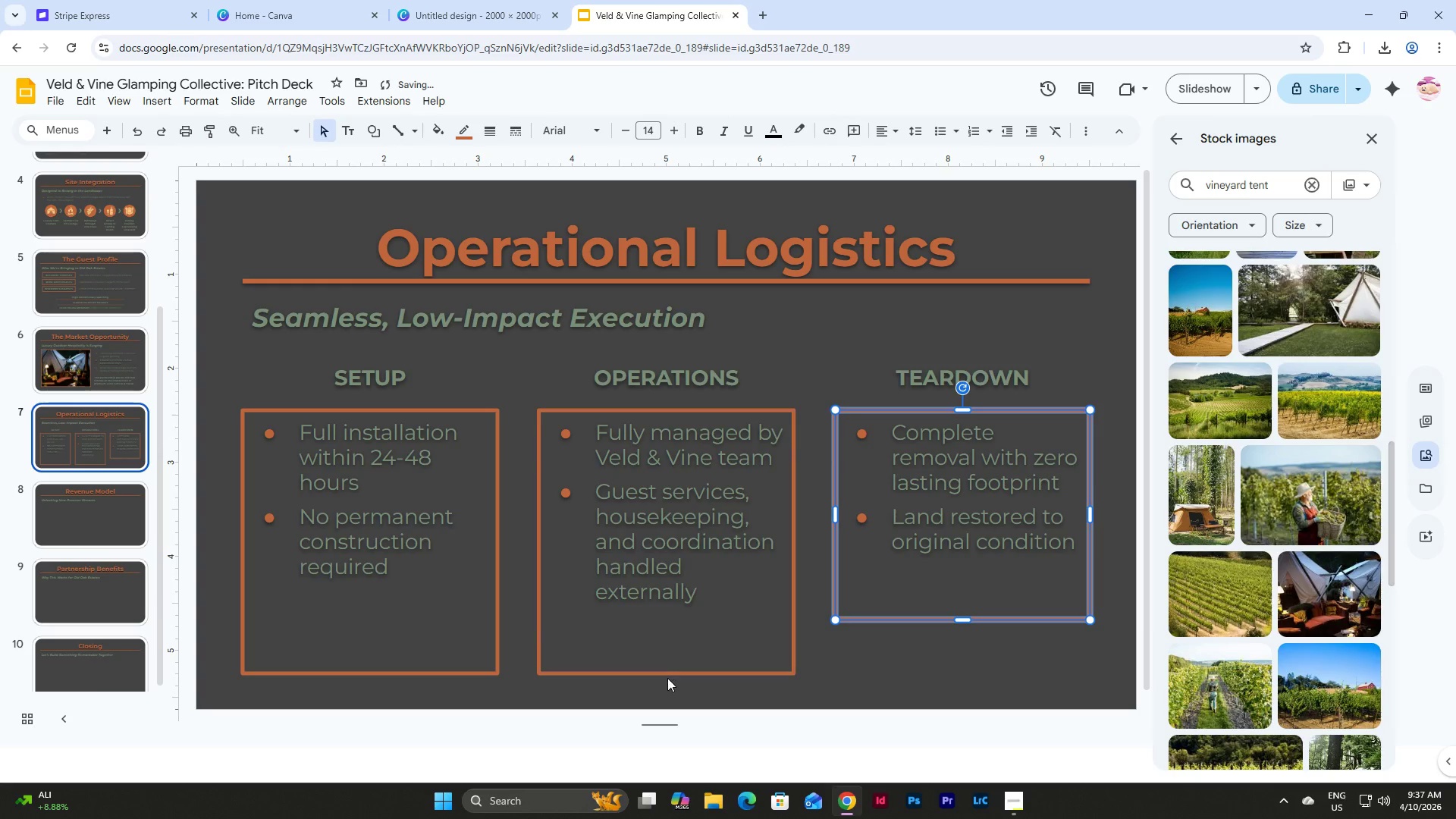 
double_click([673, 667])
 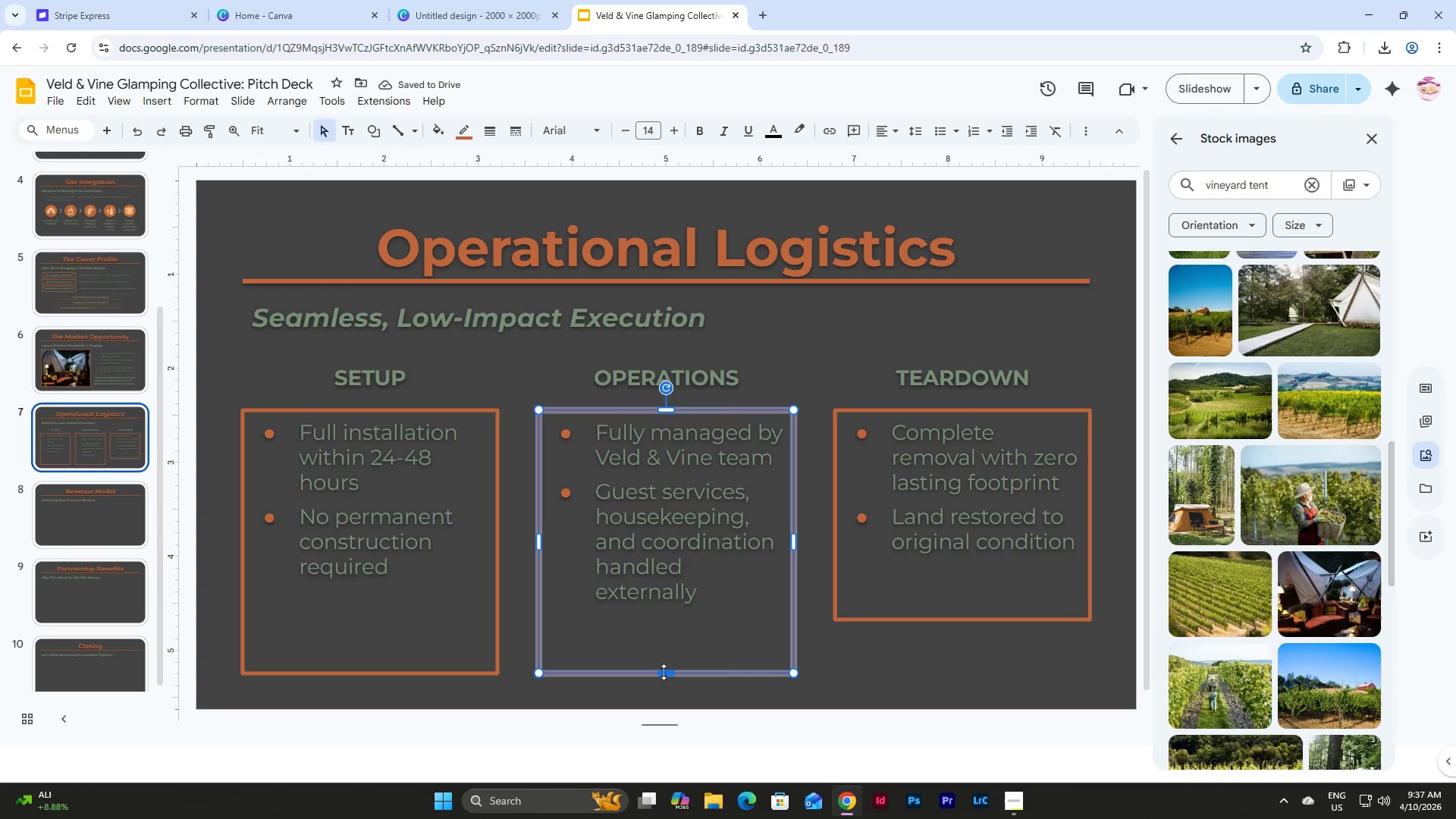 
left_click_drag(start_coordinate=[664, 670], to_coordinate=[669, 620])
 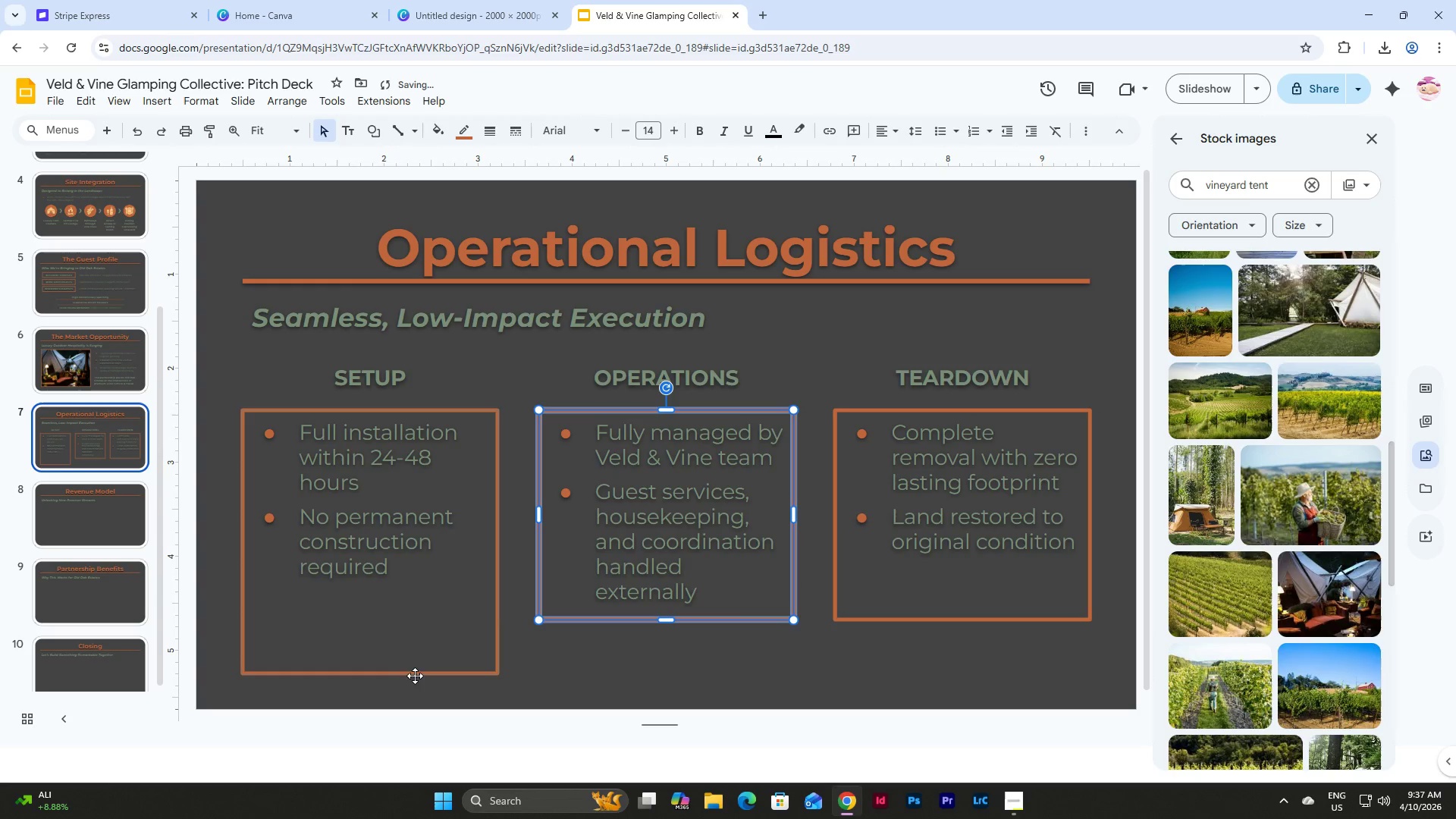 
left_click([415, 670])
 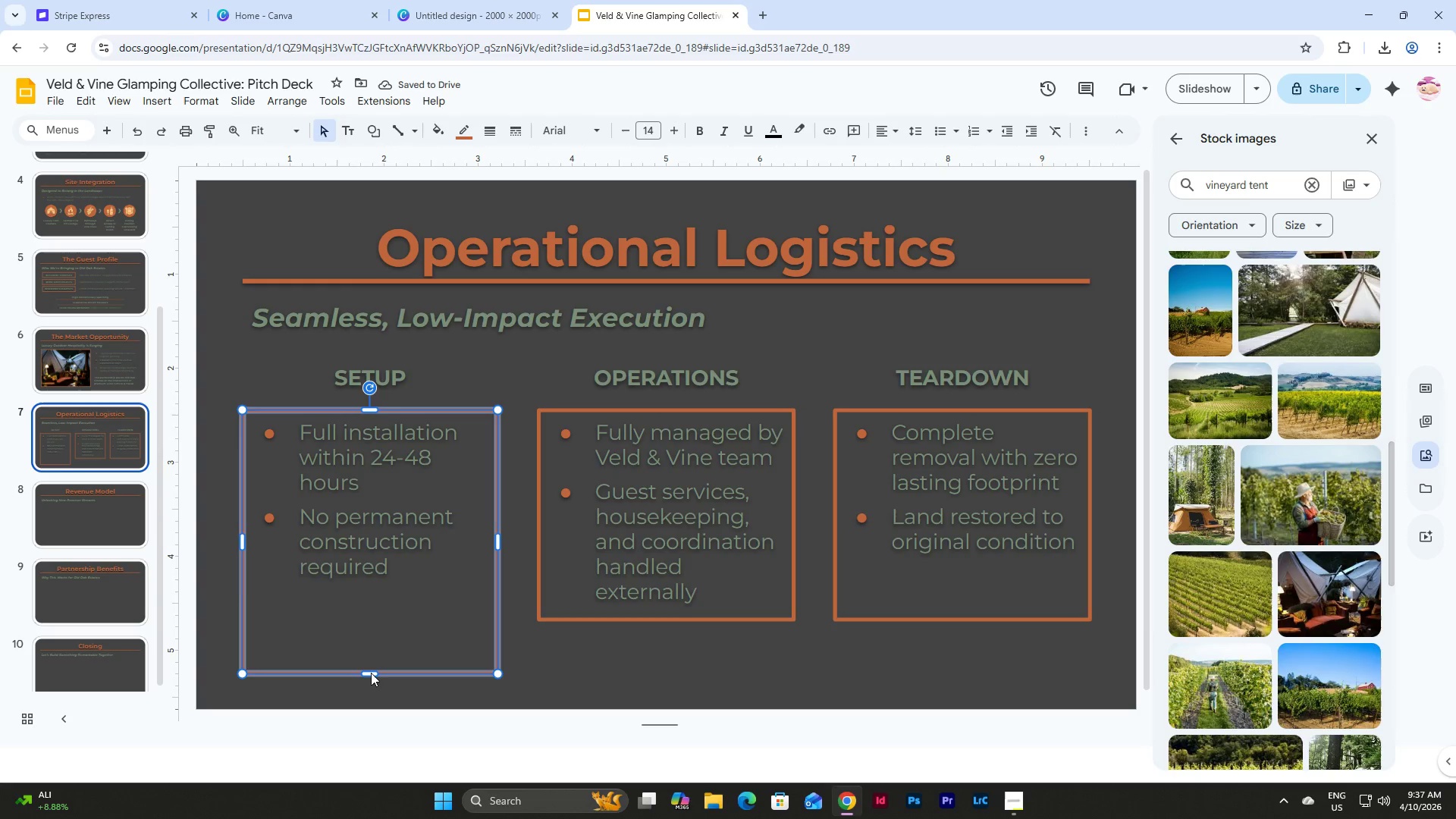 
left_click_drag(start_coordinate=[372, 672], to_coordinate=[379, 617])
 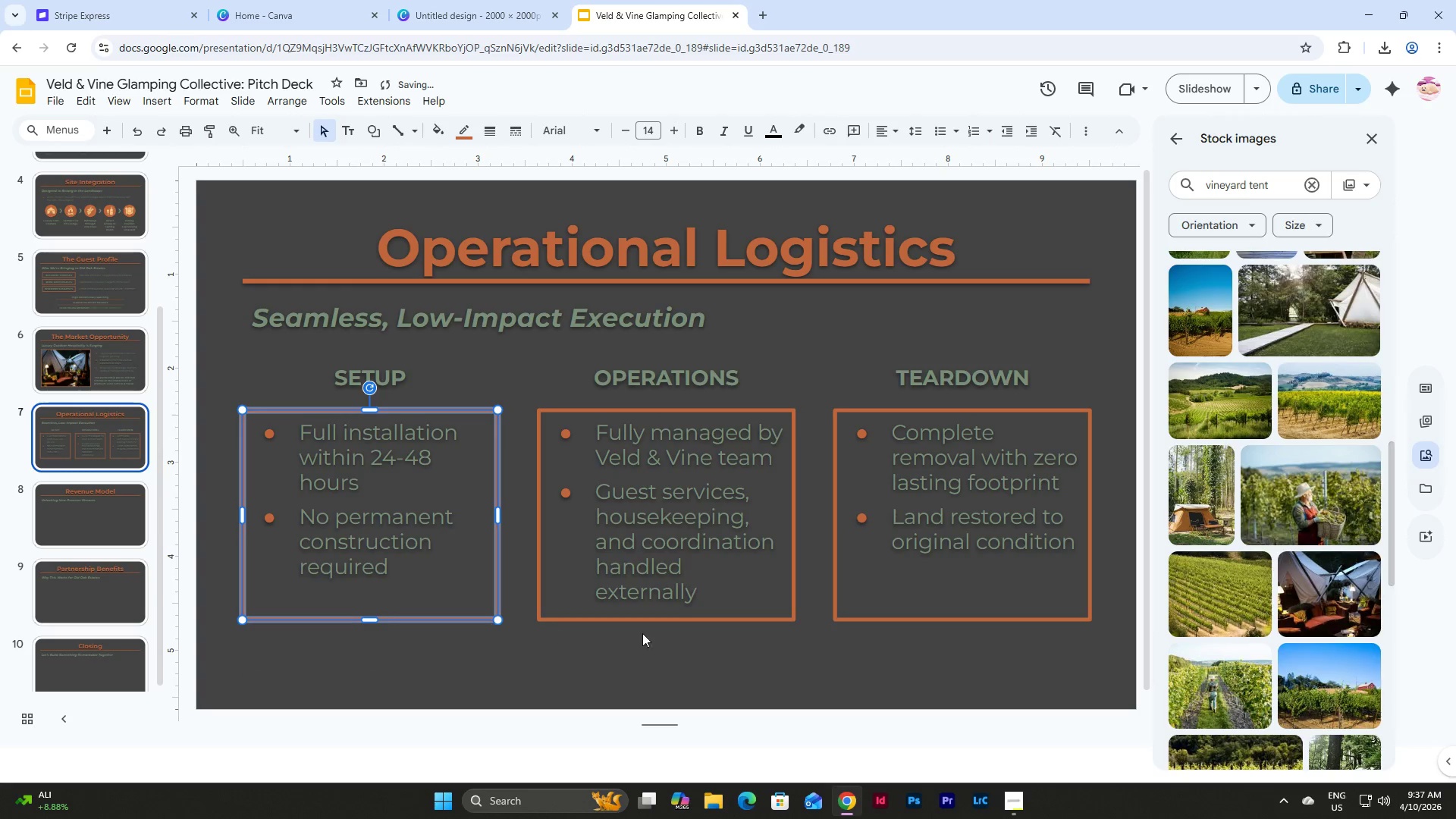 
left_click([719, 642])
 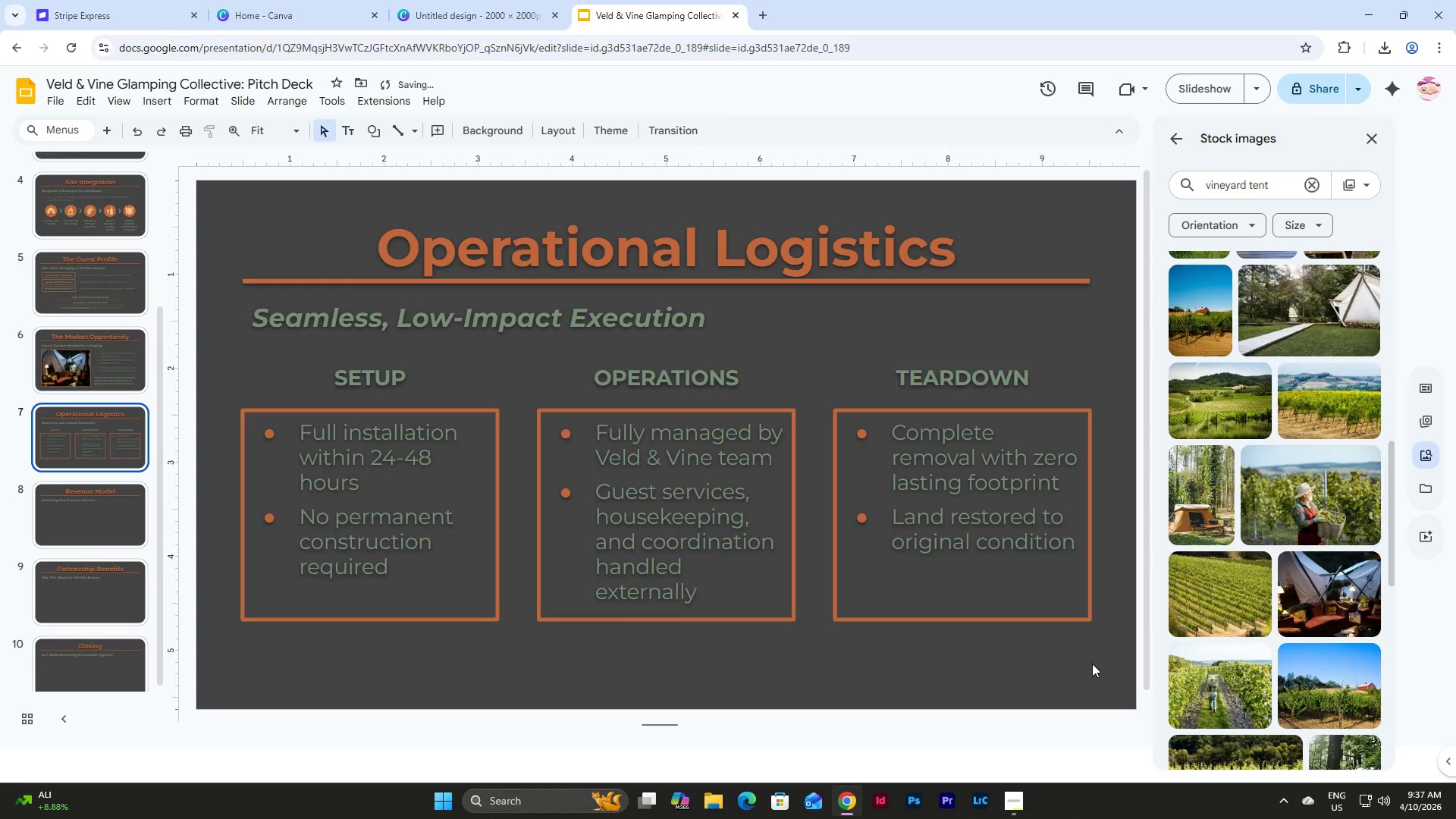 
left_click_drag(start_coordinate=[1092, 663], to_coordinate=[265, 359])
 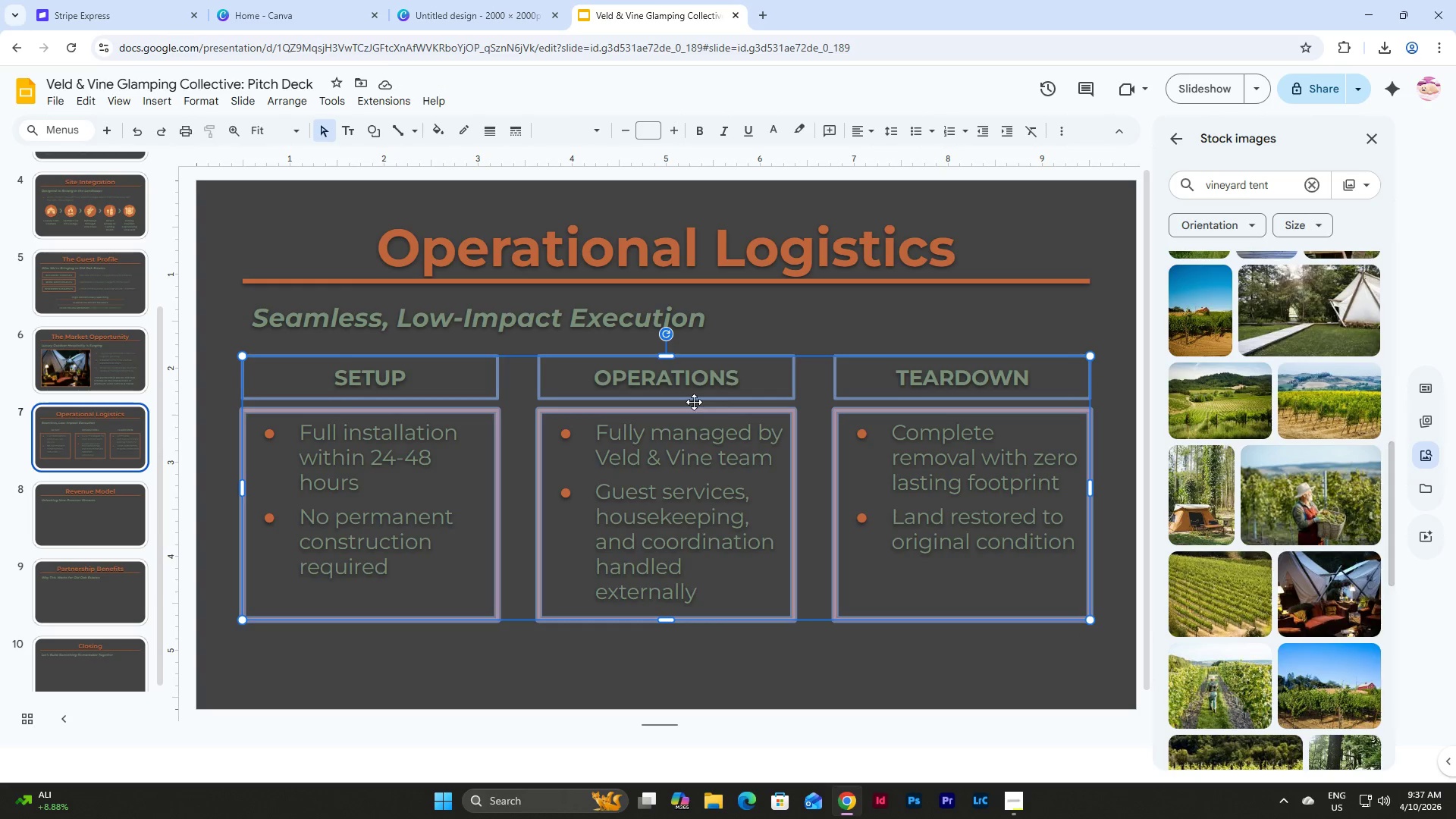 
left_click([795, 658])
 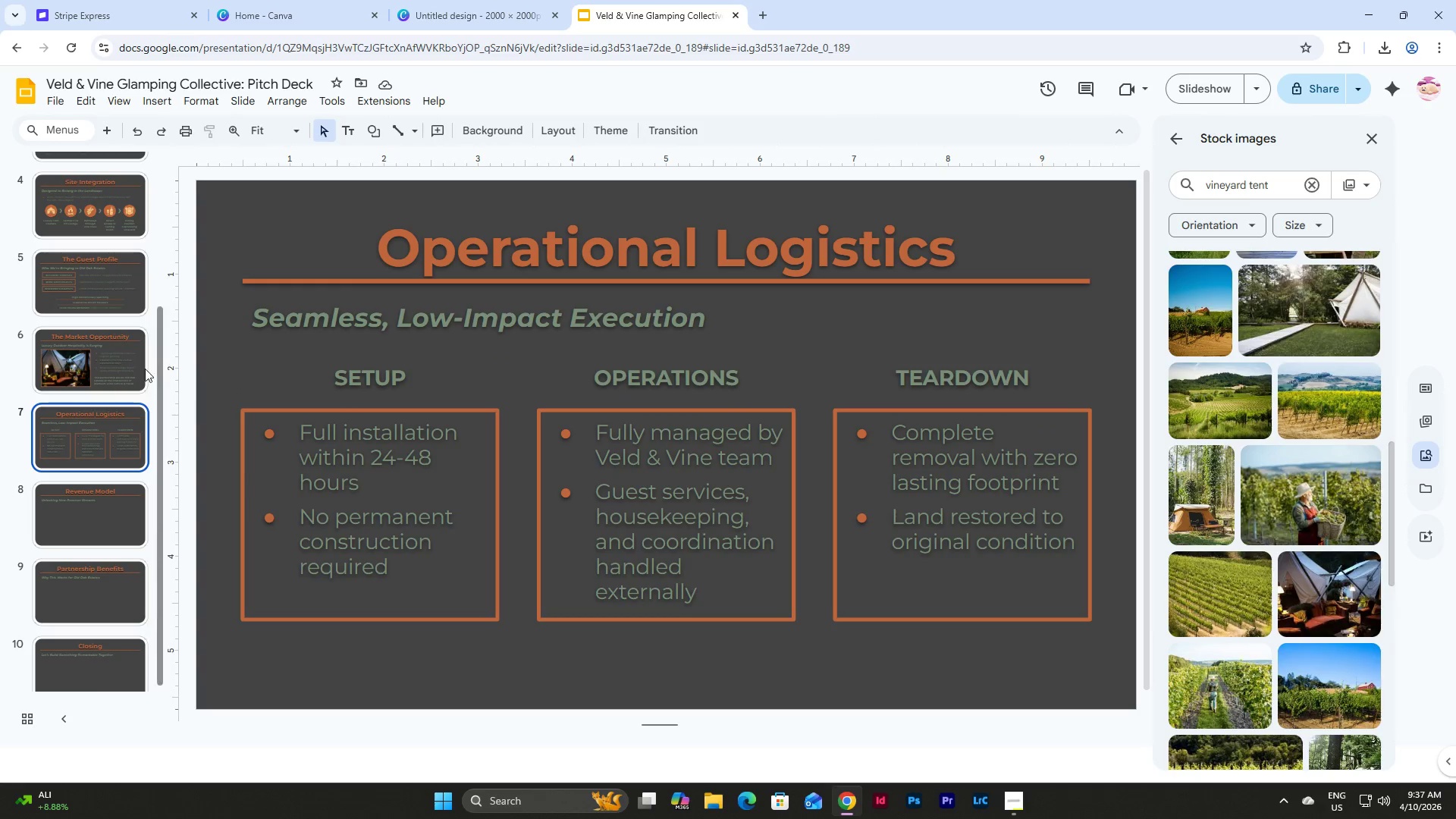 
left_click([106, 359])
 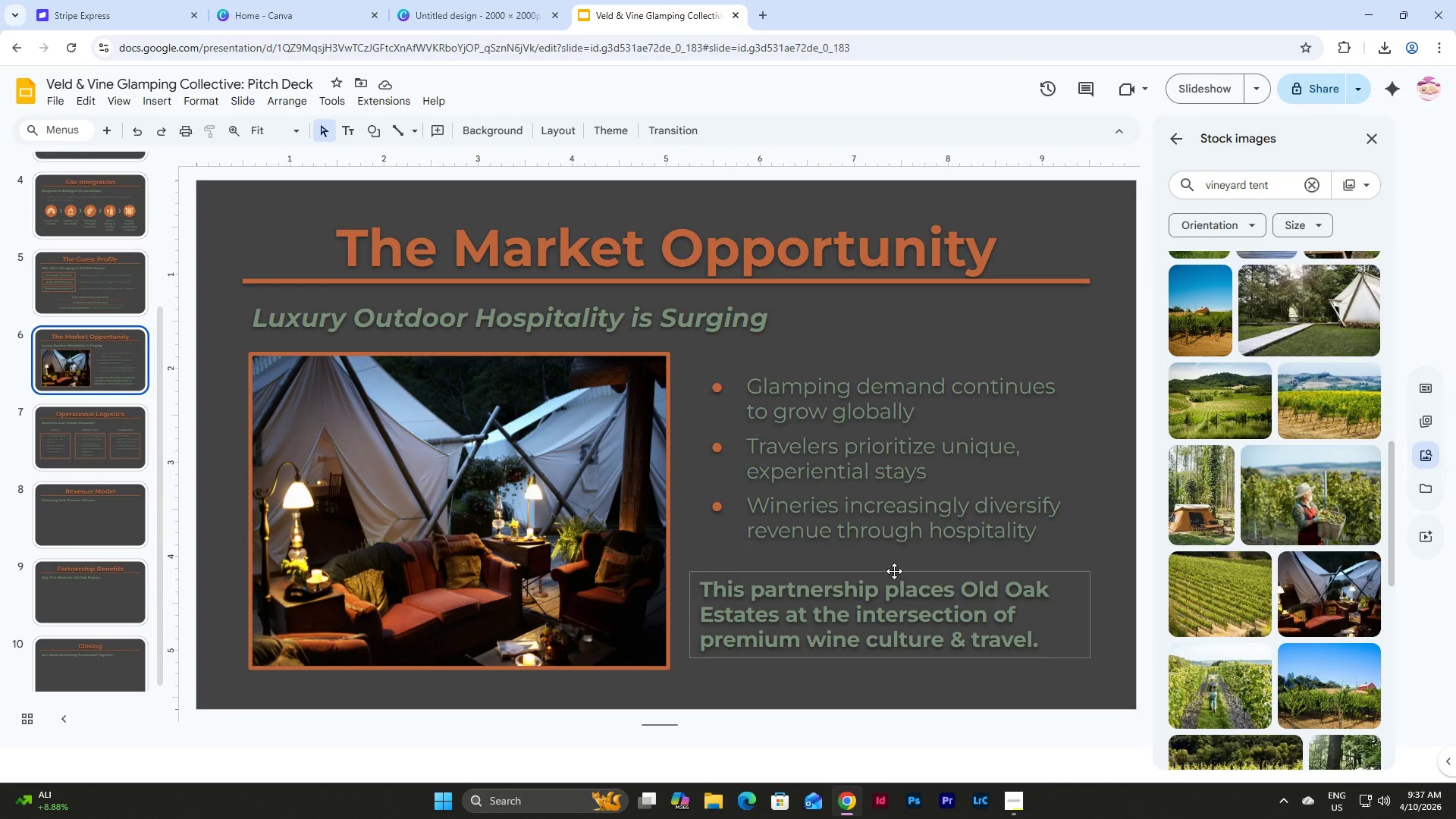 
left_click([899, 570])
 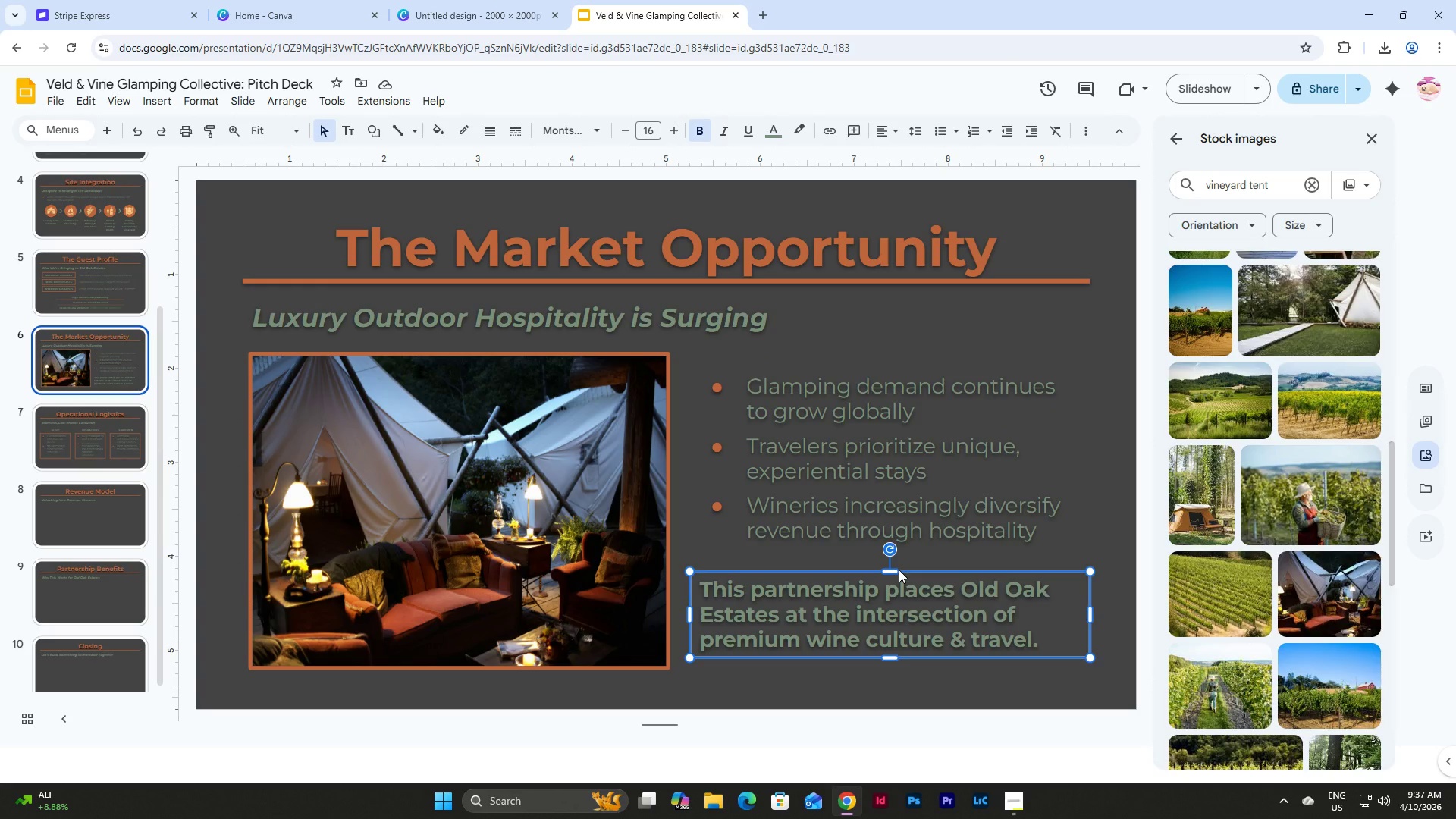 
key(Control+C)
 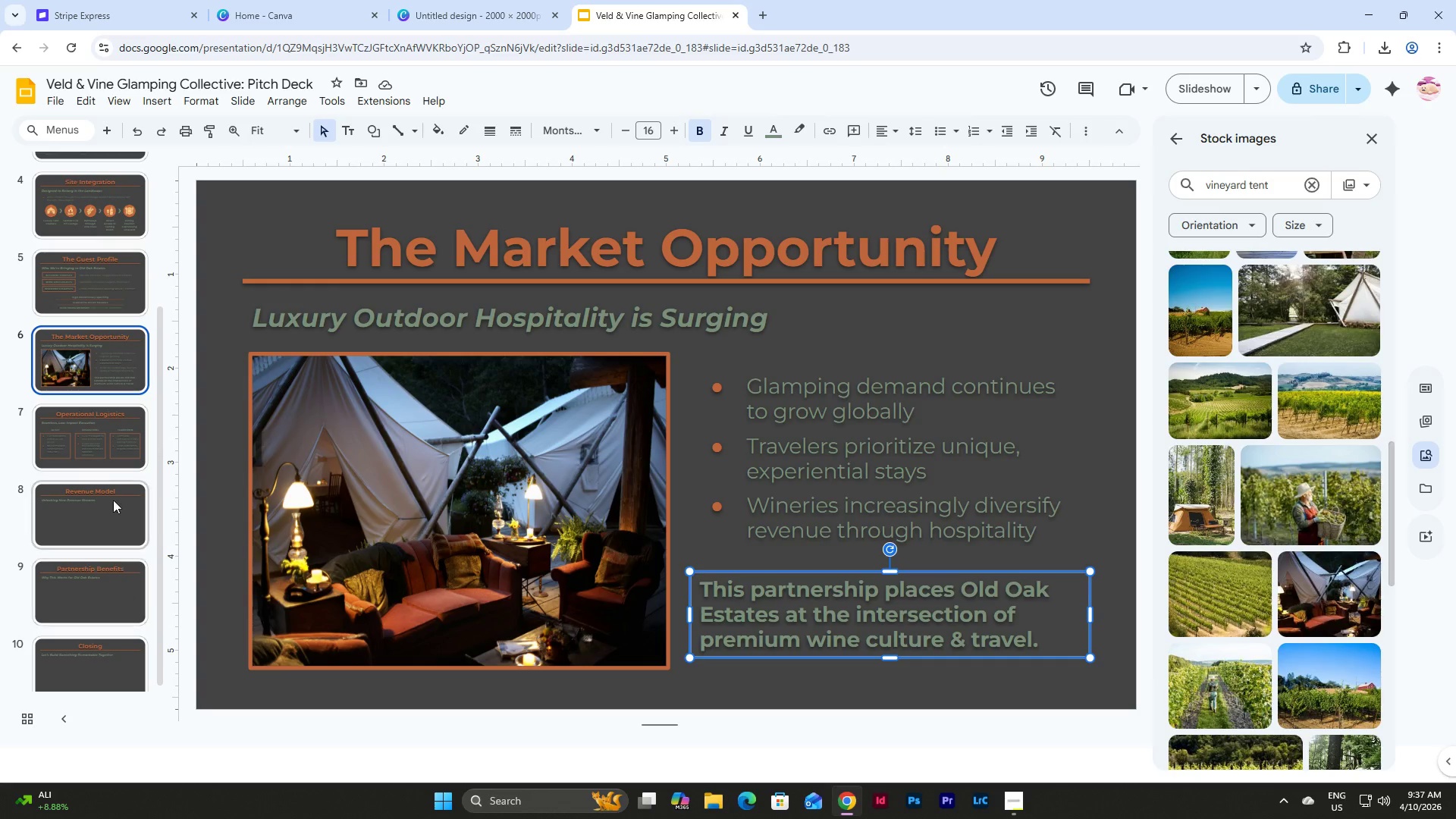 
left_click([108, 444])
 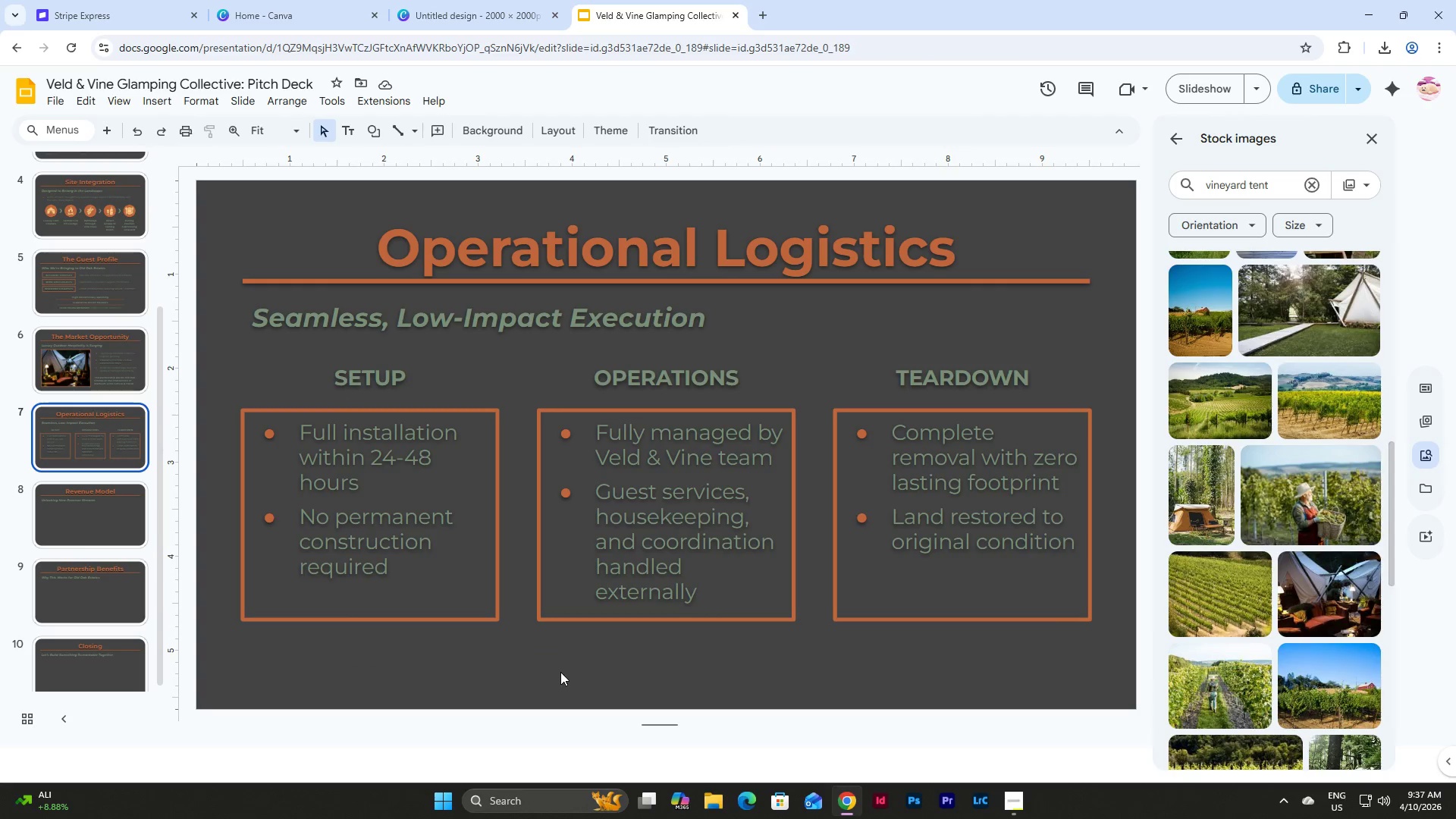 
key(Control+V)
 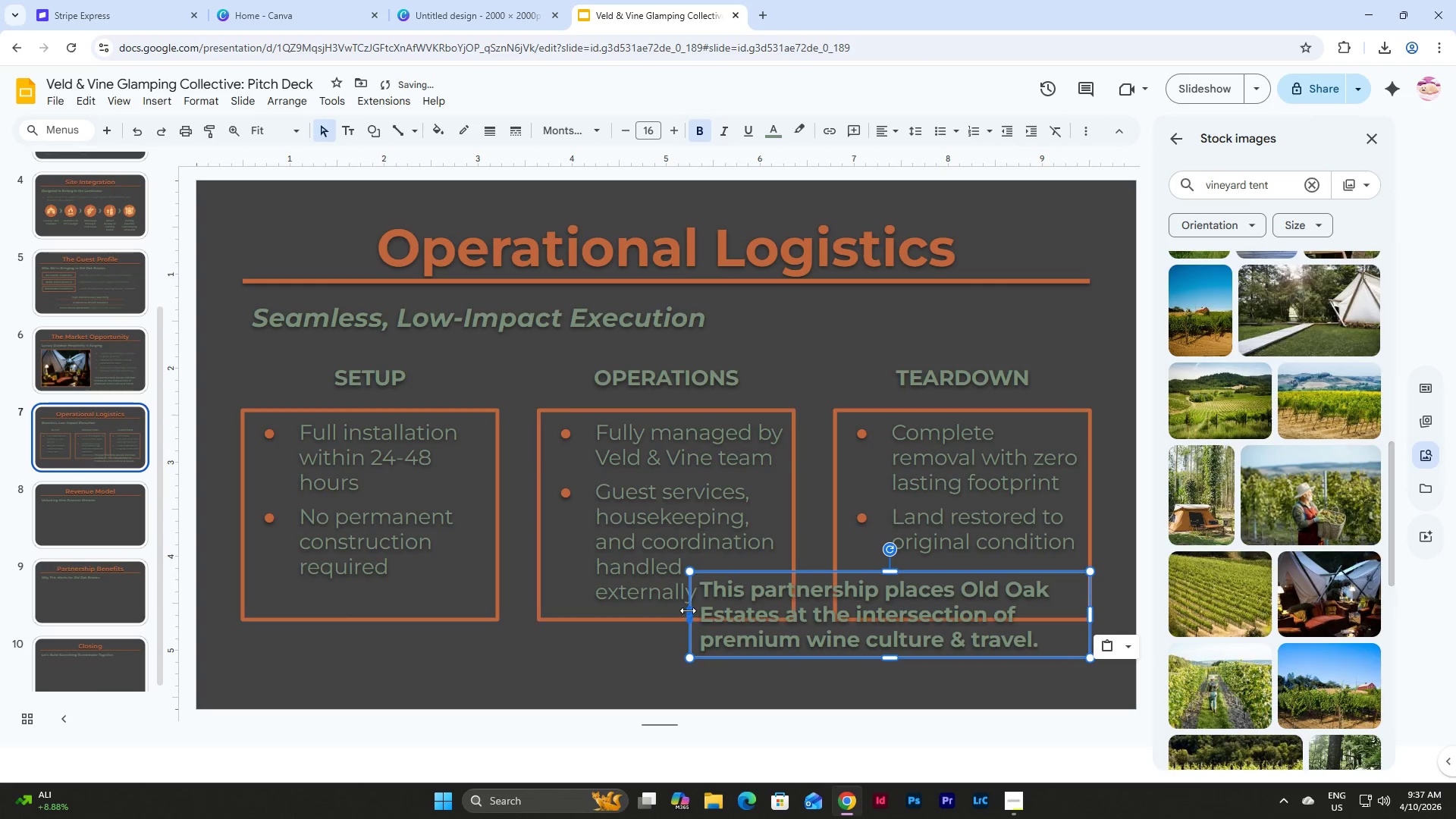 
left_click_drag(start_coordinate=[688, 610], to_coordinate=[243, 618])
 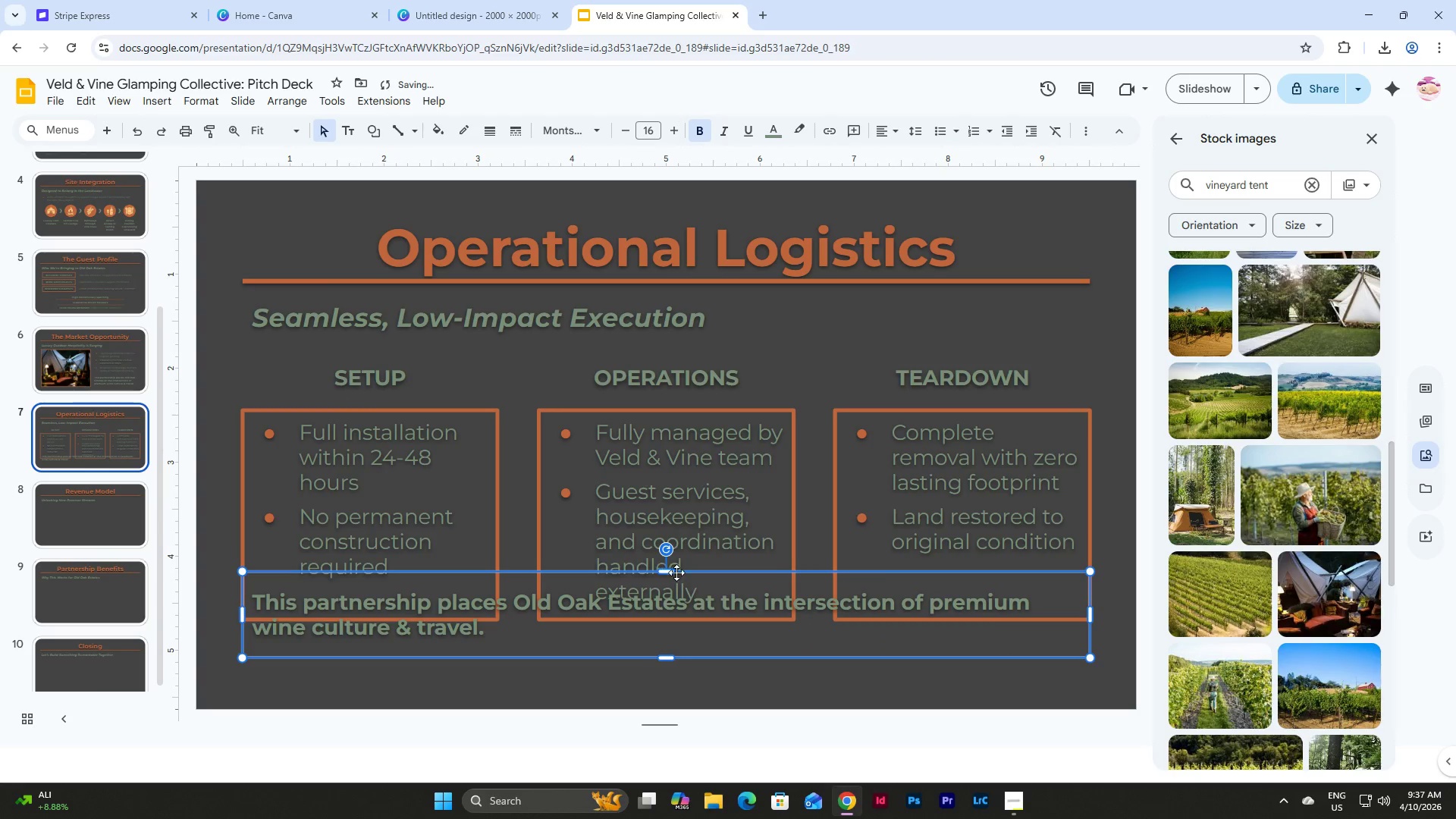 
left_click_drag(start_coordinate=[666, 572], to_coordinate=[668, 624])
 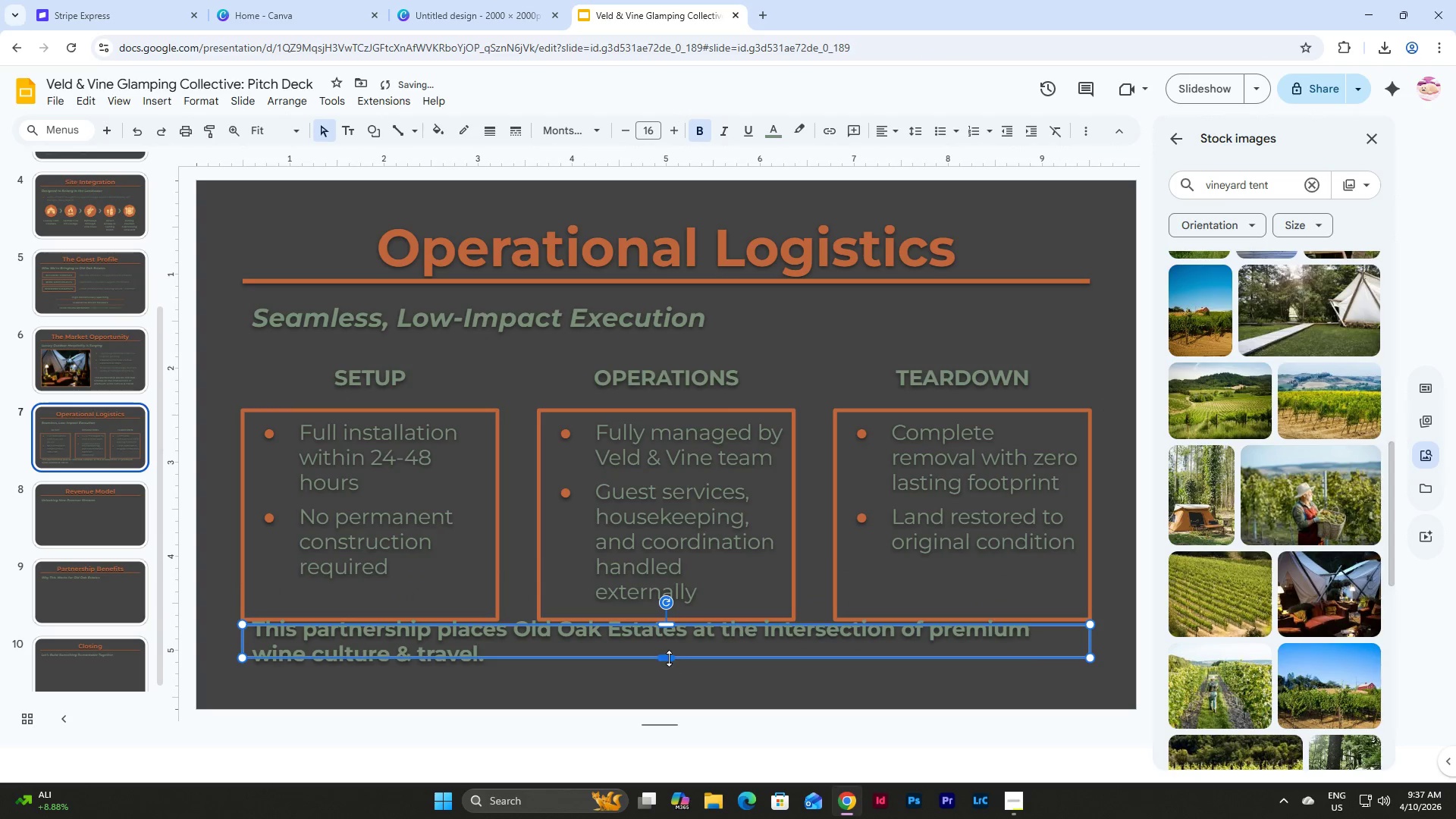 
left_click_drag(start_coordinate=[669, 658], to_coordinate=[670, 673])
 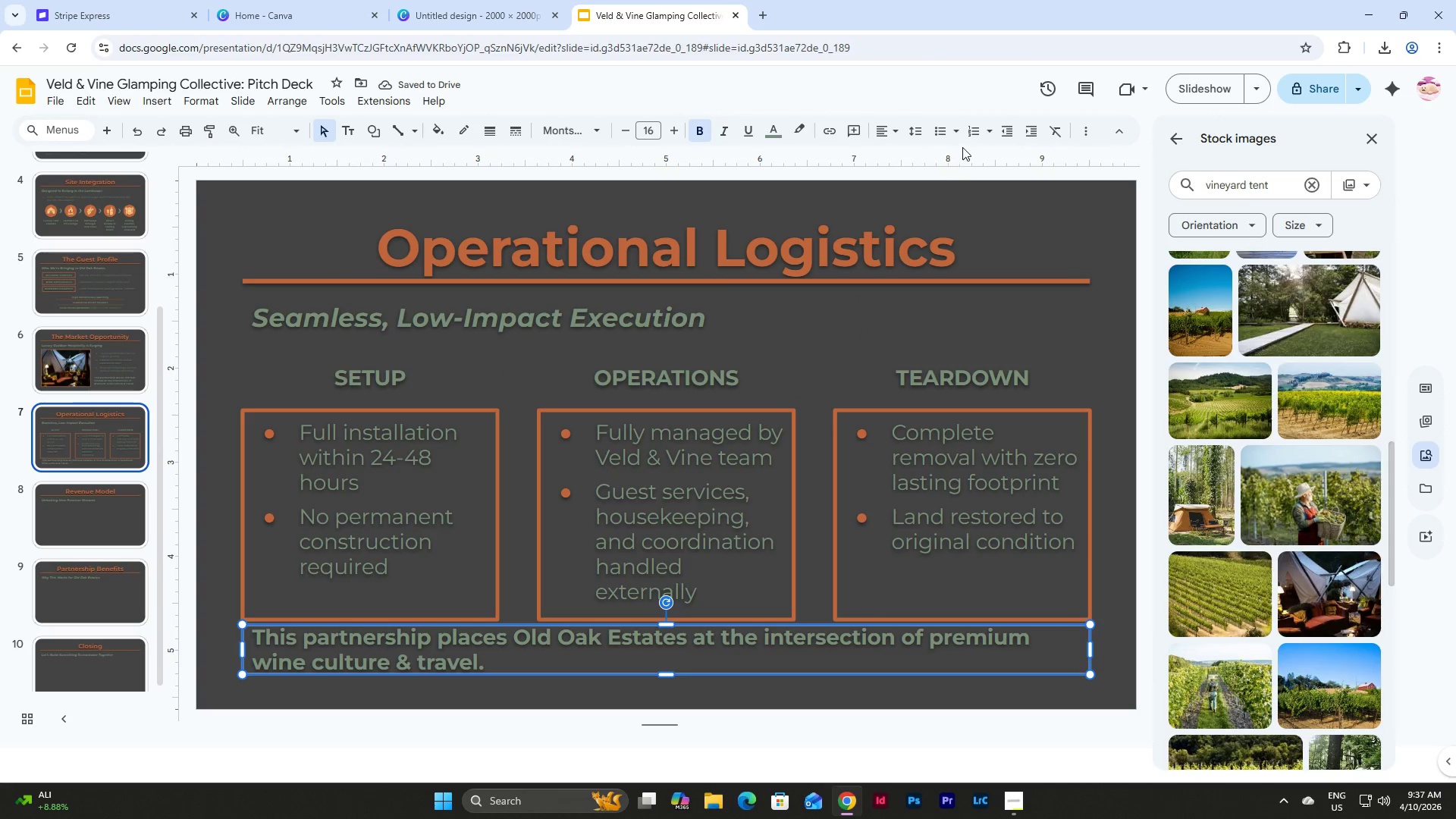 
wait(5.11)
 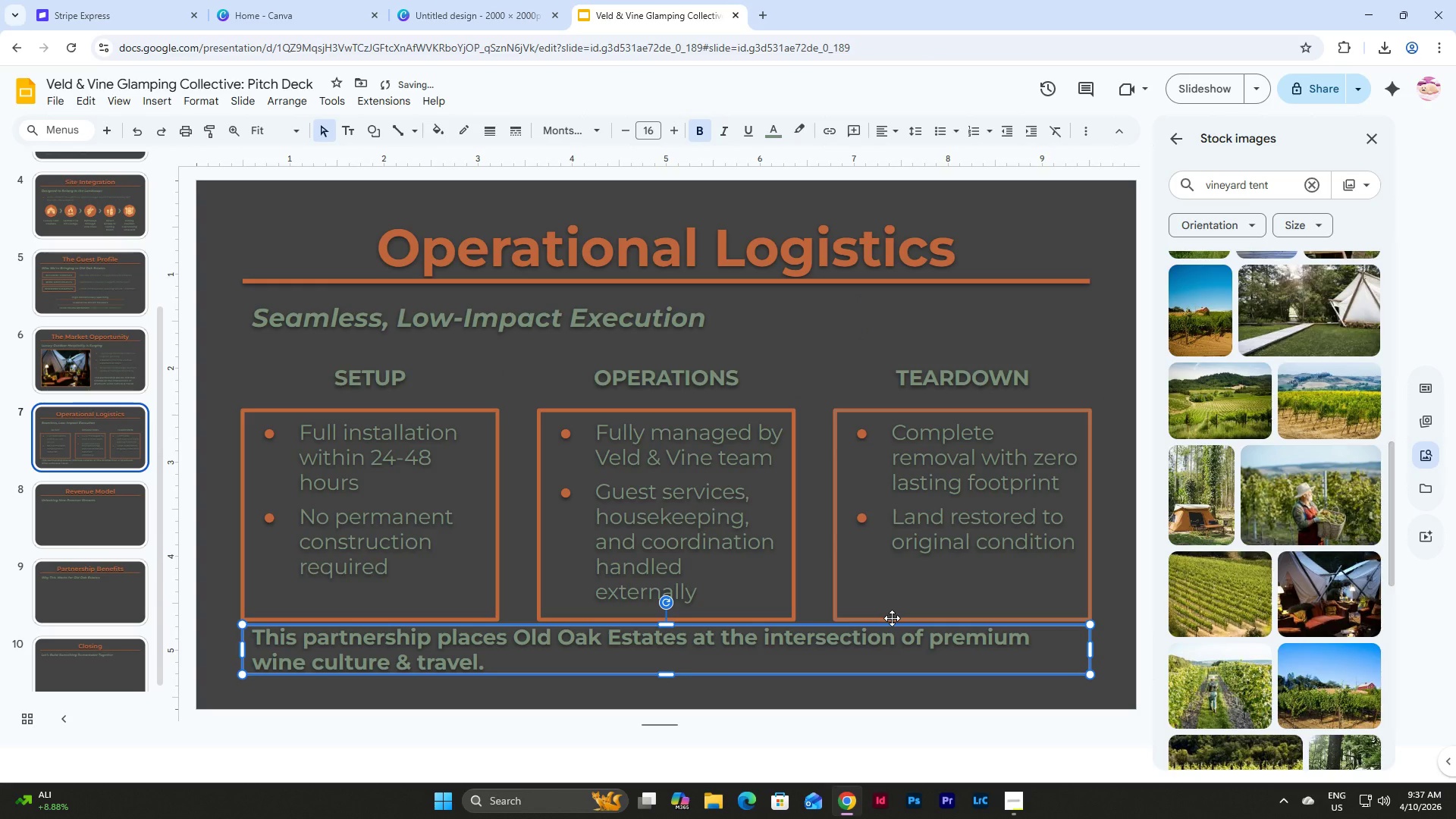 
left_click([894, 127])
 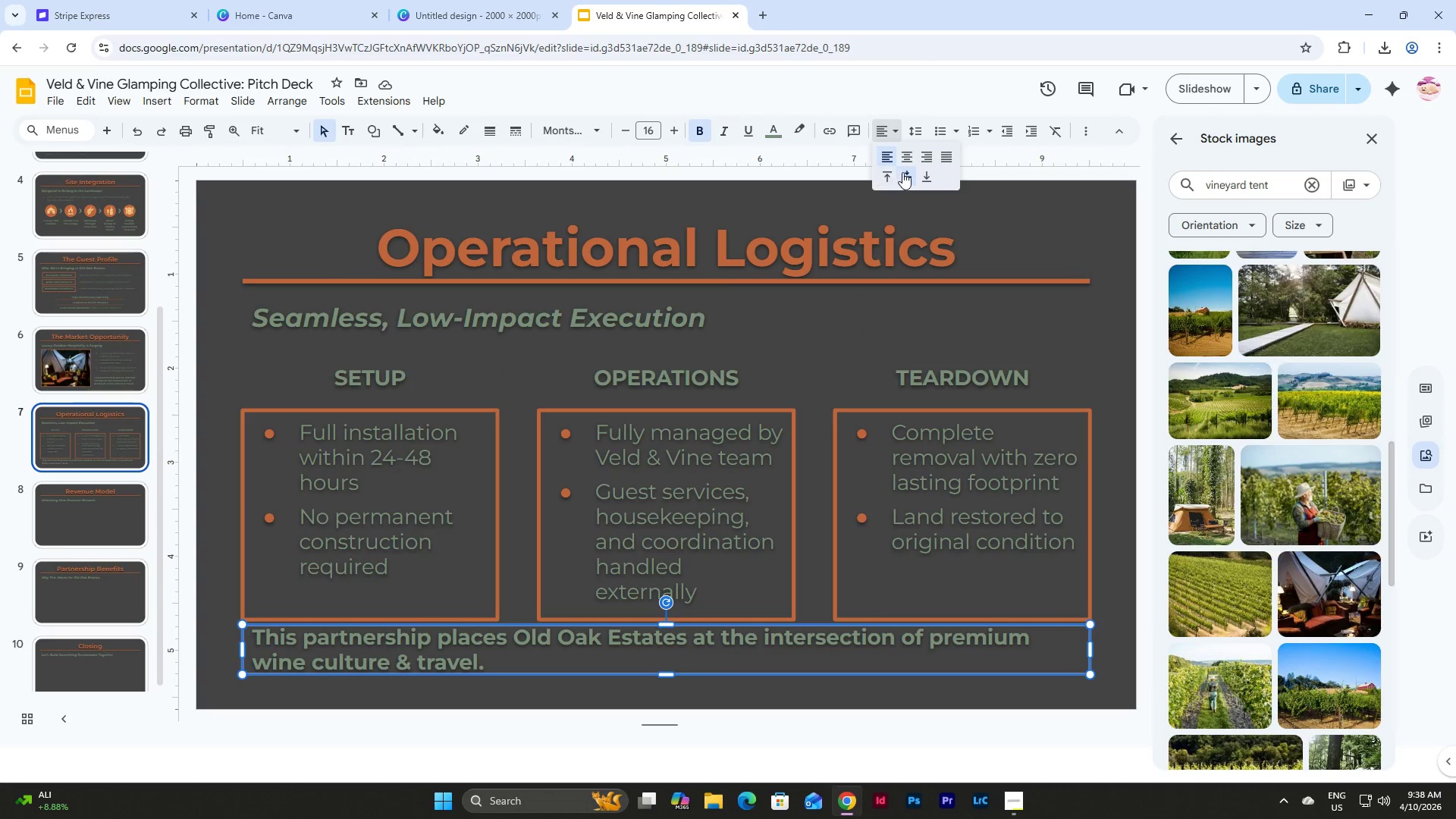 
left_click([908, 155])
 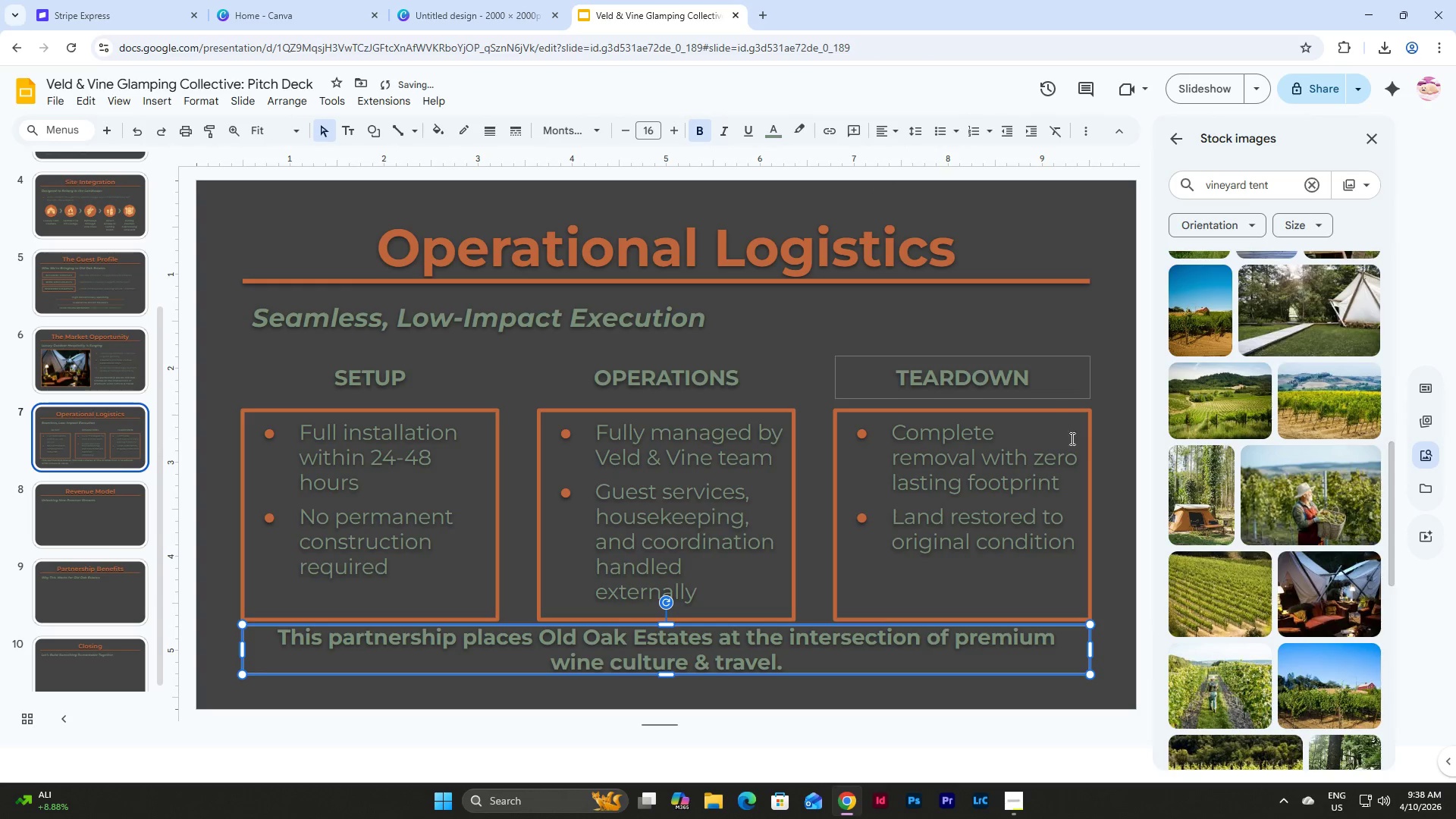 
left_click([1119, 508])
 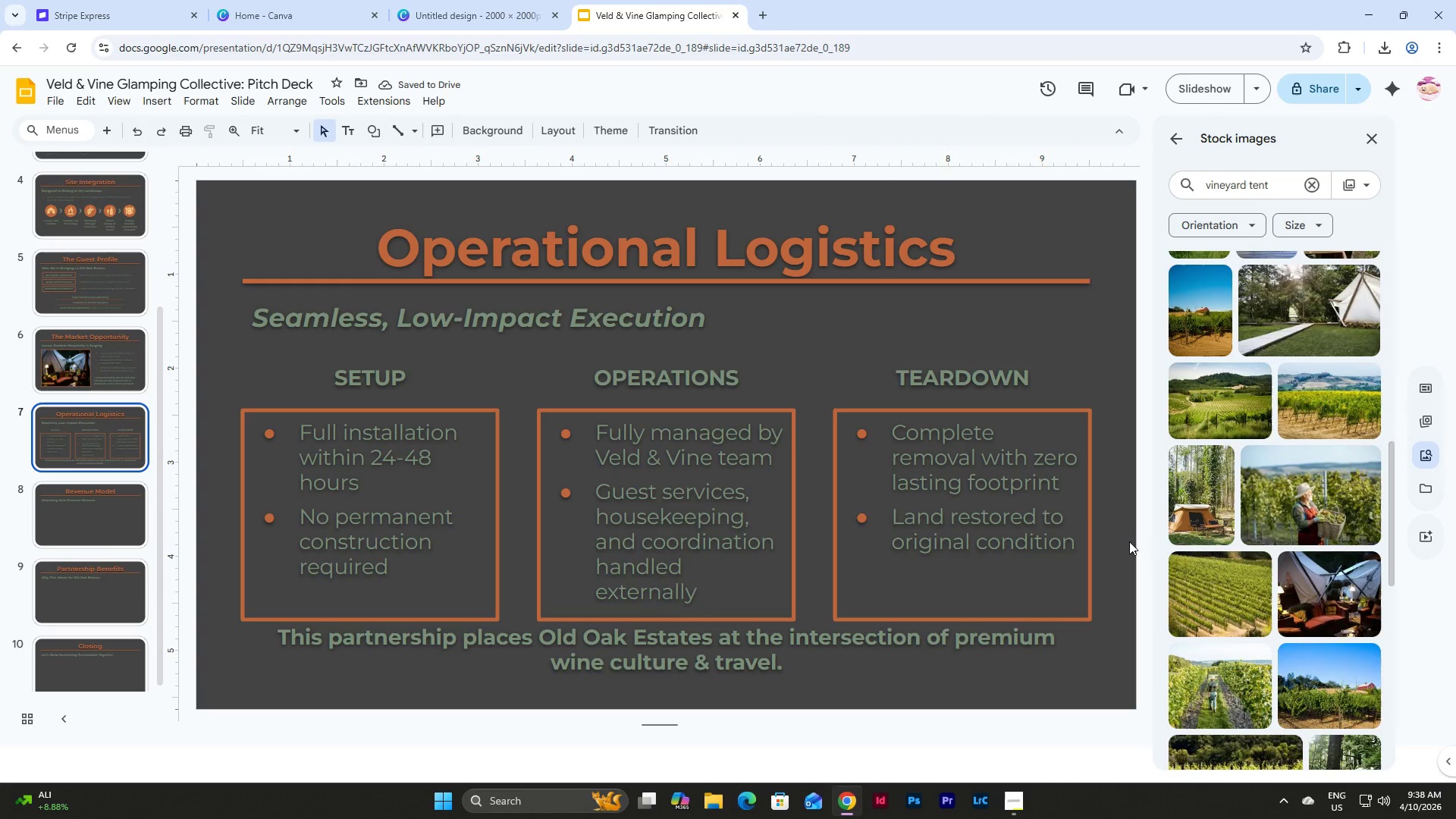 
left_click_drag(start_coordinate=[1129, 541], to_coordinate=[258, 369])
 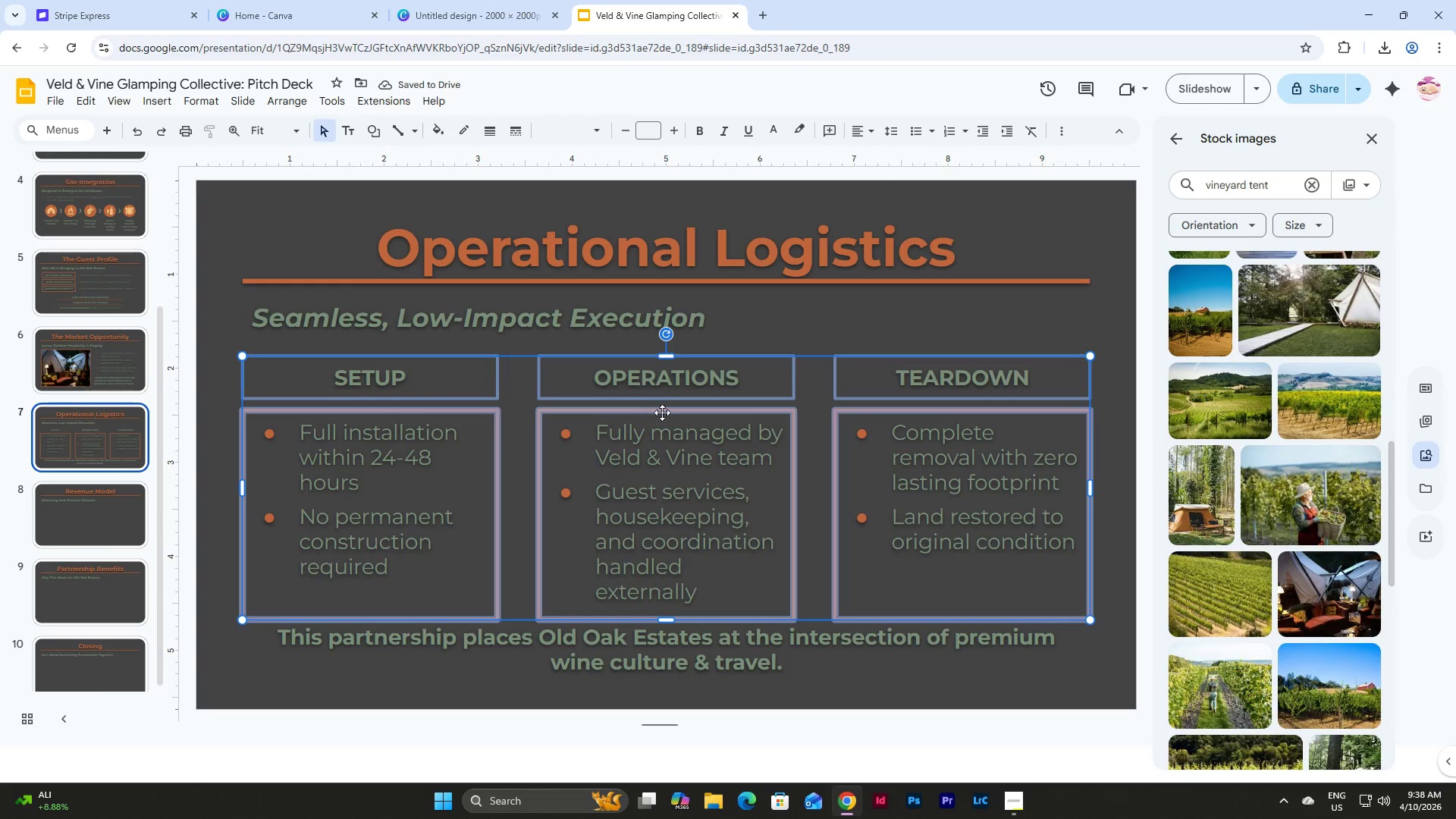 
left_click_drag(start_coordinate=[664, 406], to_coordinate=[666, 399])
 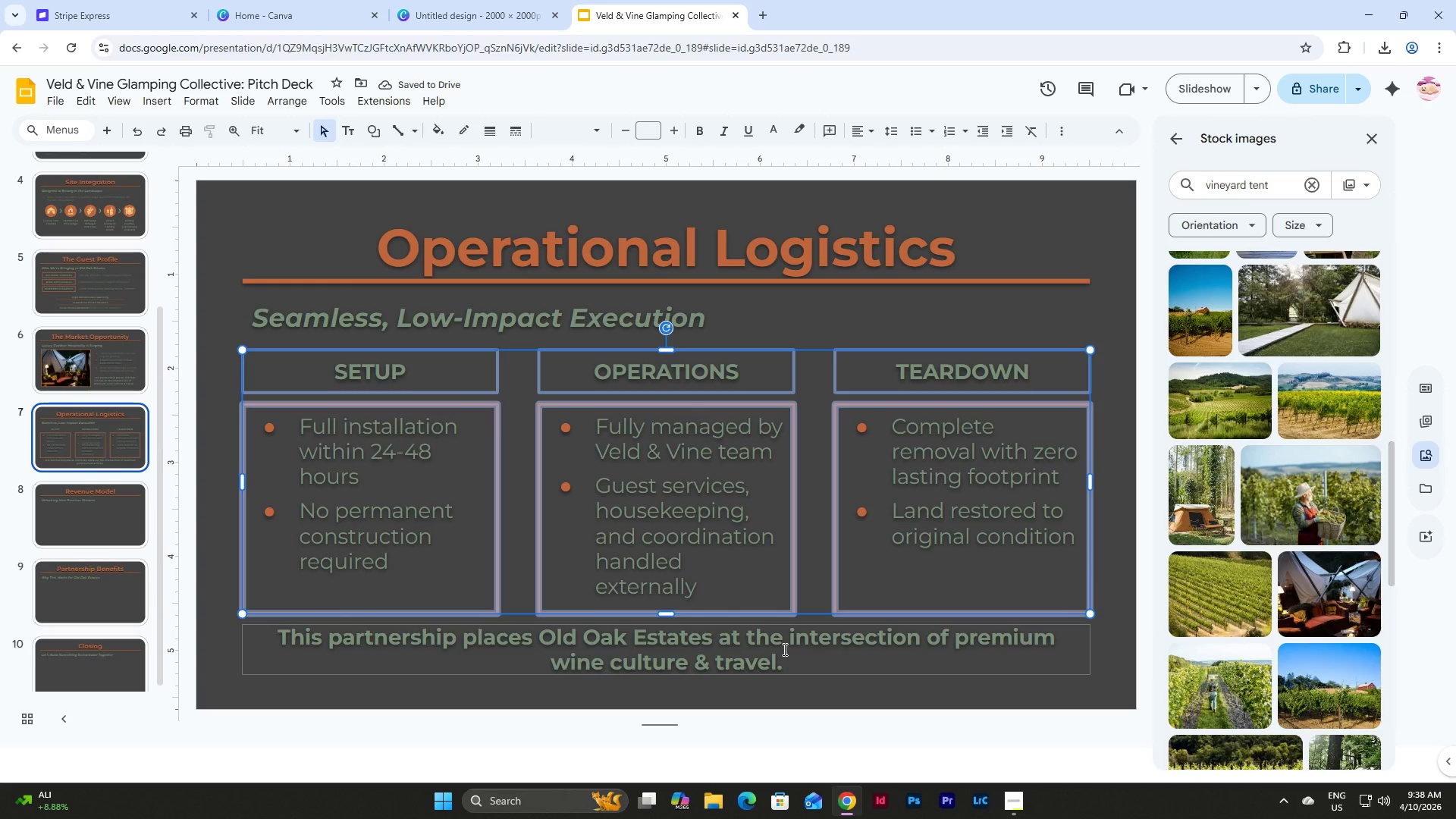 
left_click_drag(start_coordinate=[796, 656], to_coordinate=[256, 621])
 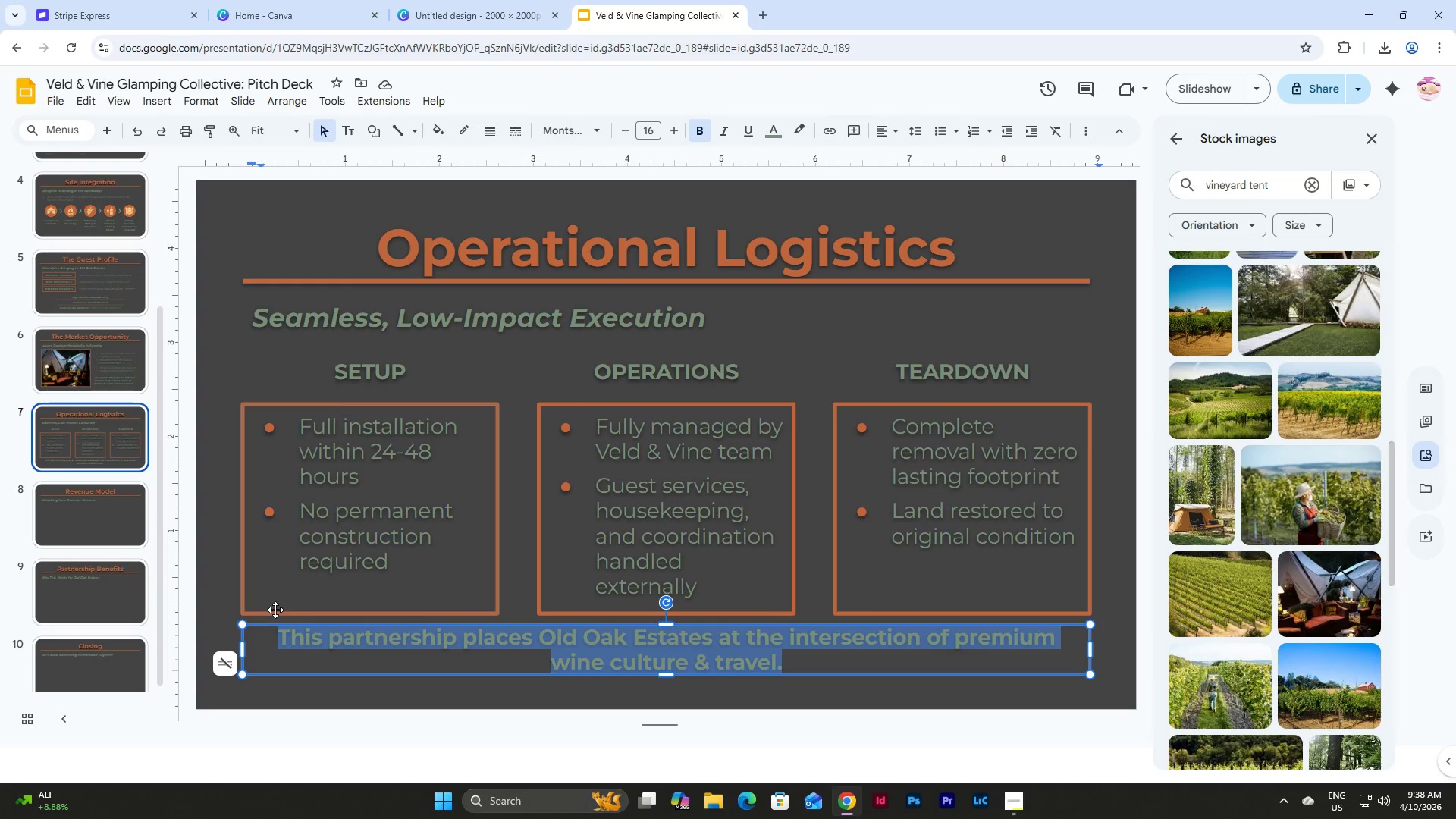 
type(Minima;)
key(Backspace)
type(l disruption. Maximum enhace)
key(Backspace)
key(Backspace)
type(c)
key(Backspace)
type(ncement.)
 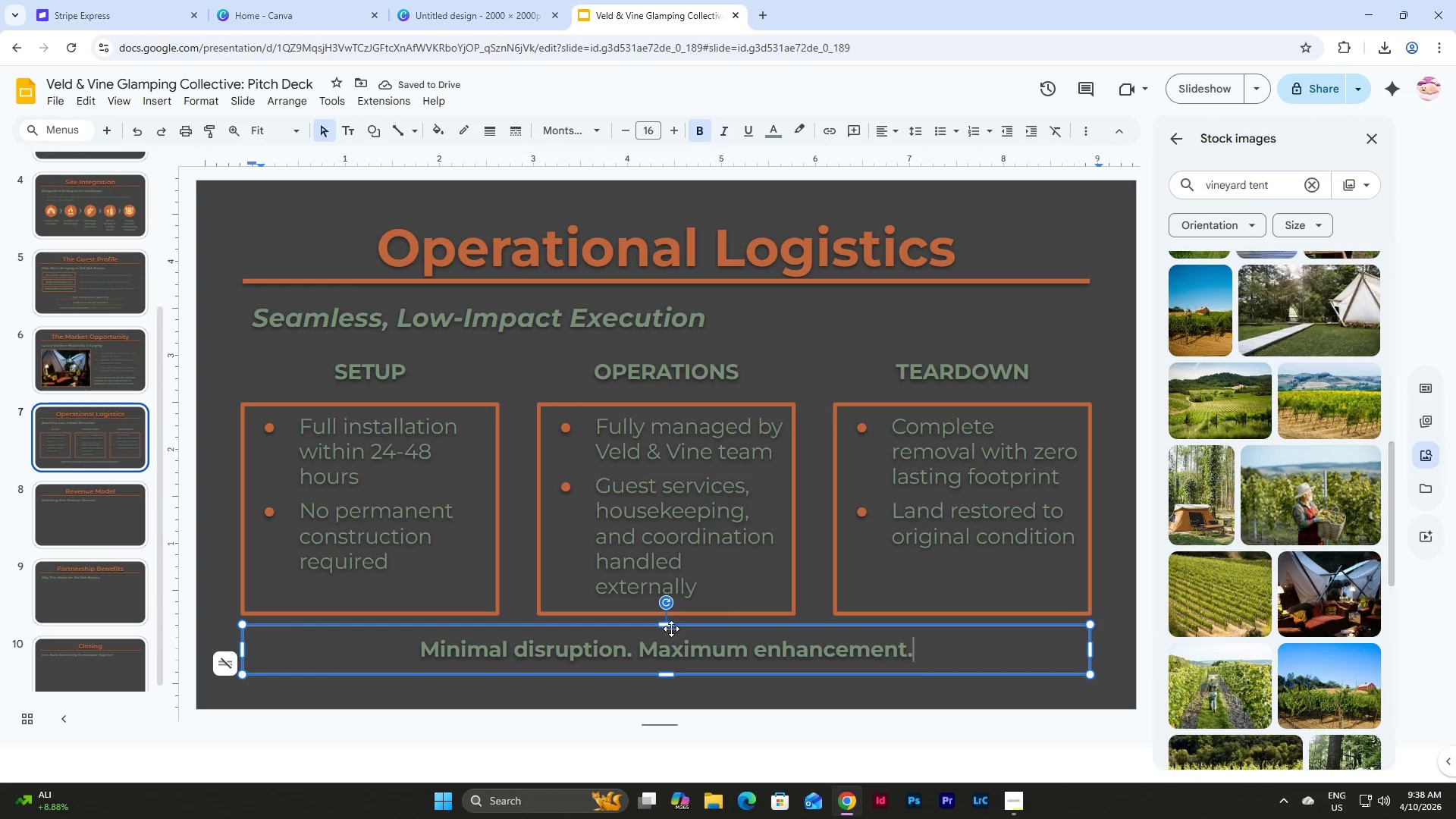 
left_click_drag(start_coordinate=[667, 626], to_coordinate=[667, 642])
 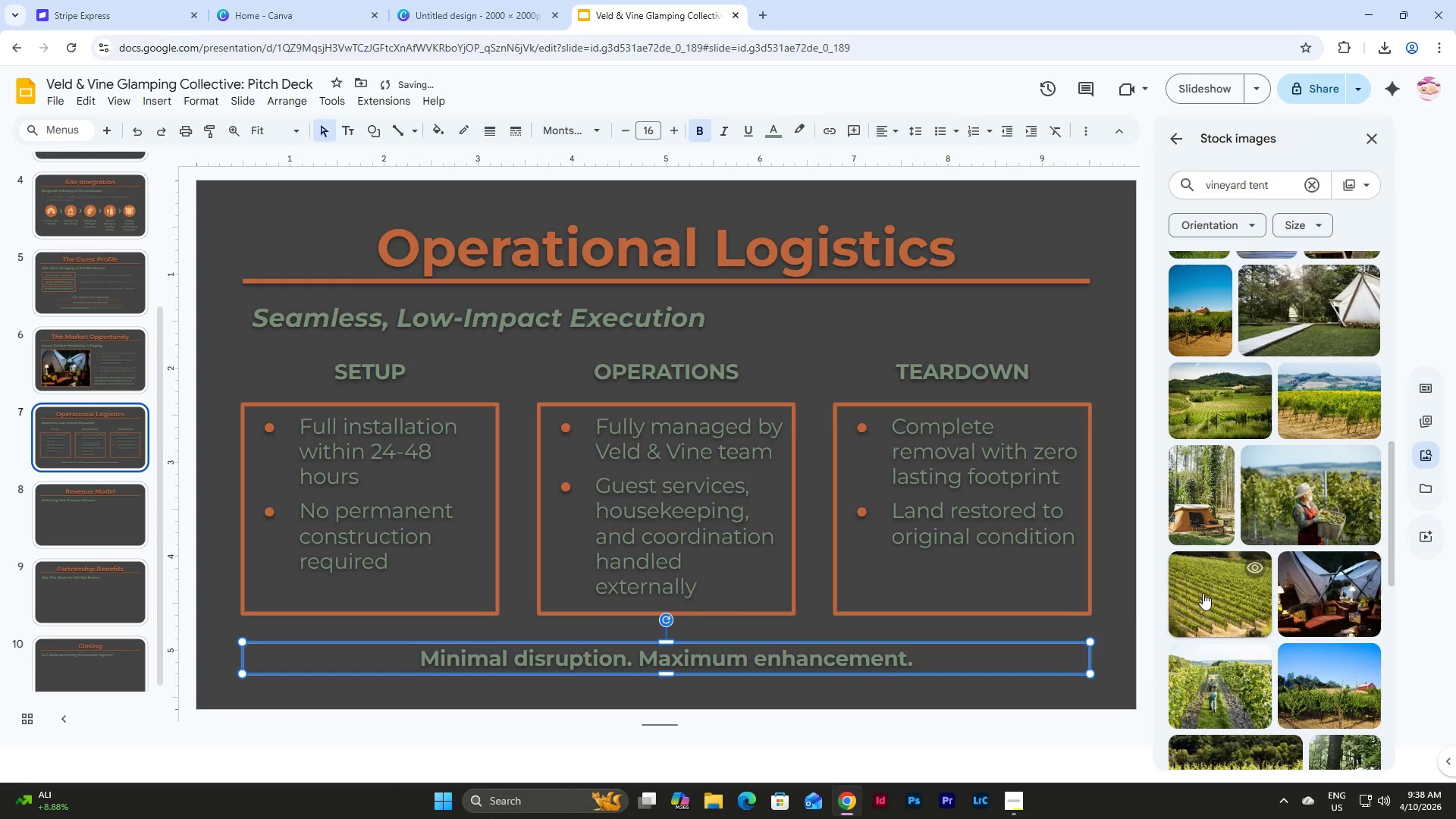 
left_click([1109, 613])
 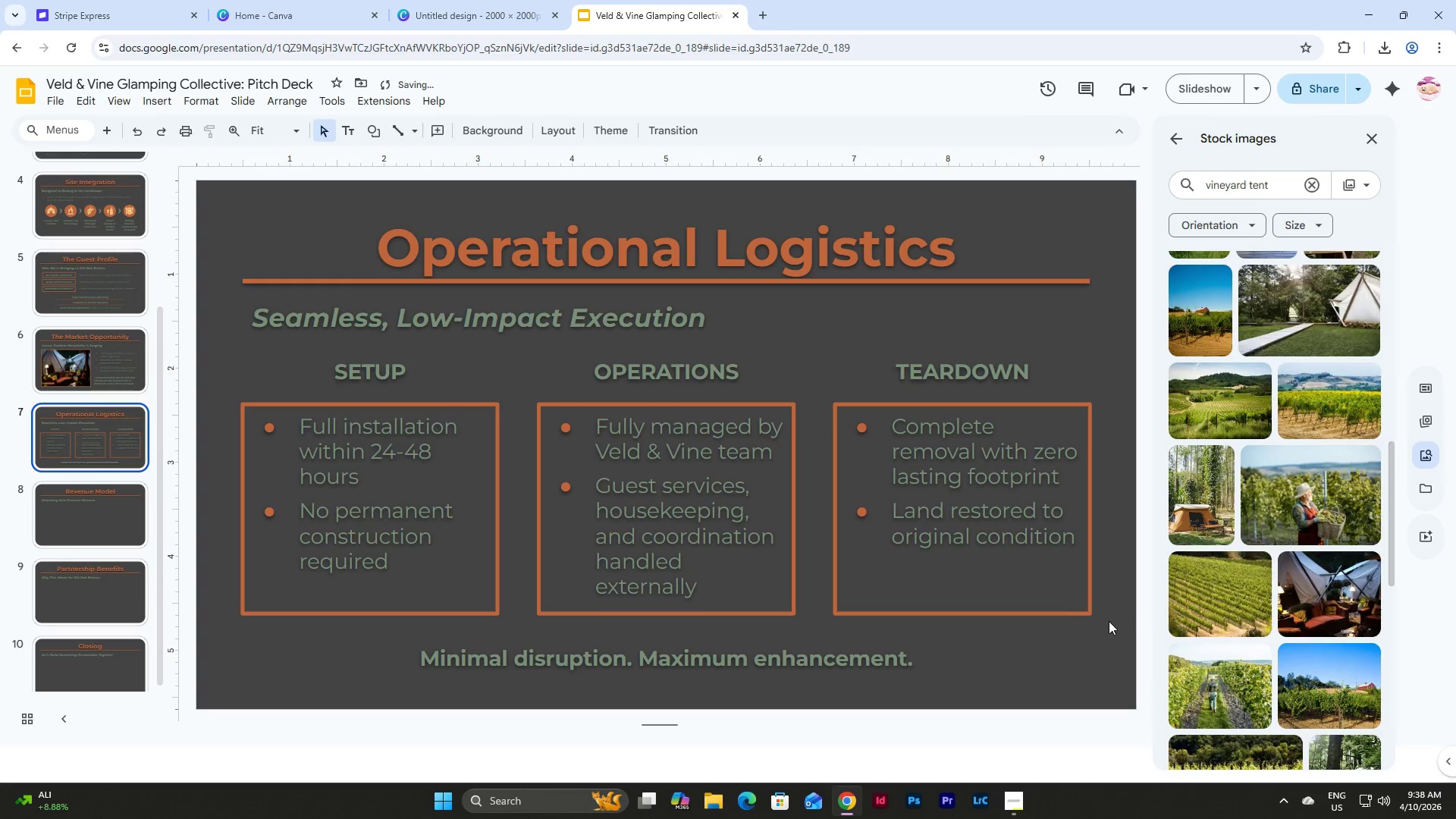 
left_click_drag(start_coordinate=[1109, 622], to_coordinate=[231, 356])
 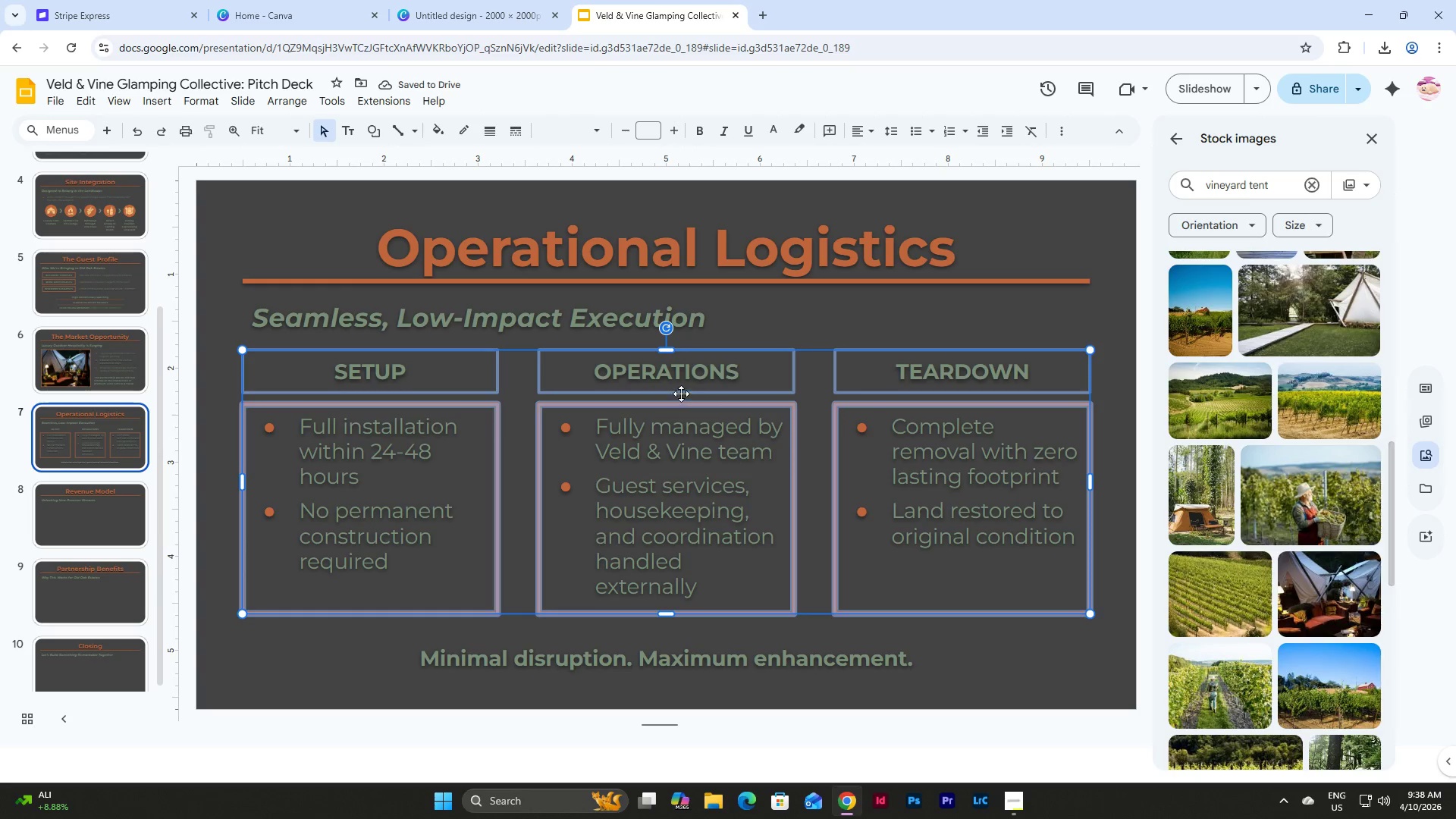 
left_click_drag(start_coordinate=[672, 391], to_coordinate=[672, 400])
 